 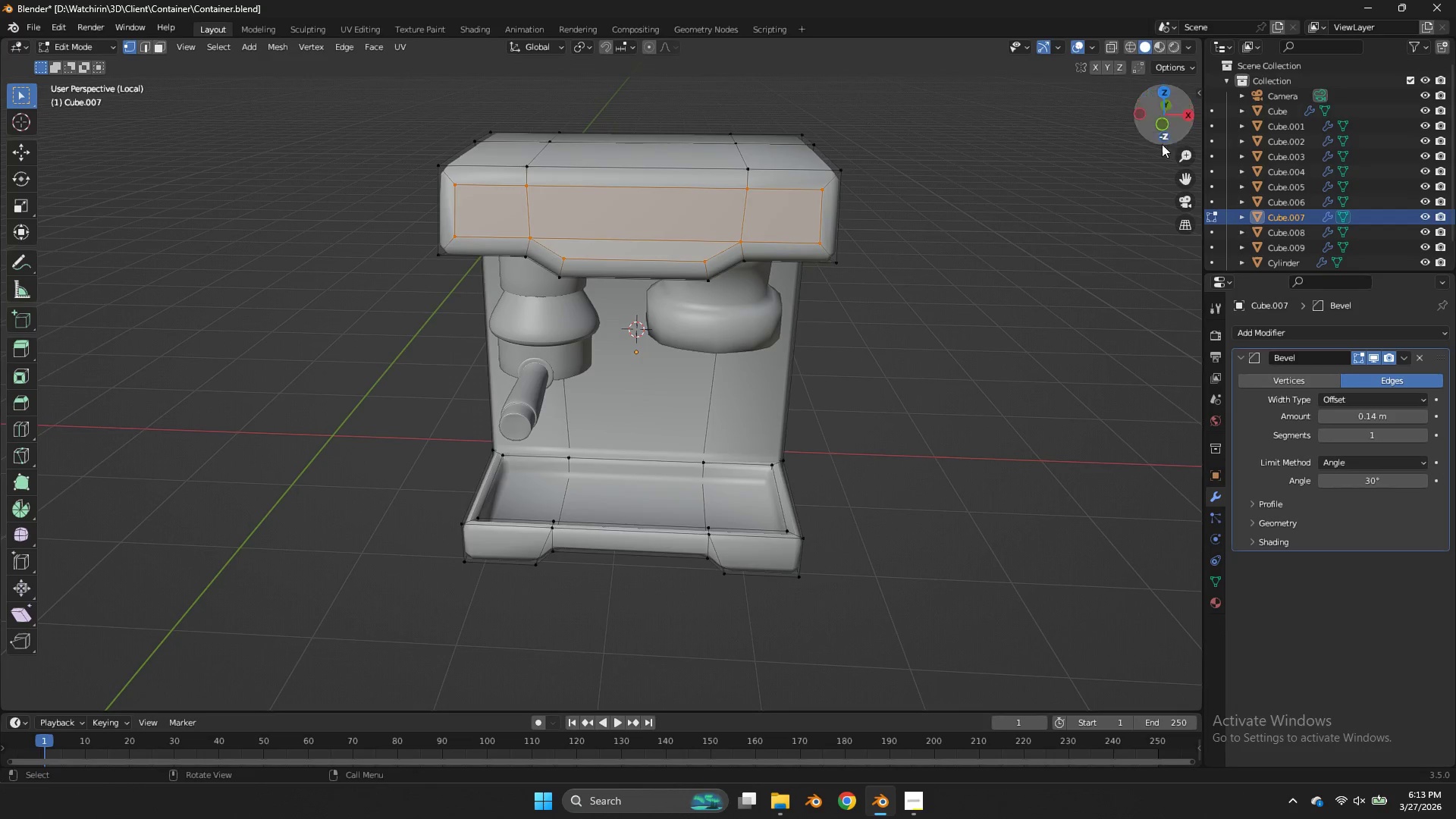 
left_click_drag(start_coordinate=[1180, 174], to_coordinate=[10, 291])
 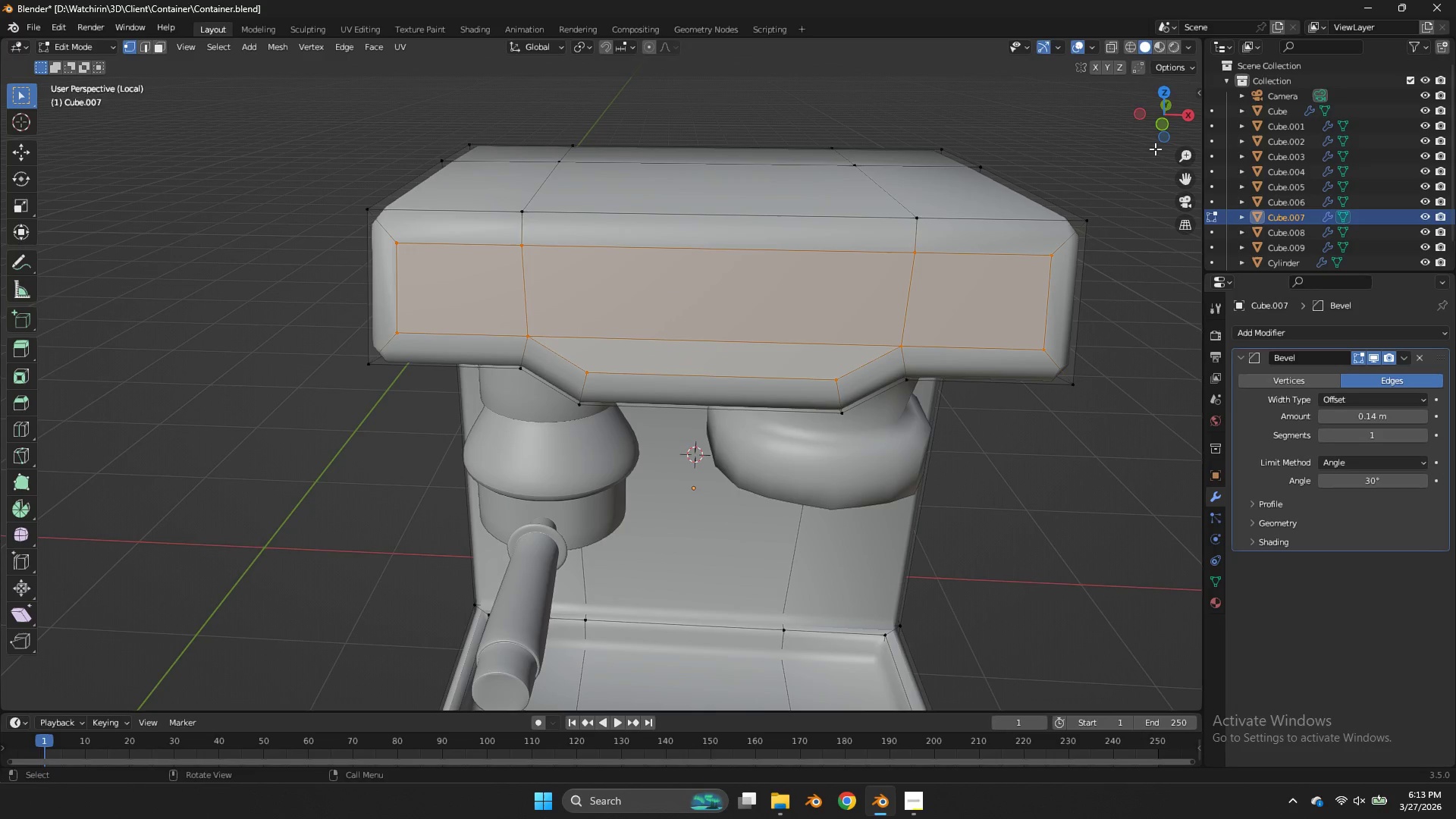 
left_click_drag(start_coordinate=[1172, 103], to_coordinate=[103, 77])
 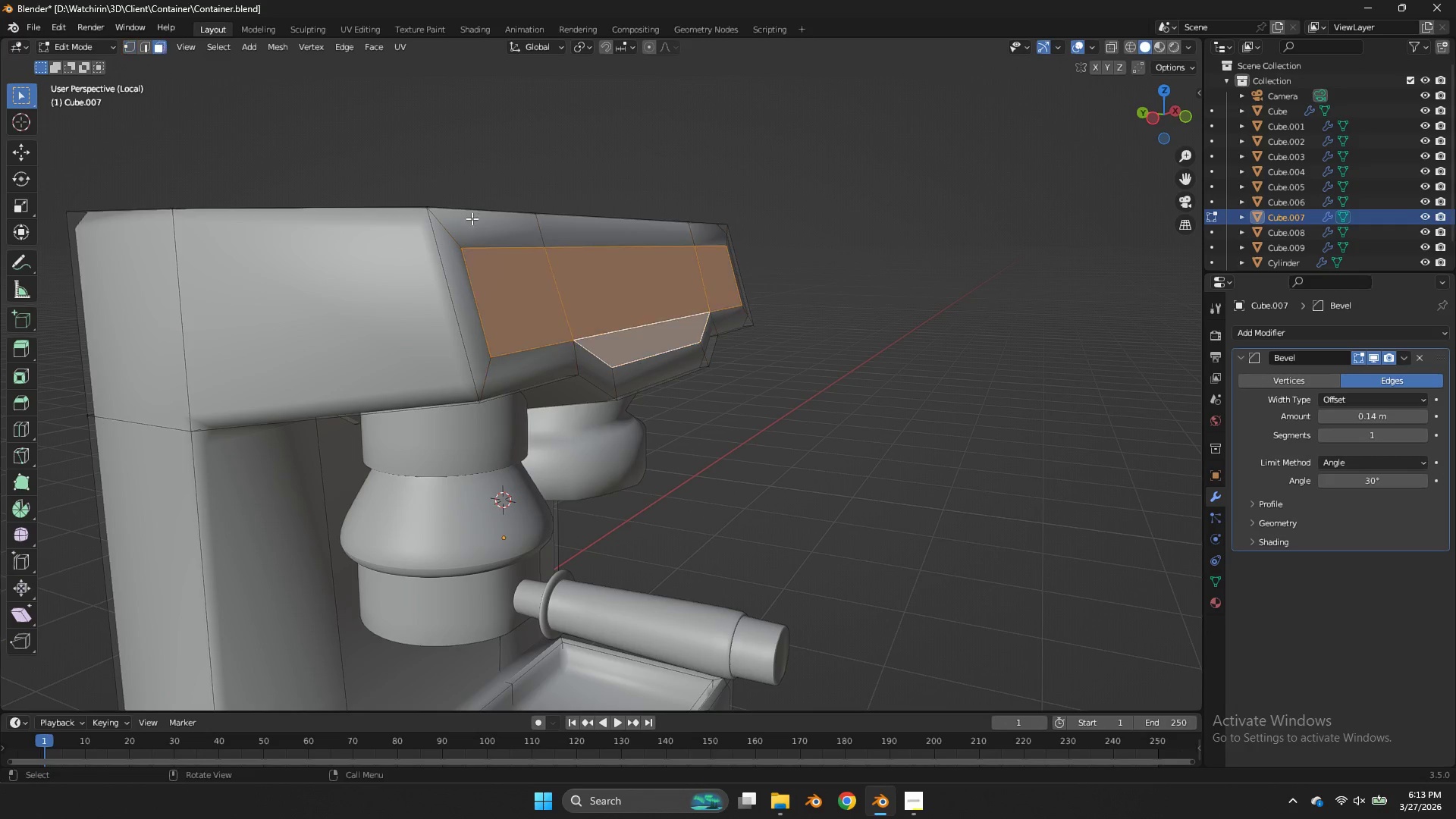 
scroll: coordinate [1155, 155], scroll_direction: up, amount: 3.0
 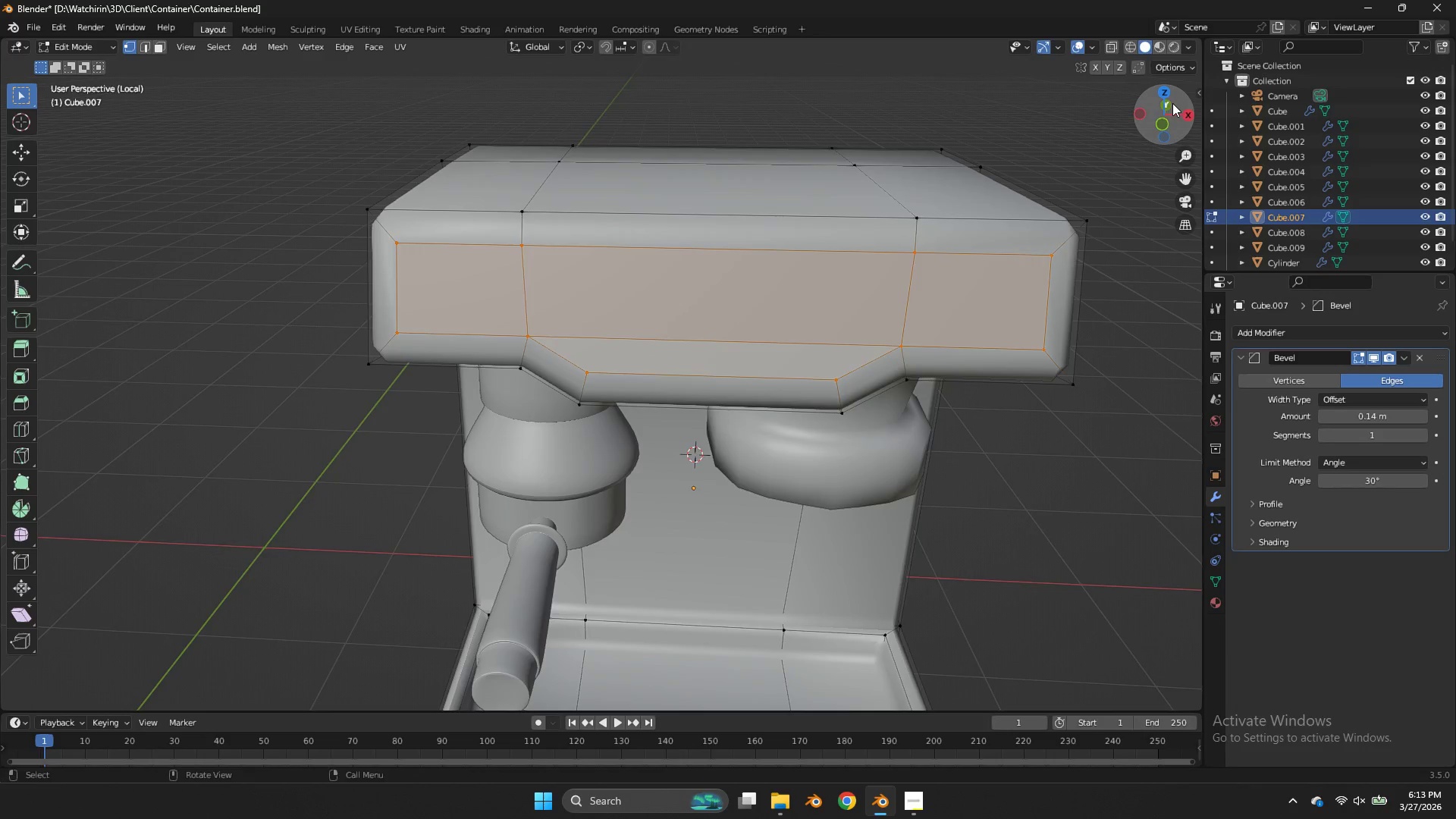 
double_click([605, 368])
 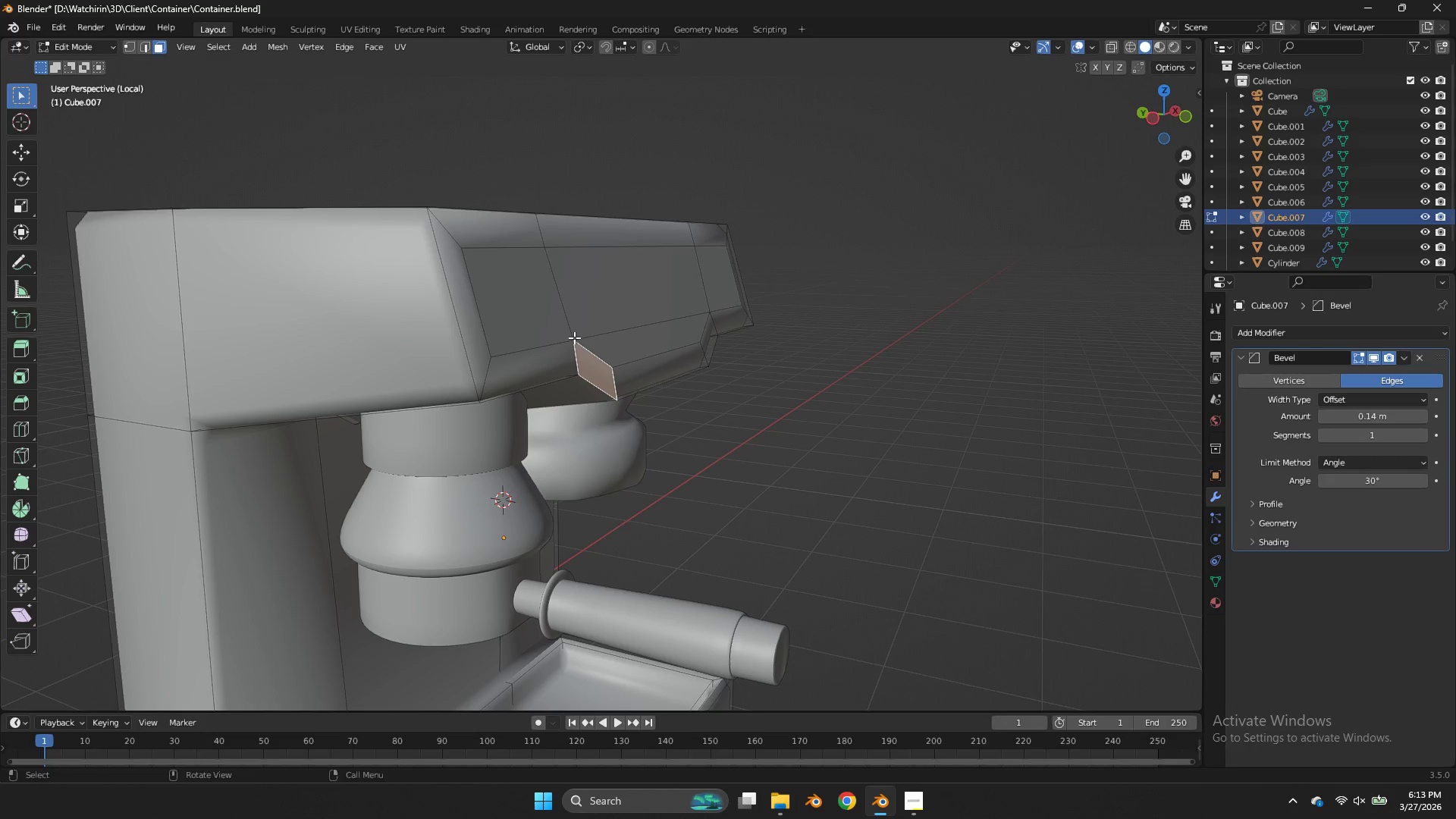 
triple_click([574, 337])
 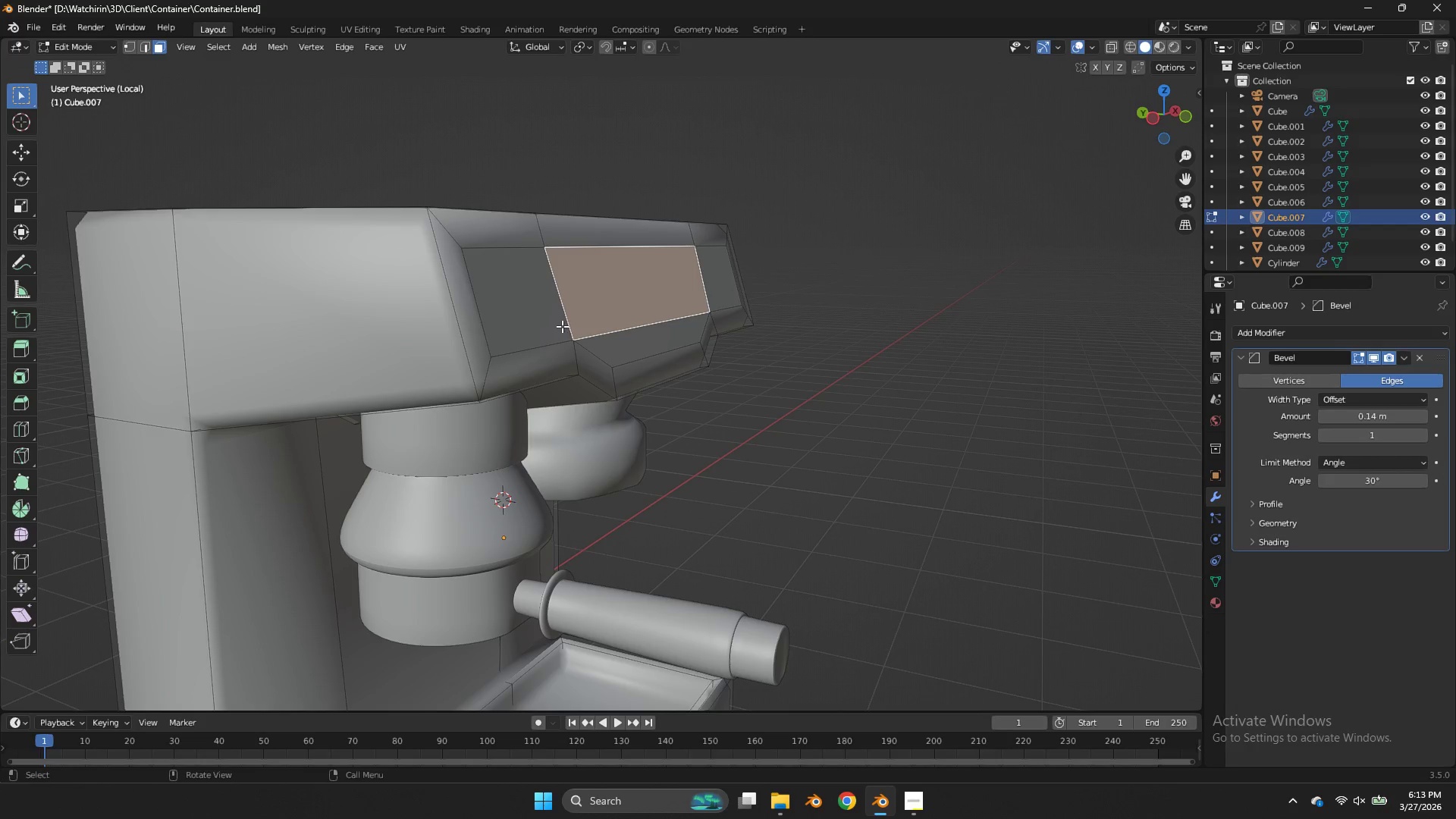 
left_click([562, 326])
 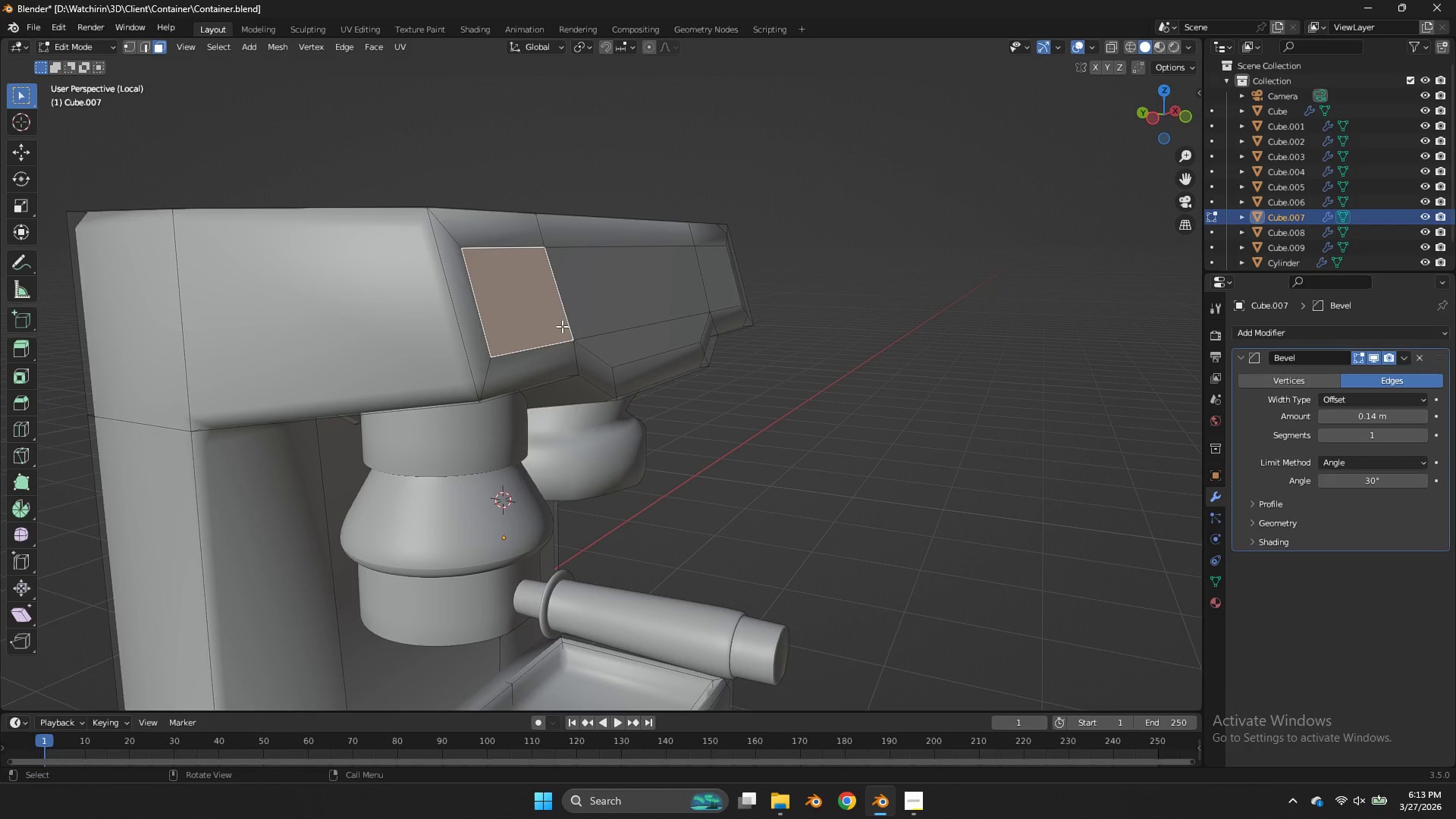 
hold_key(key=ShiftLeft, duration=1.27)
 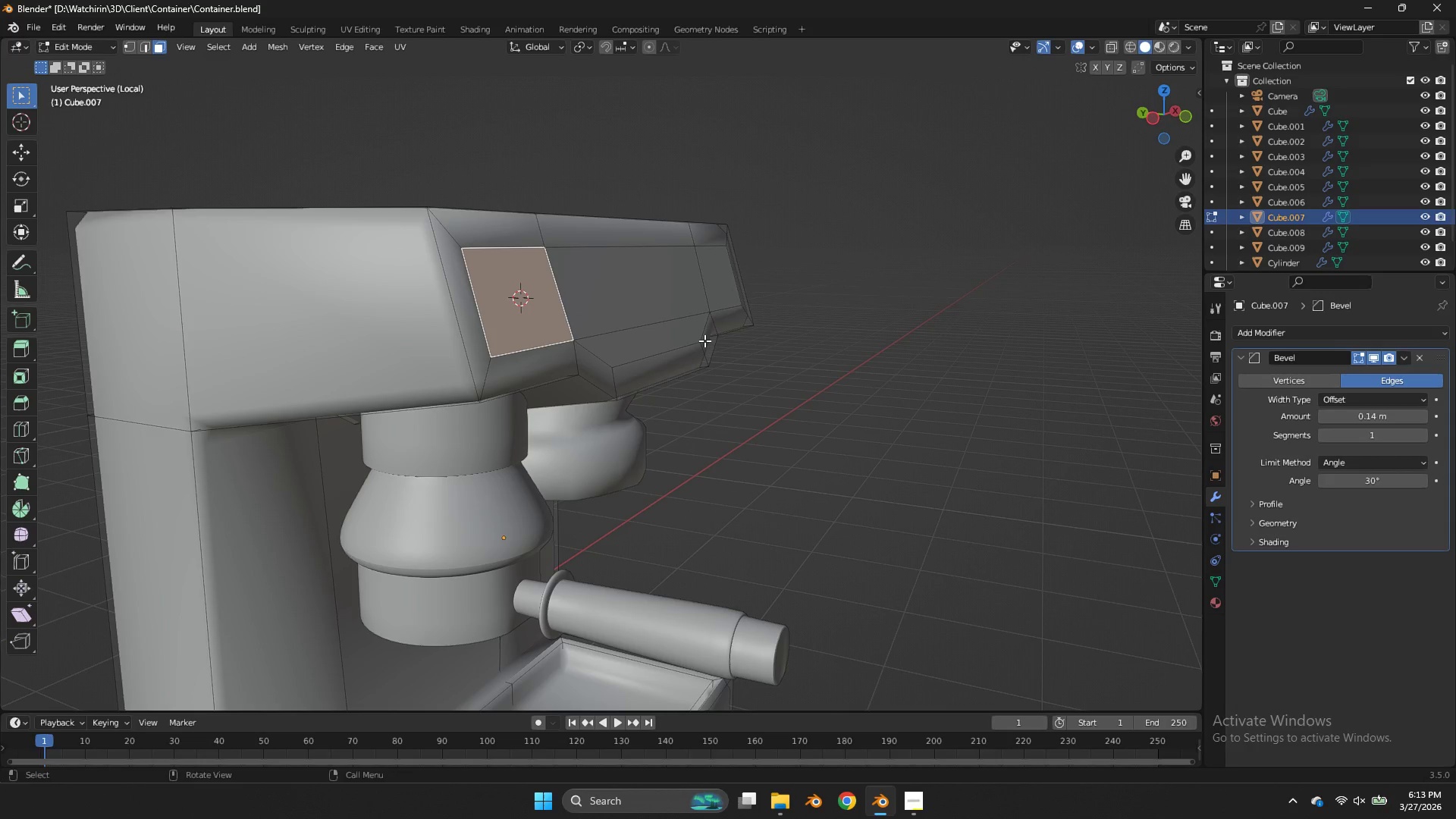 
hold_key(key=S, duration=0.38)
 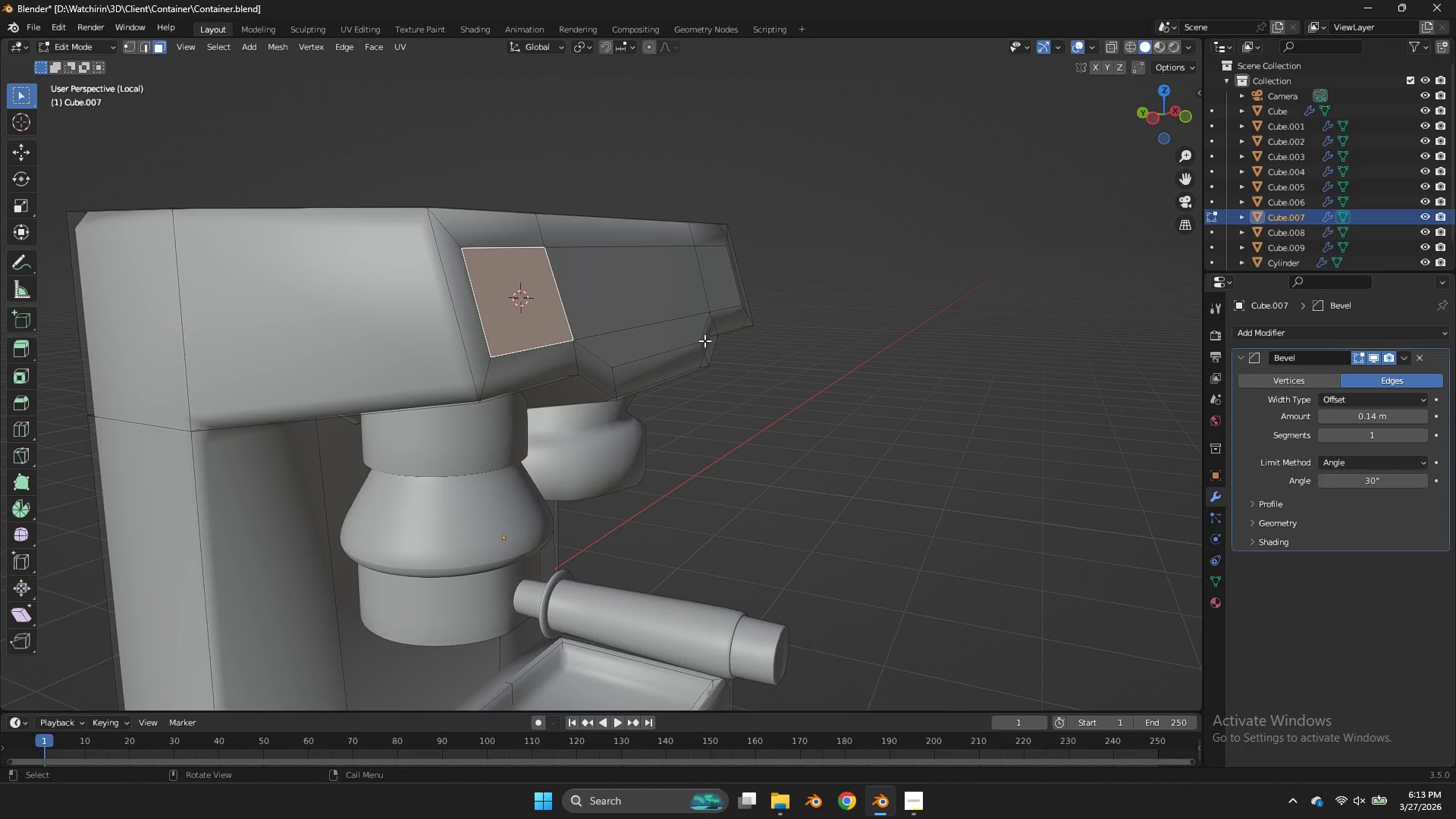 
key(Shift+A)
 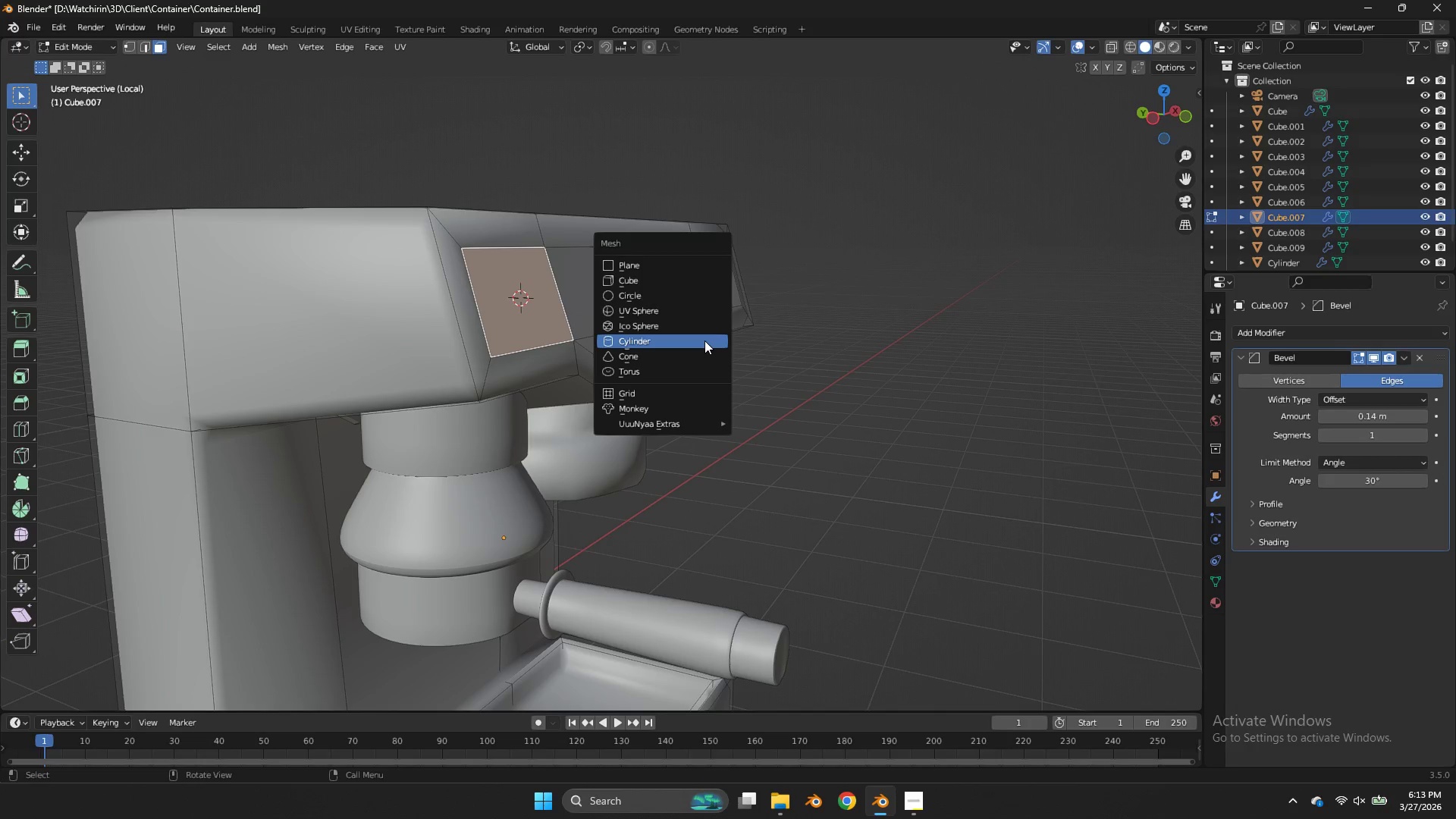 
left_click([704, 340])
 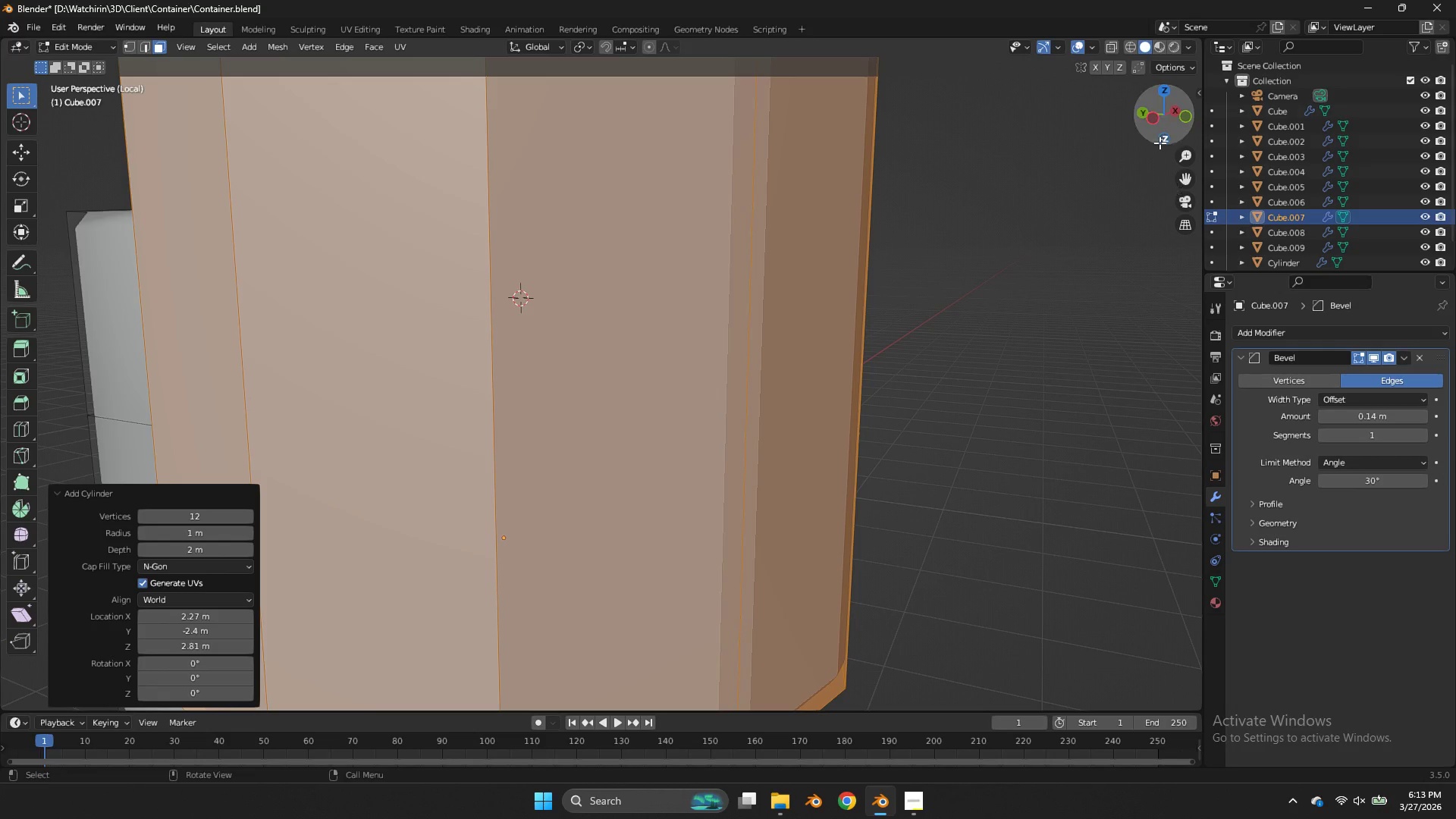 
left_click([1153, 131])
 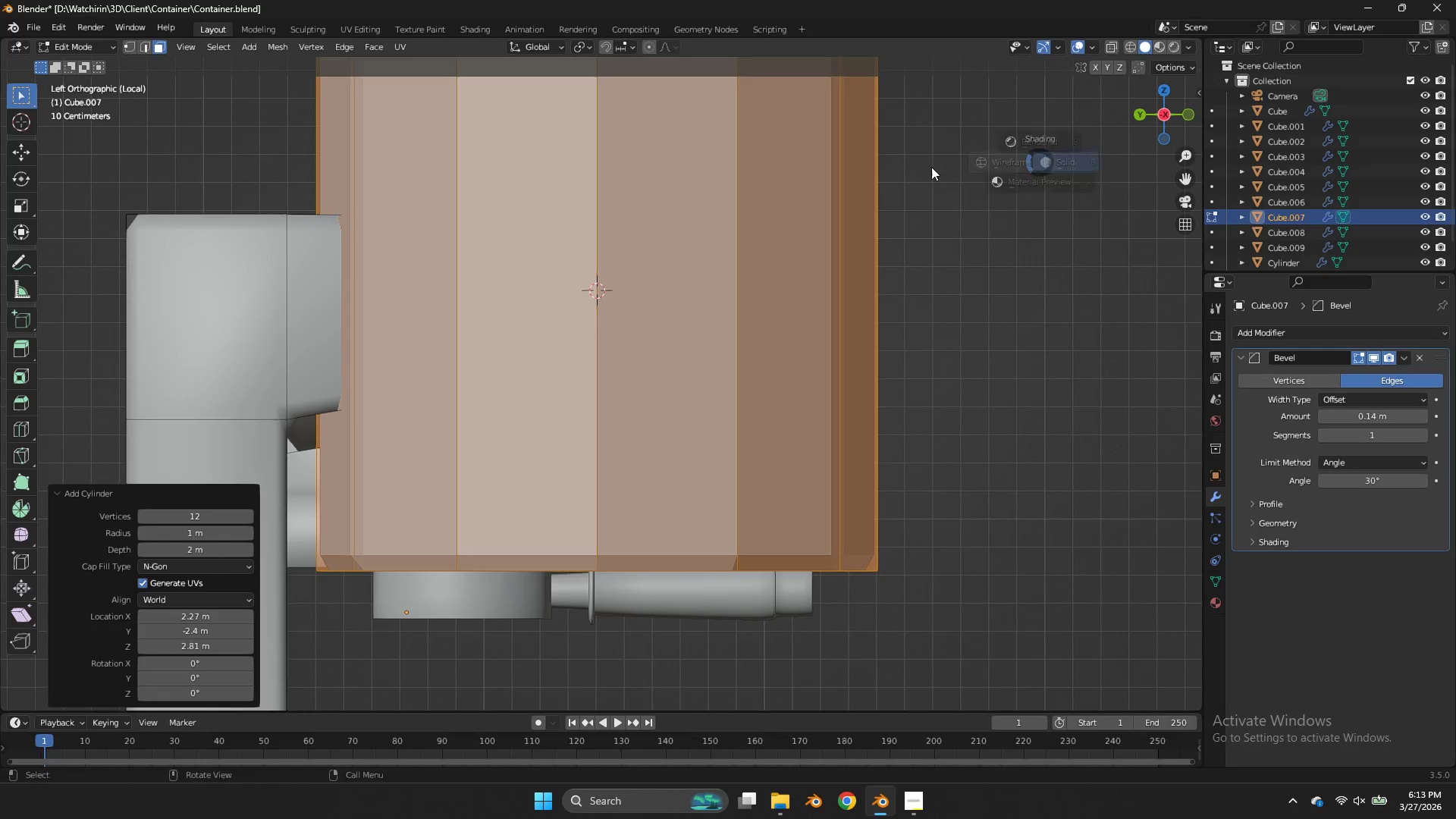 
type(zs)
 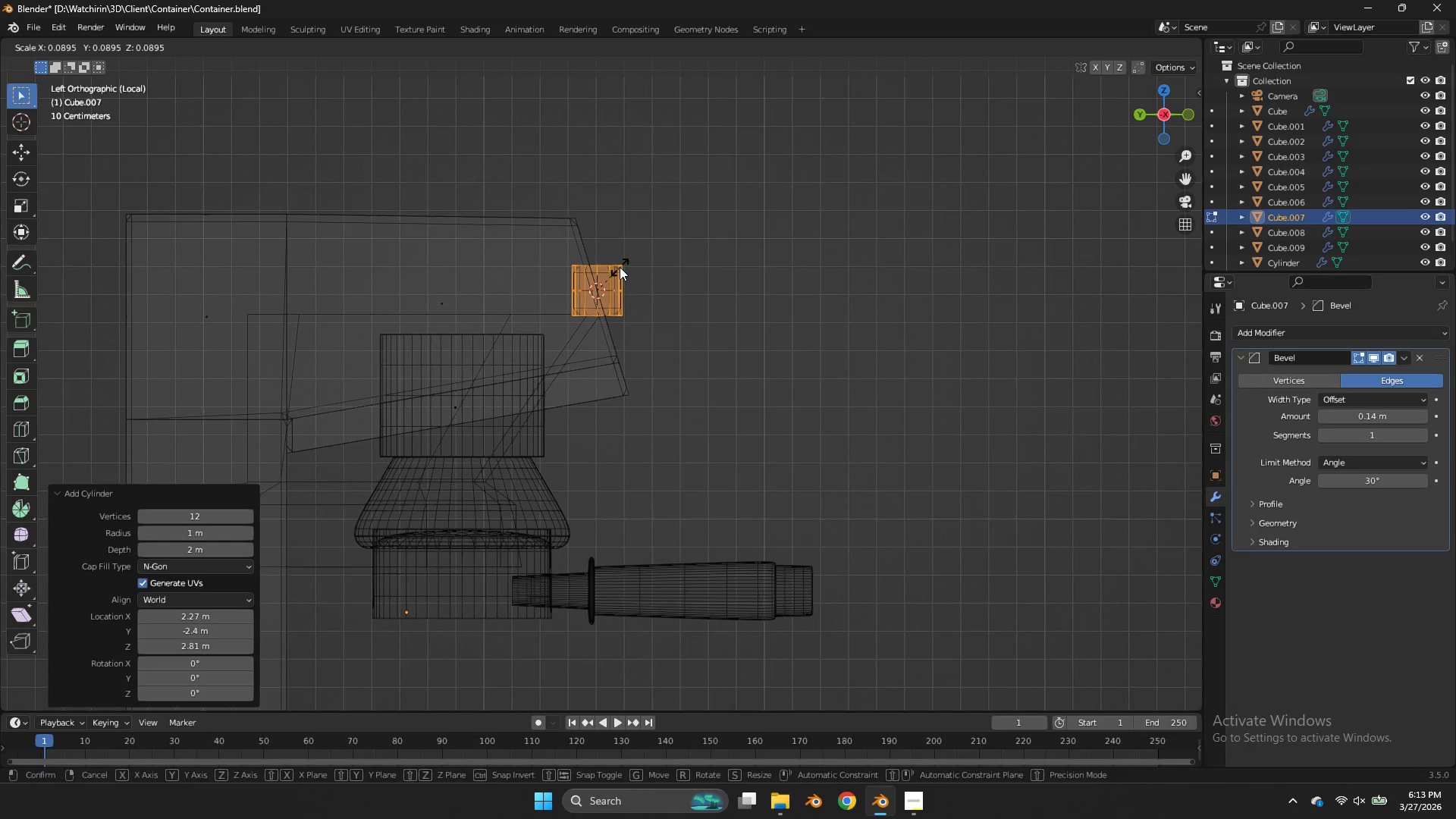 
right_click([619, 268])
 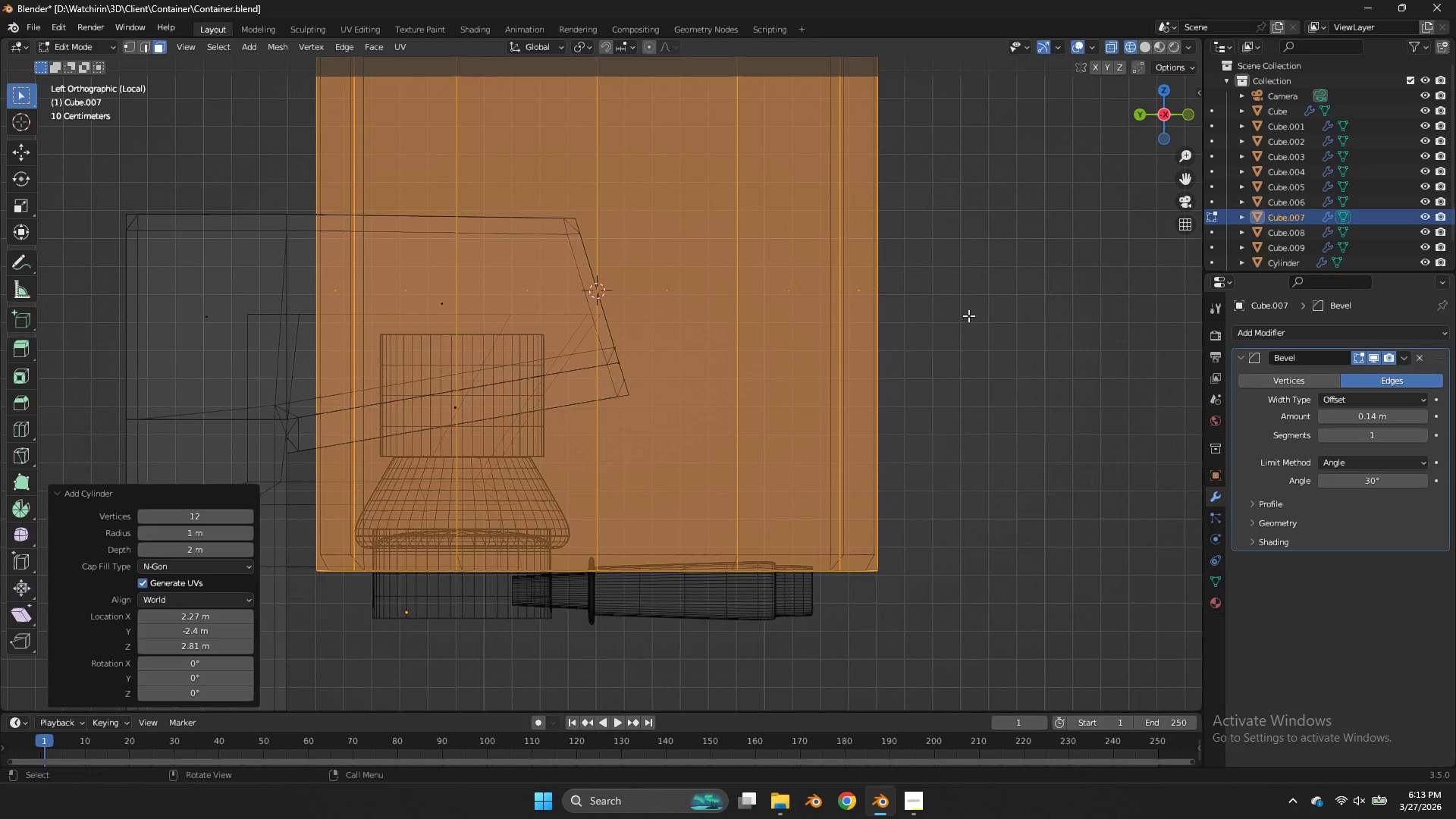 
key(S)
 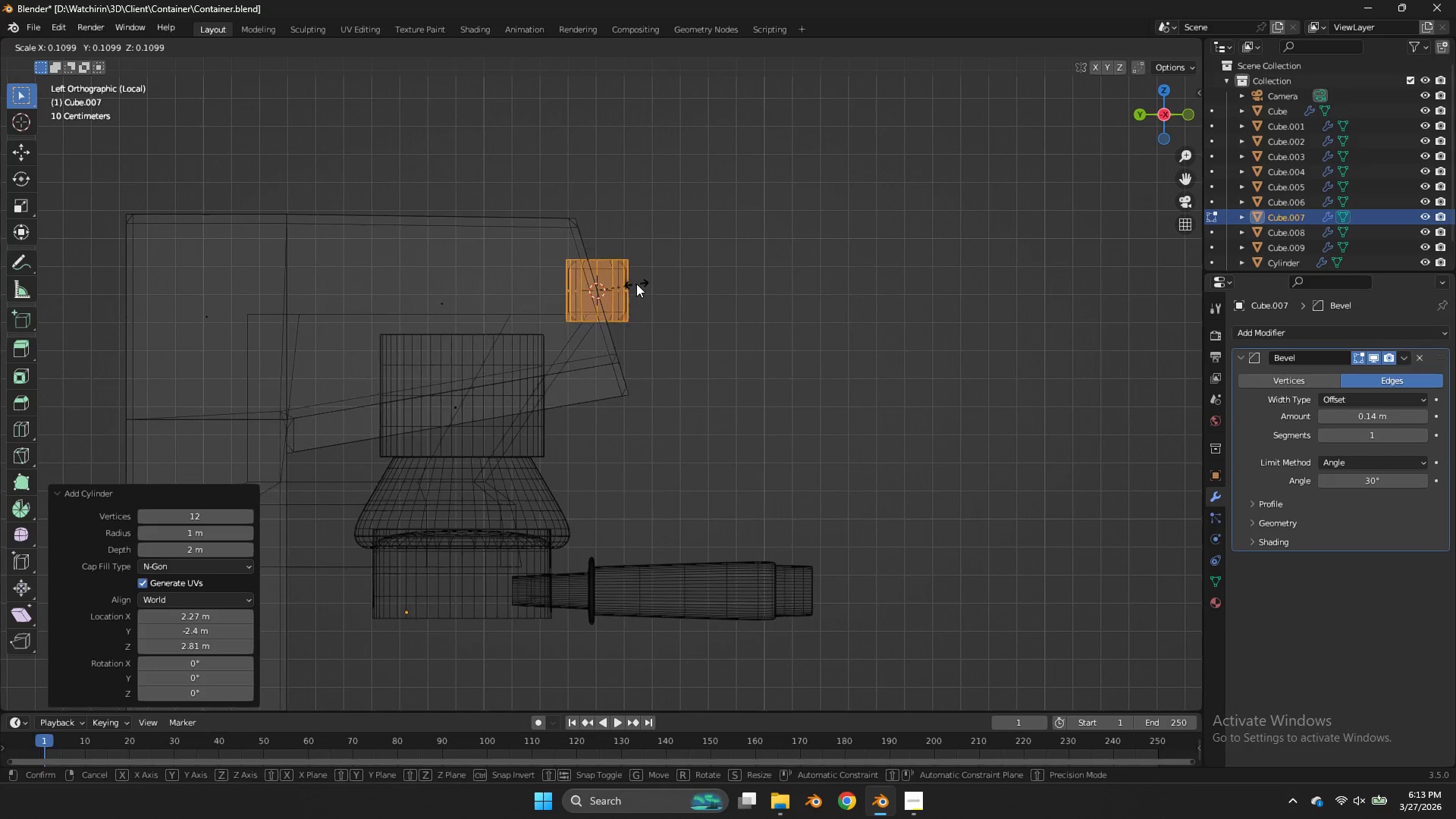 
left_click([632, 283])
 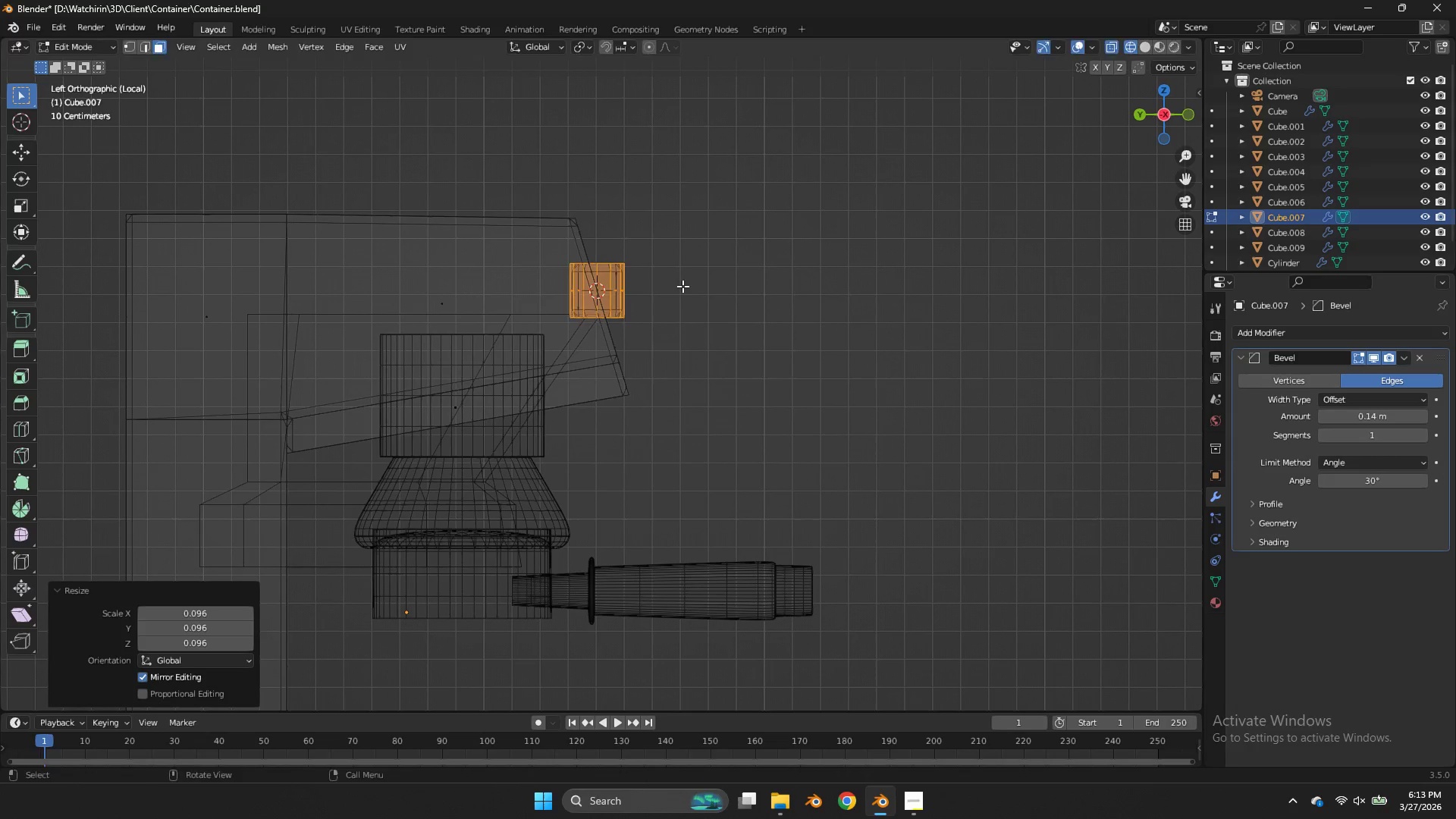 
key(R)
 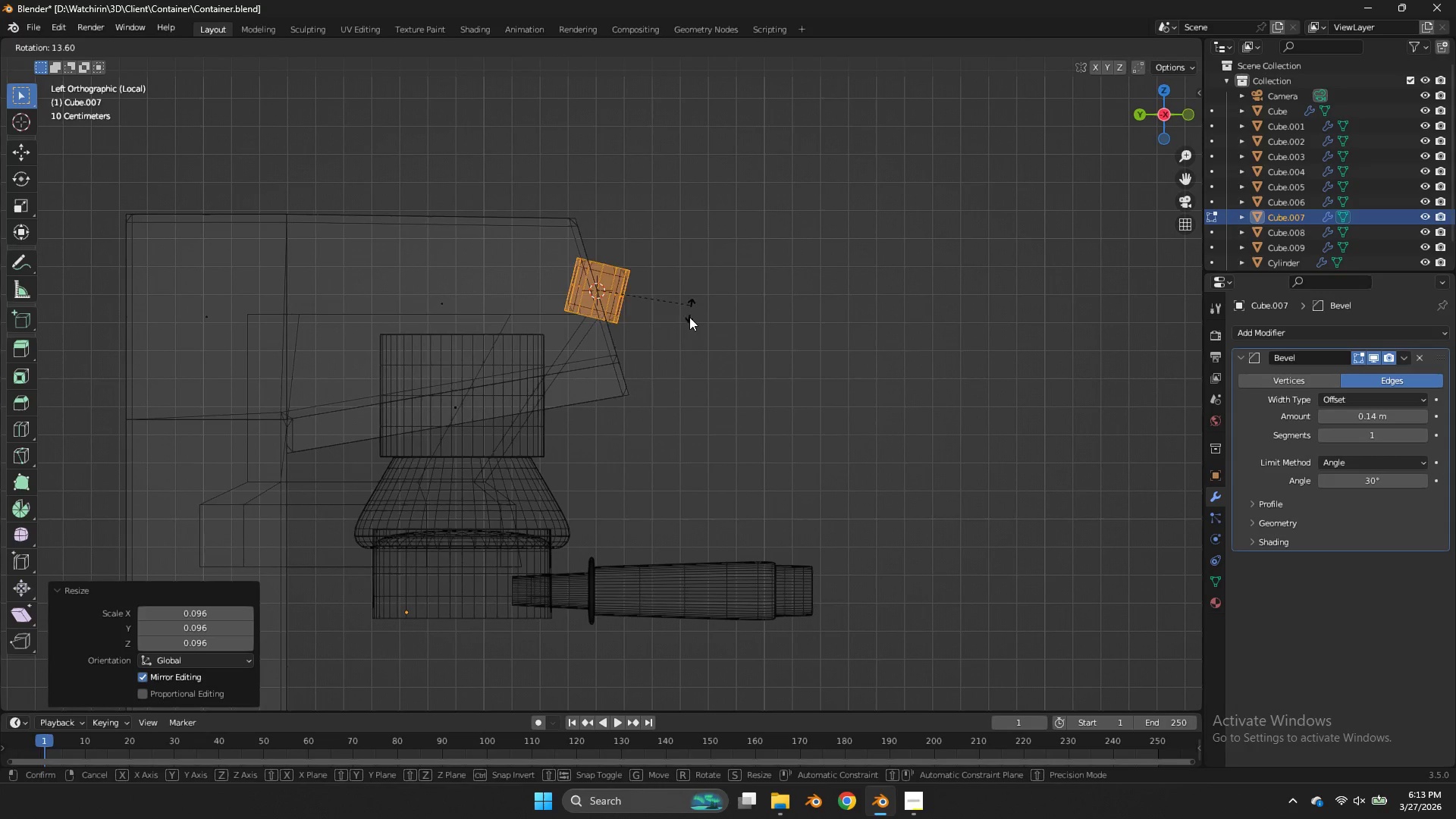 
hold_key(key=ControlLeft, duration=1.7)
left_click([639, 381])
 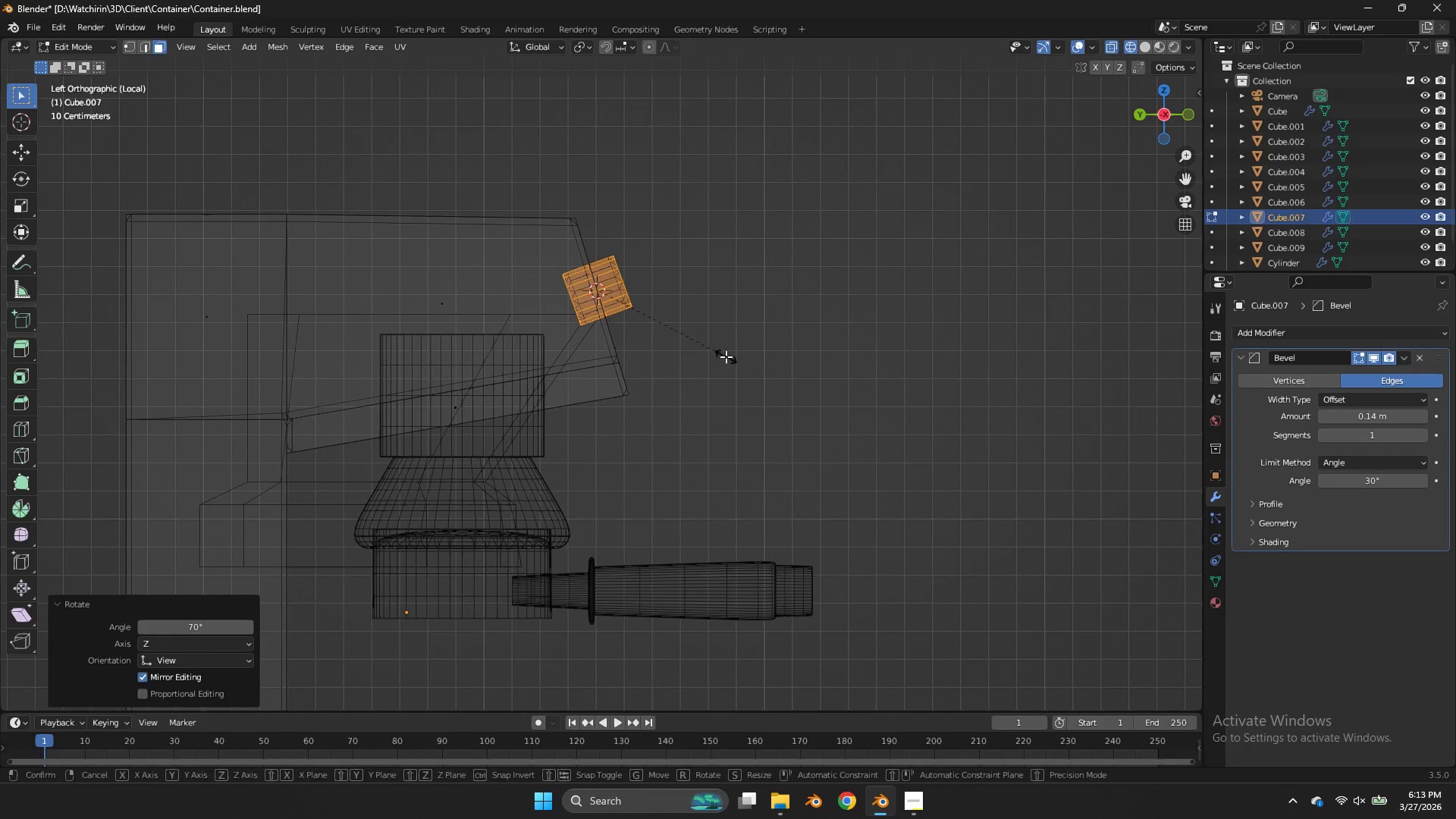 
key(S)
 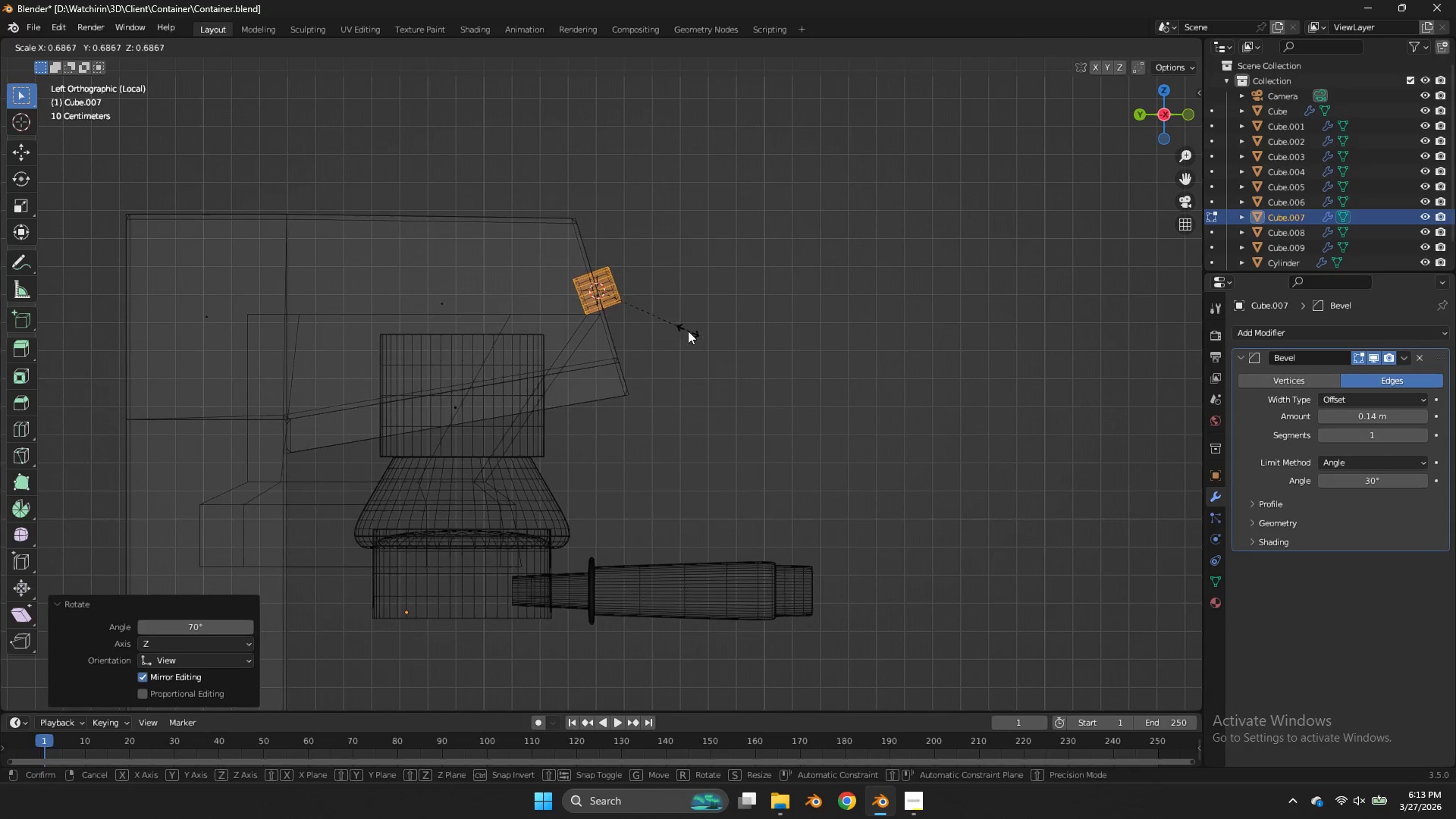 
left_click([688, 331])
 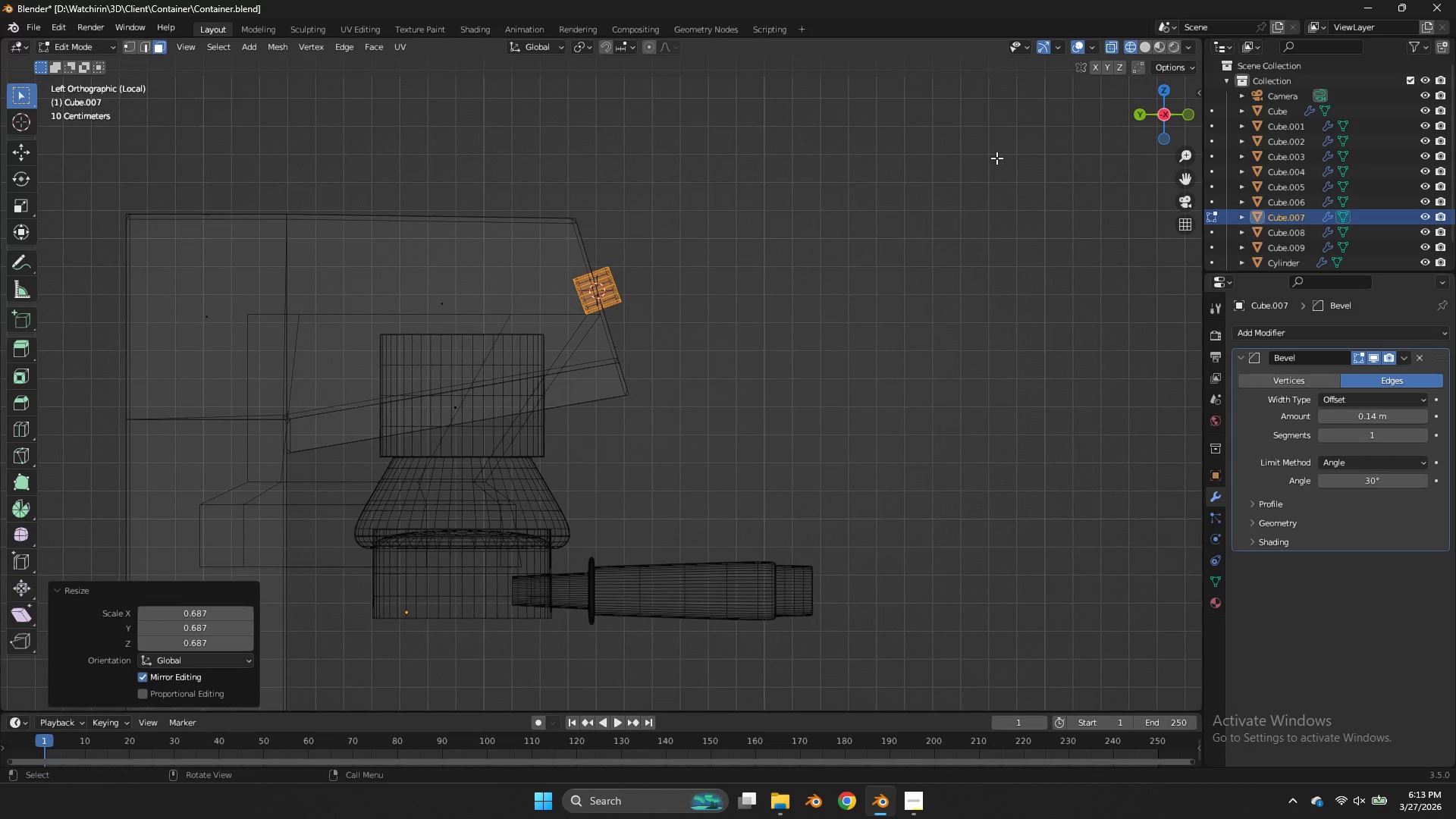 
key(P)
 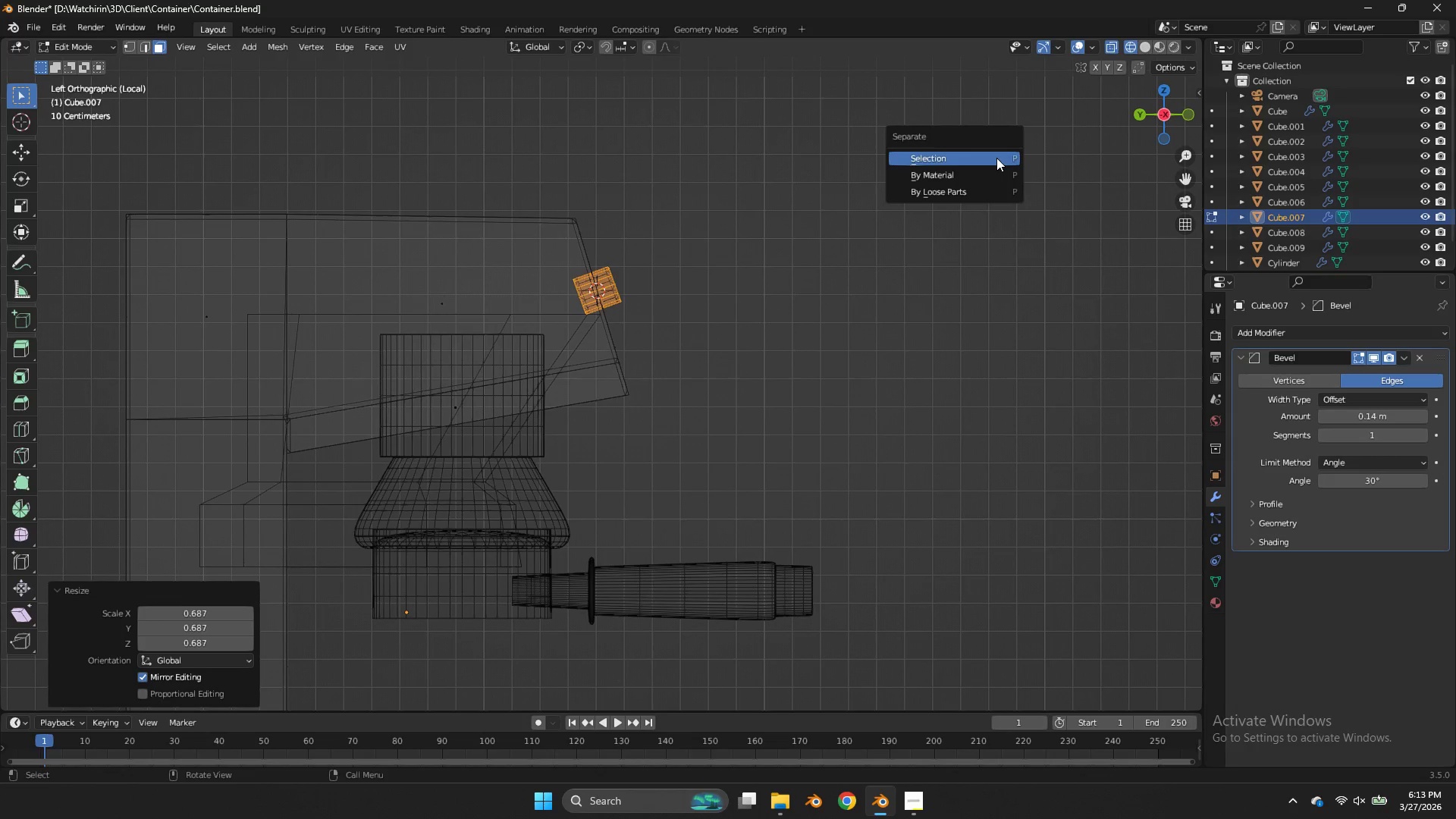 
left_click([996, 158])
 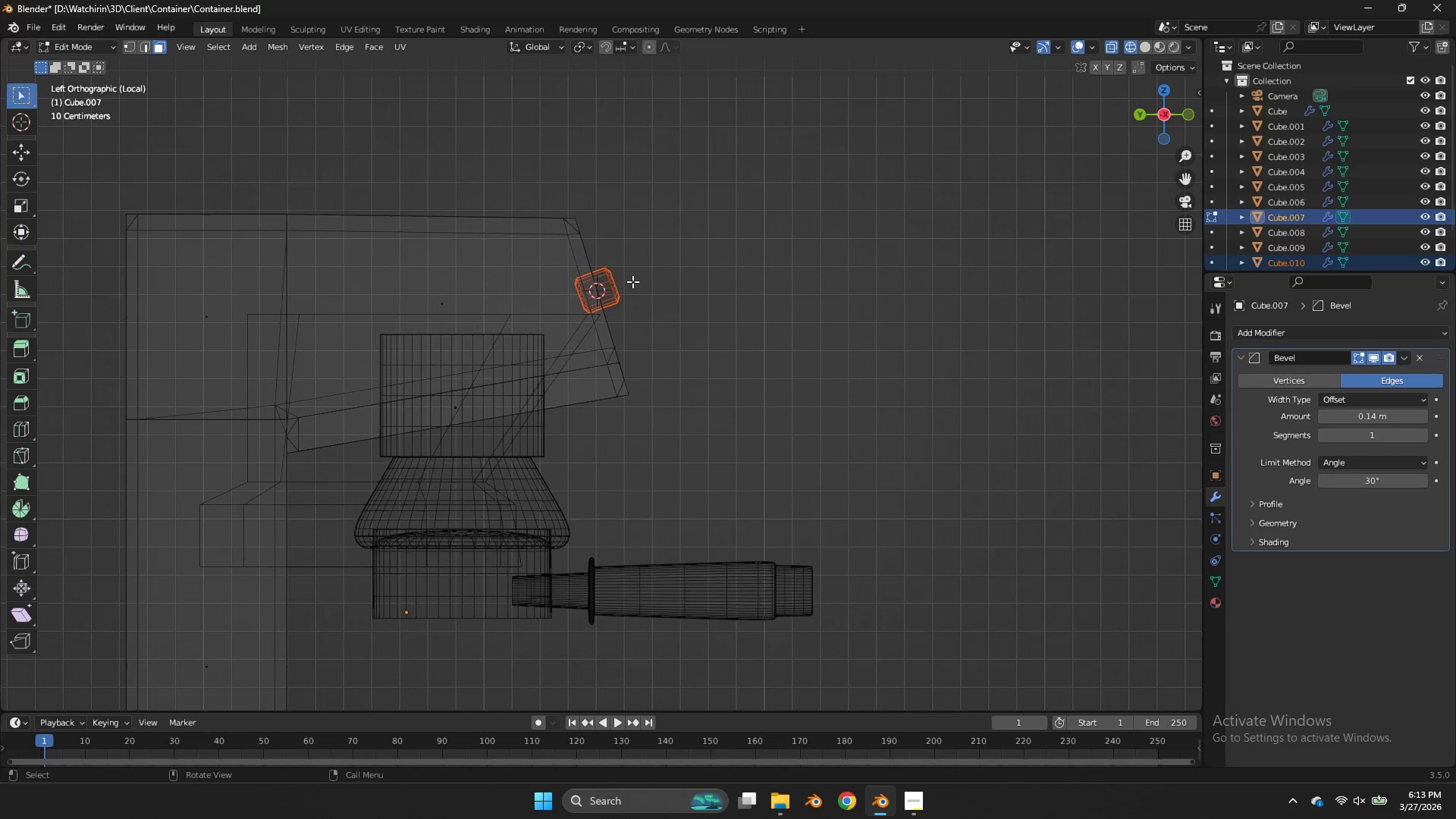 
key(Tab)
 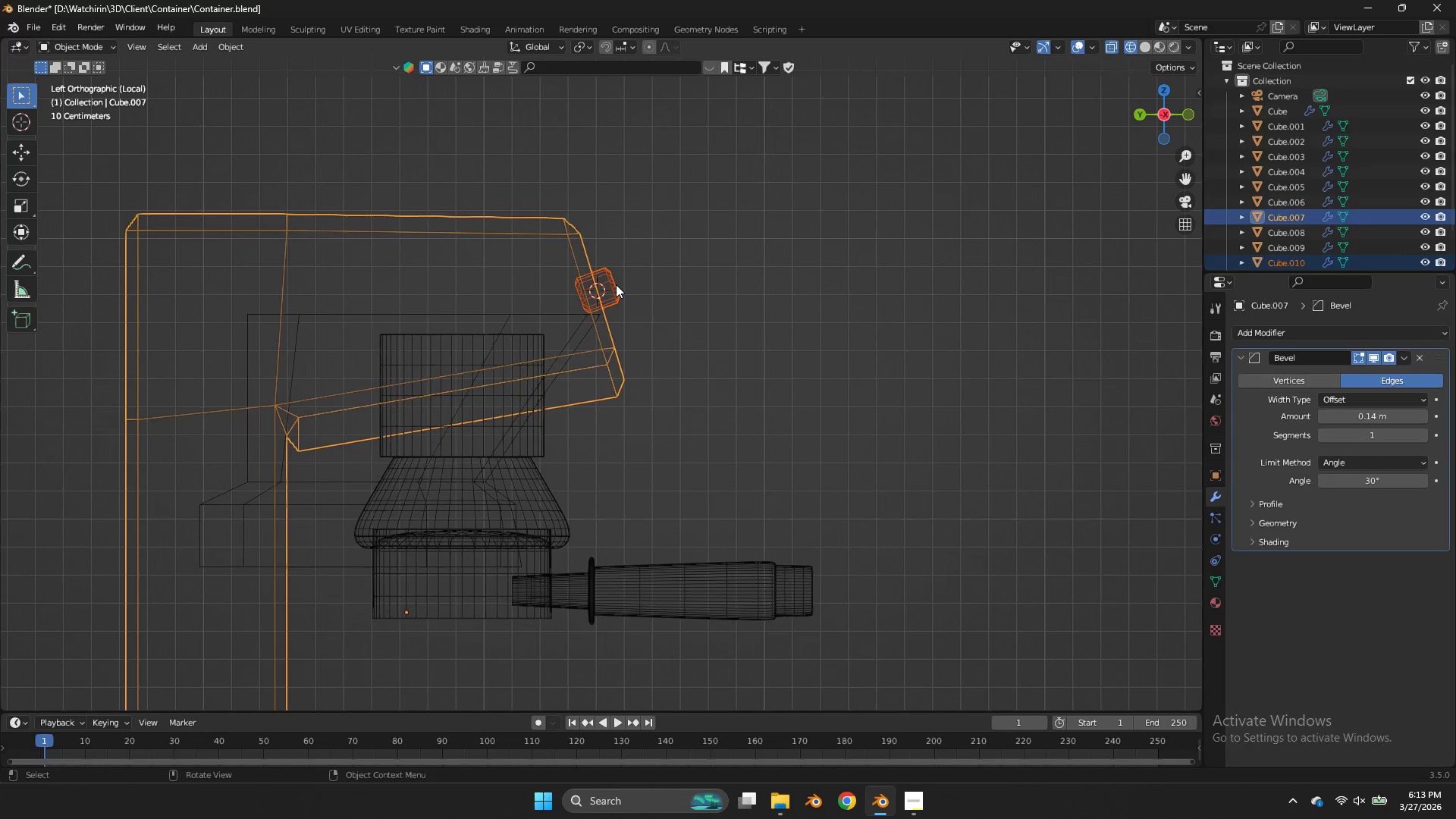 
left_click([616, 284])
 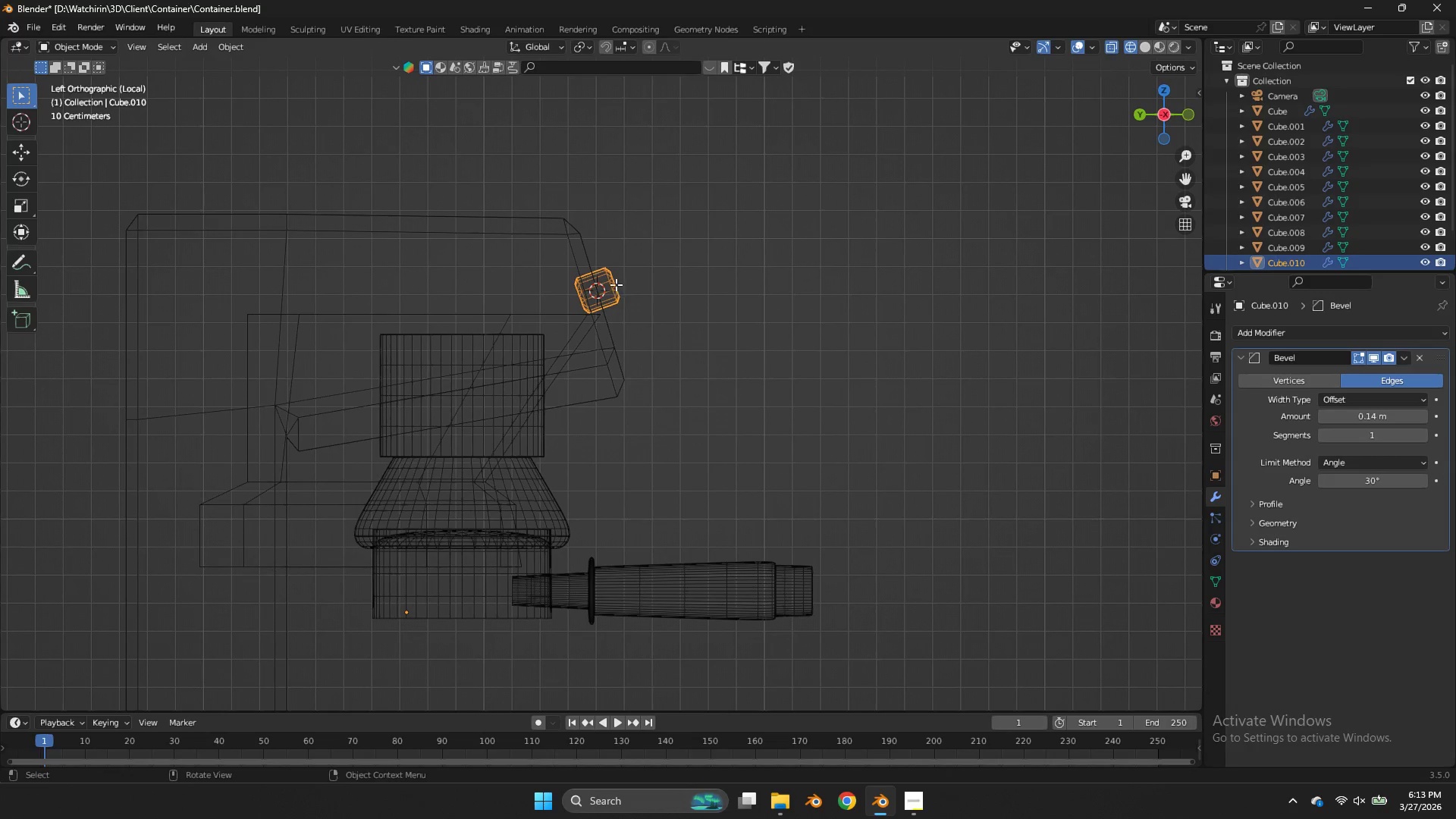 
key(Tab)
 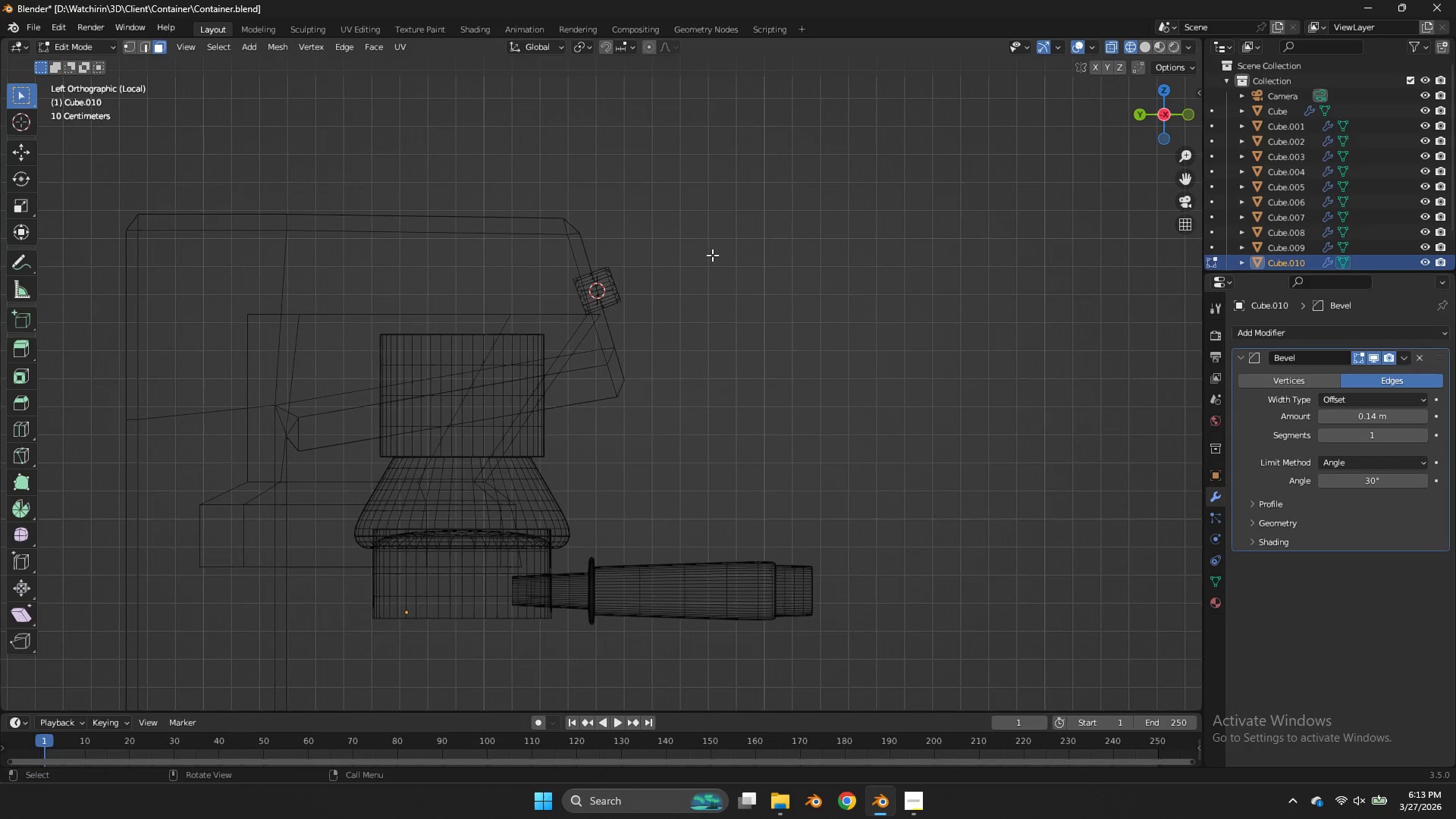 
key(A)
 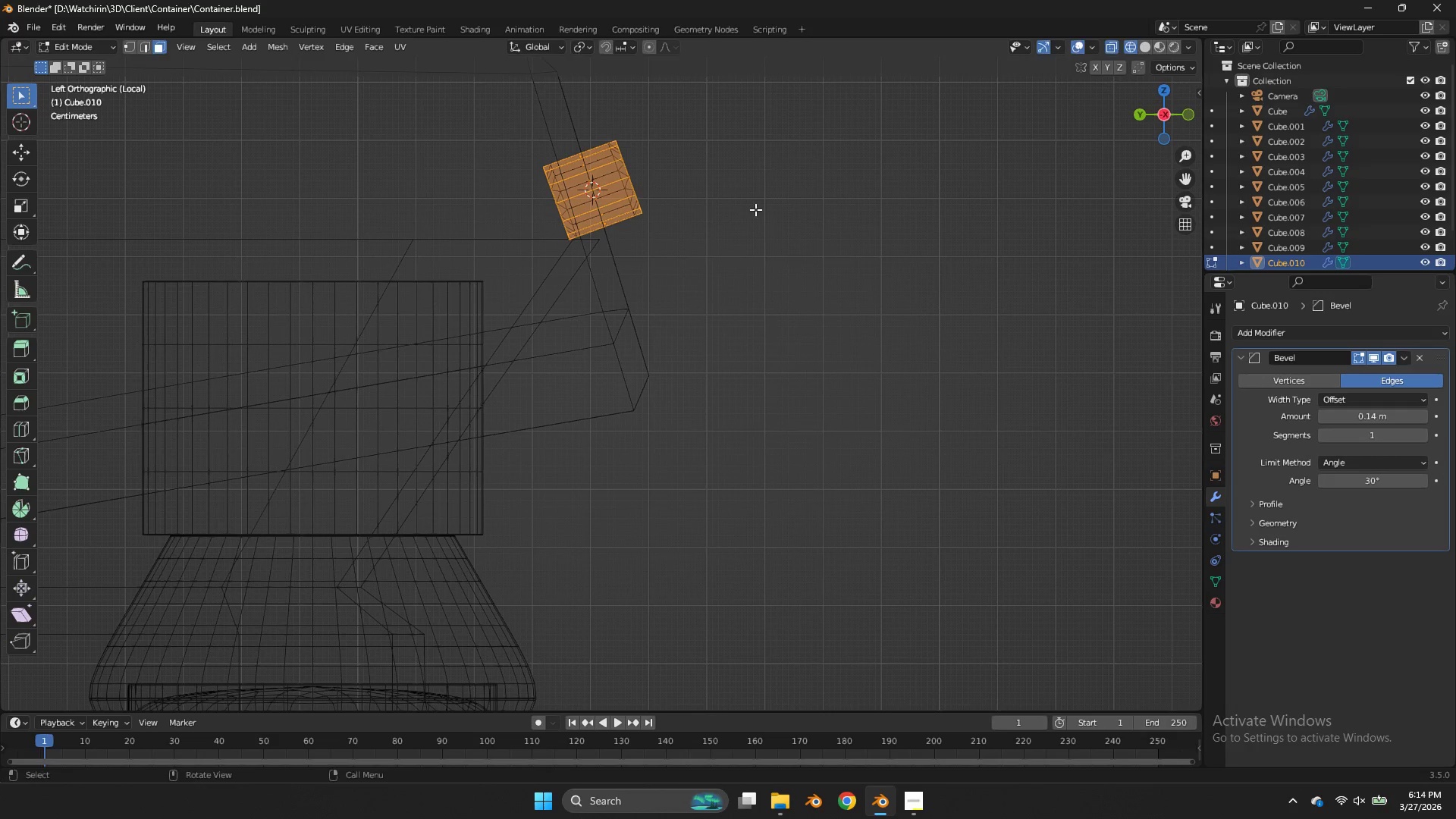 
scroll: coordinate [746, 229], scroll_direction: up, amount: 4.0
 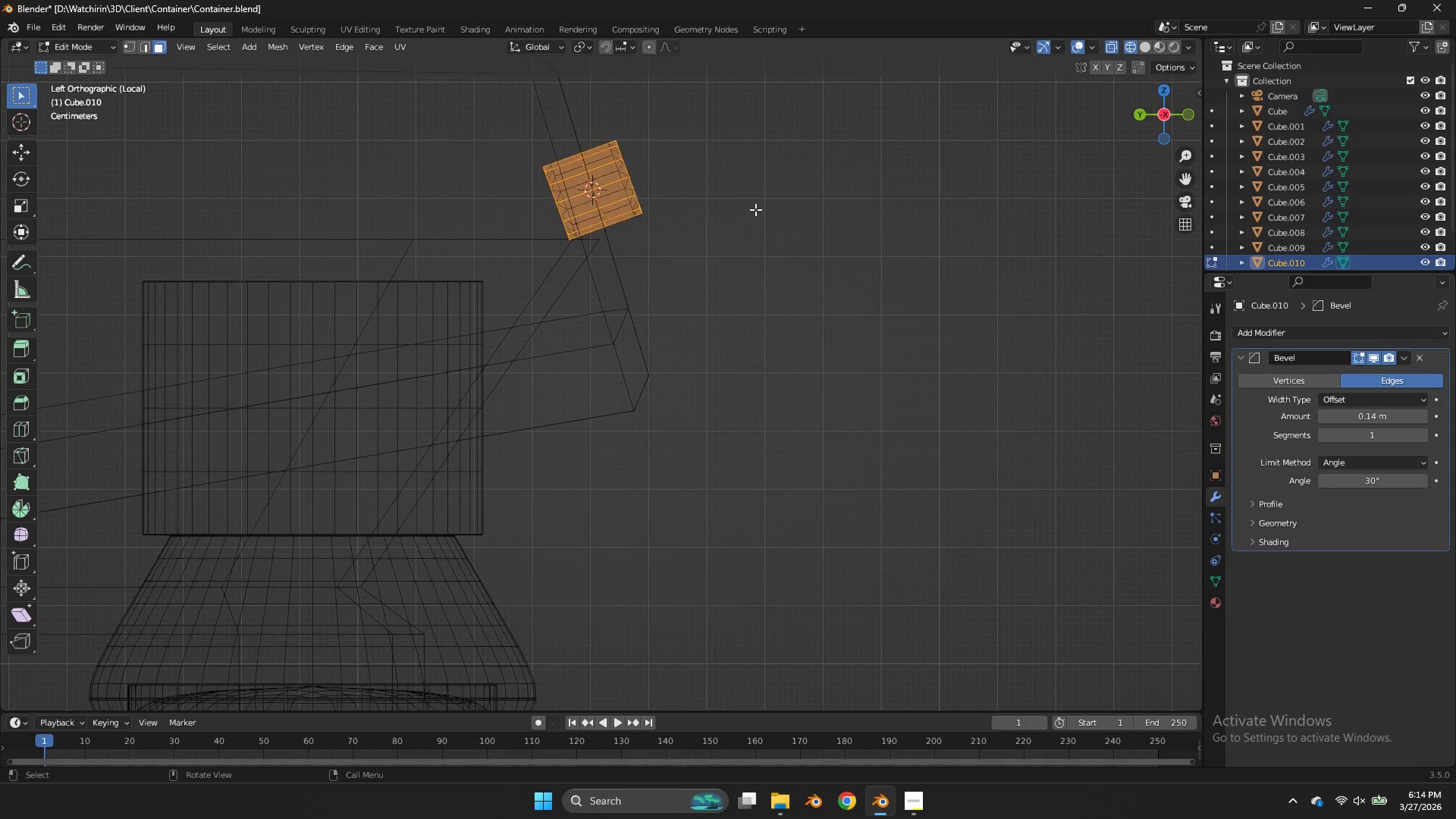 
key(R)
 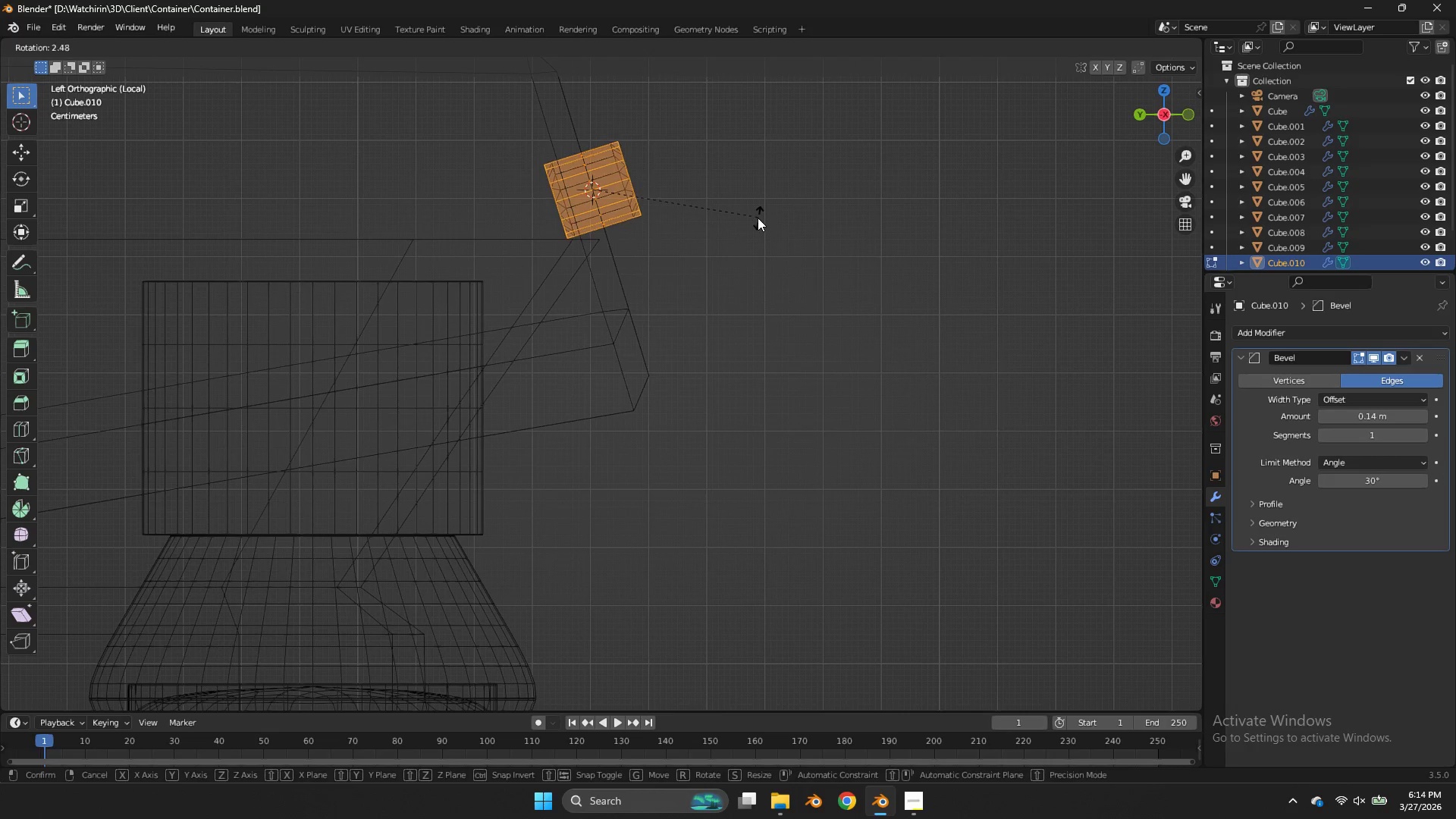 
left_click([758, 218])
 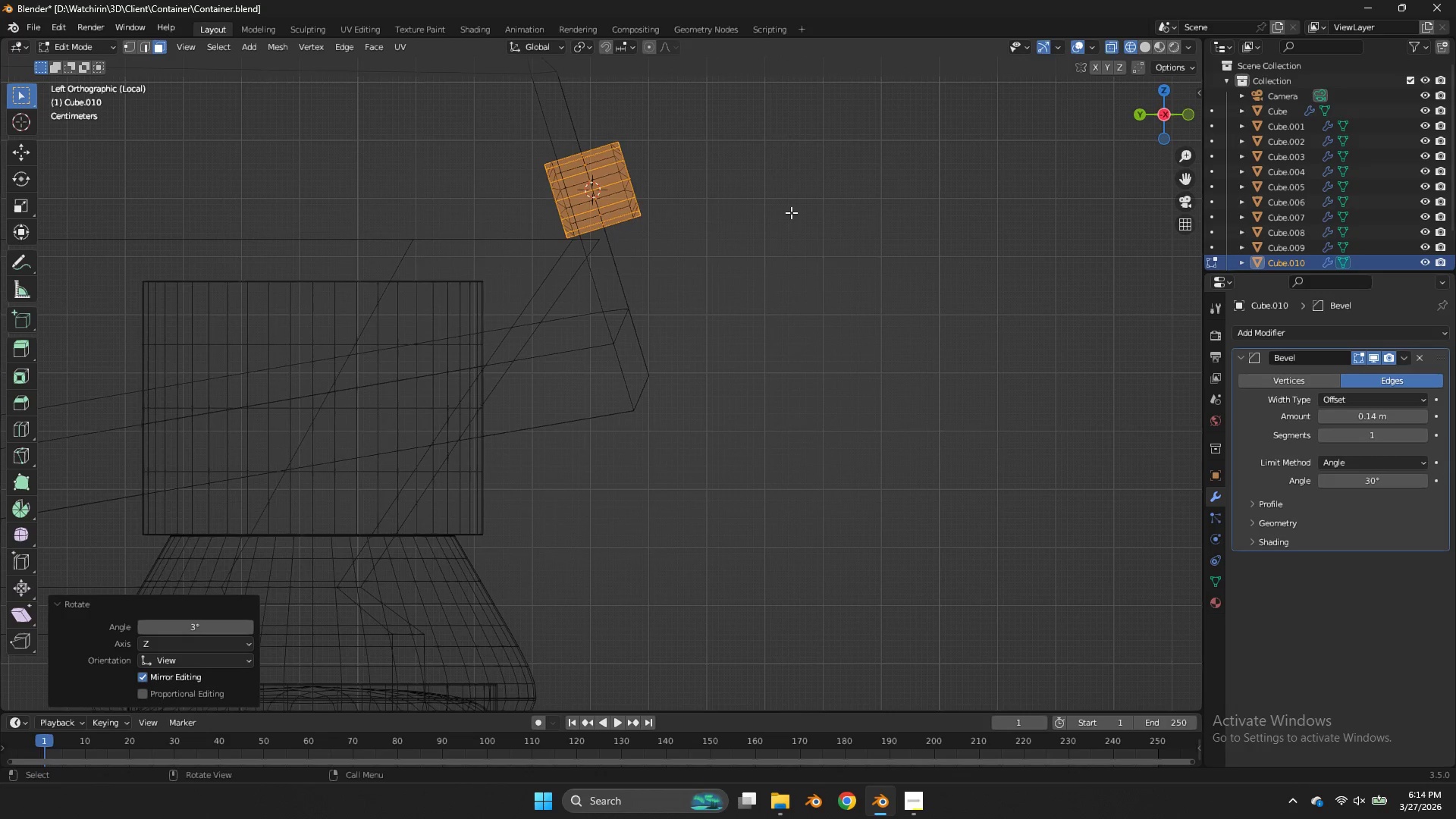 
type(zs)
 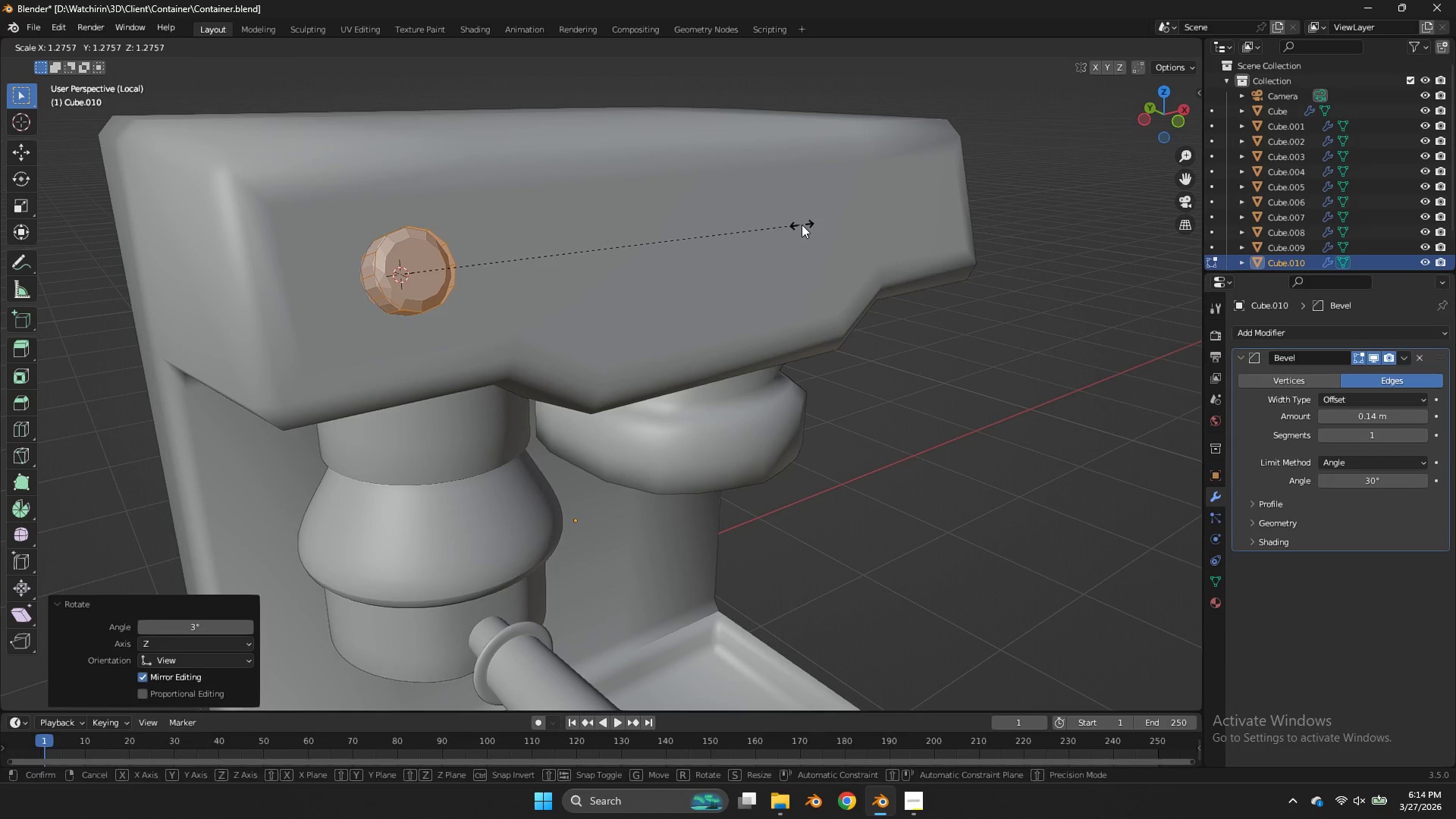 
left_click_drag(start_coordinate=[1156, 111], to_coordinate=[1044, 155])
 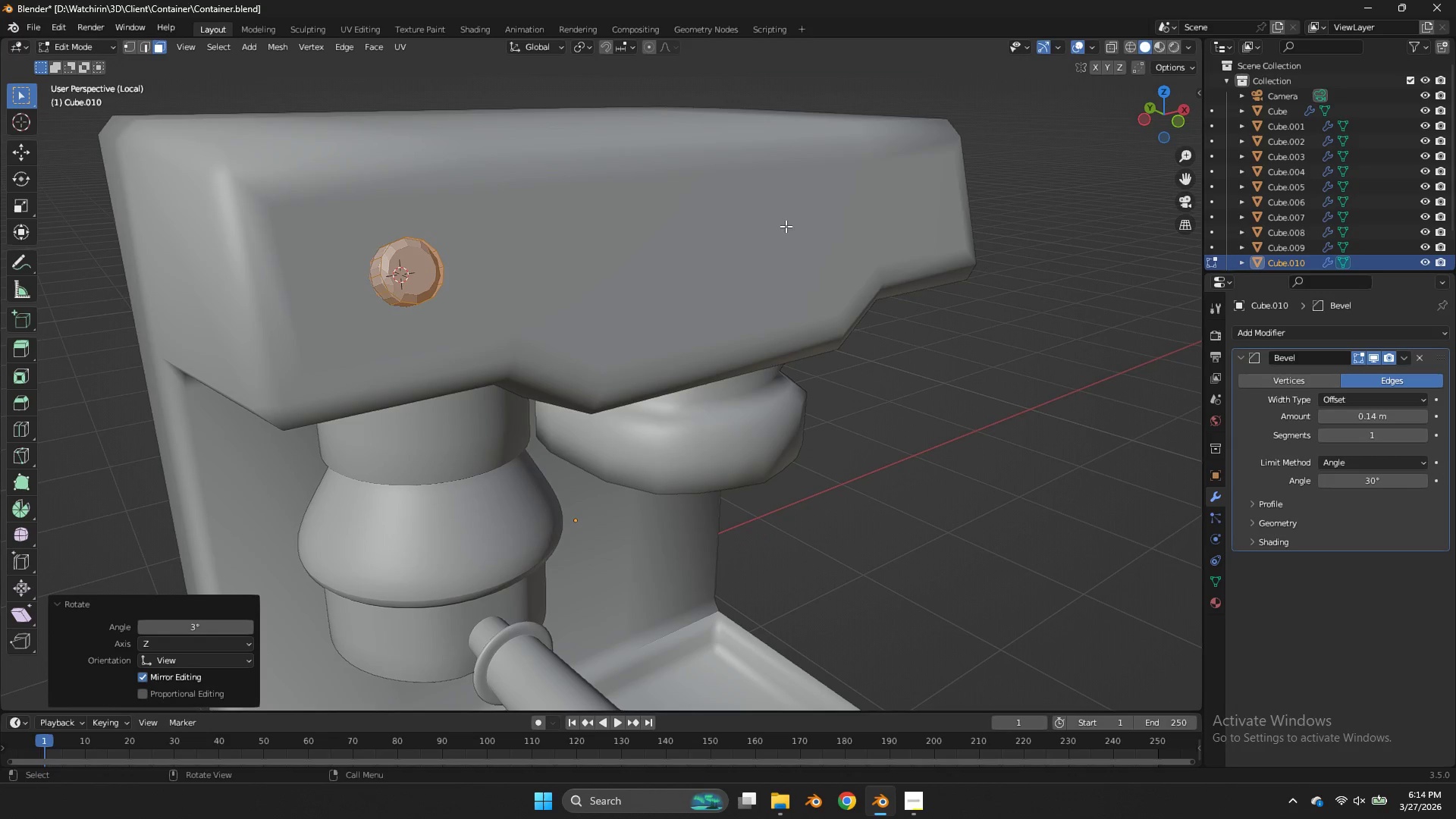 
scroll: coordinate [786, 226], scroll_direction: down, amount: 2.0
 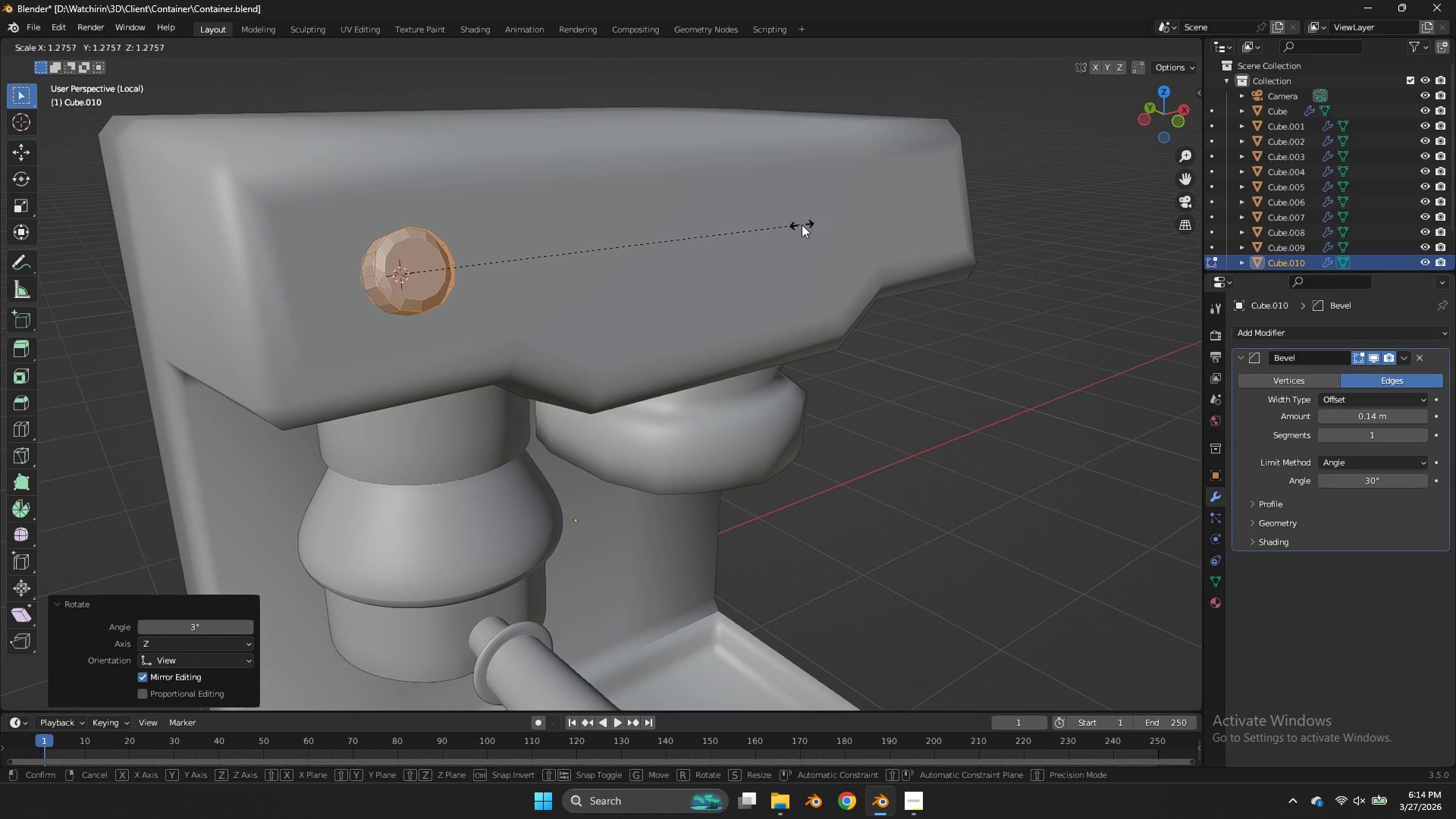 
left_click_drag(start_coordinate=[802, 224], to_coordinate=[826, 228])
 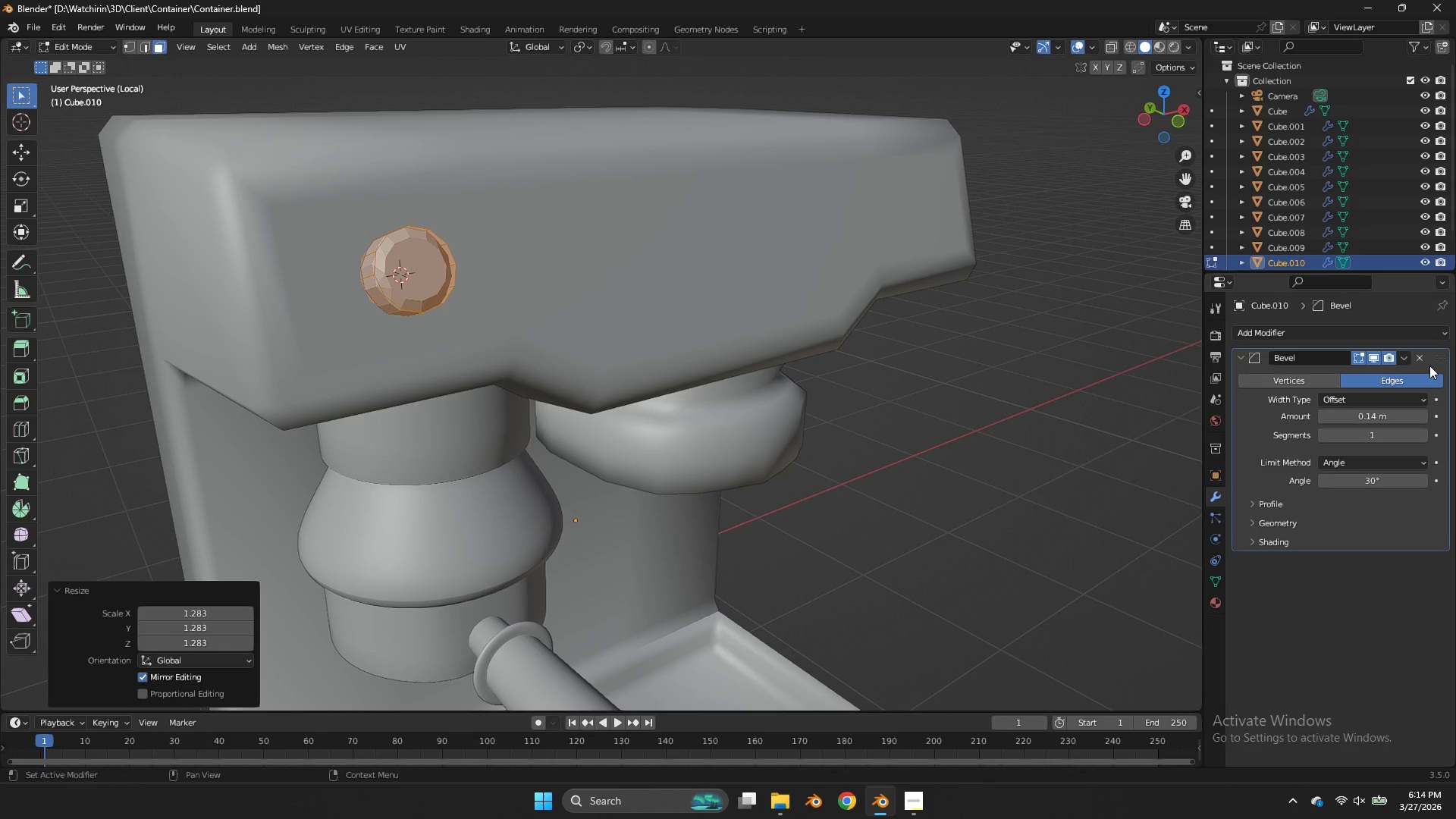 
mouse_move([1412, 381])
 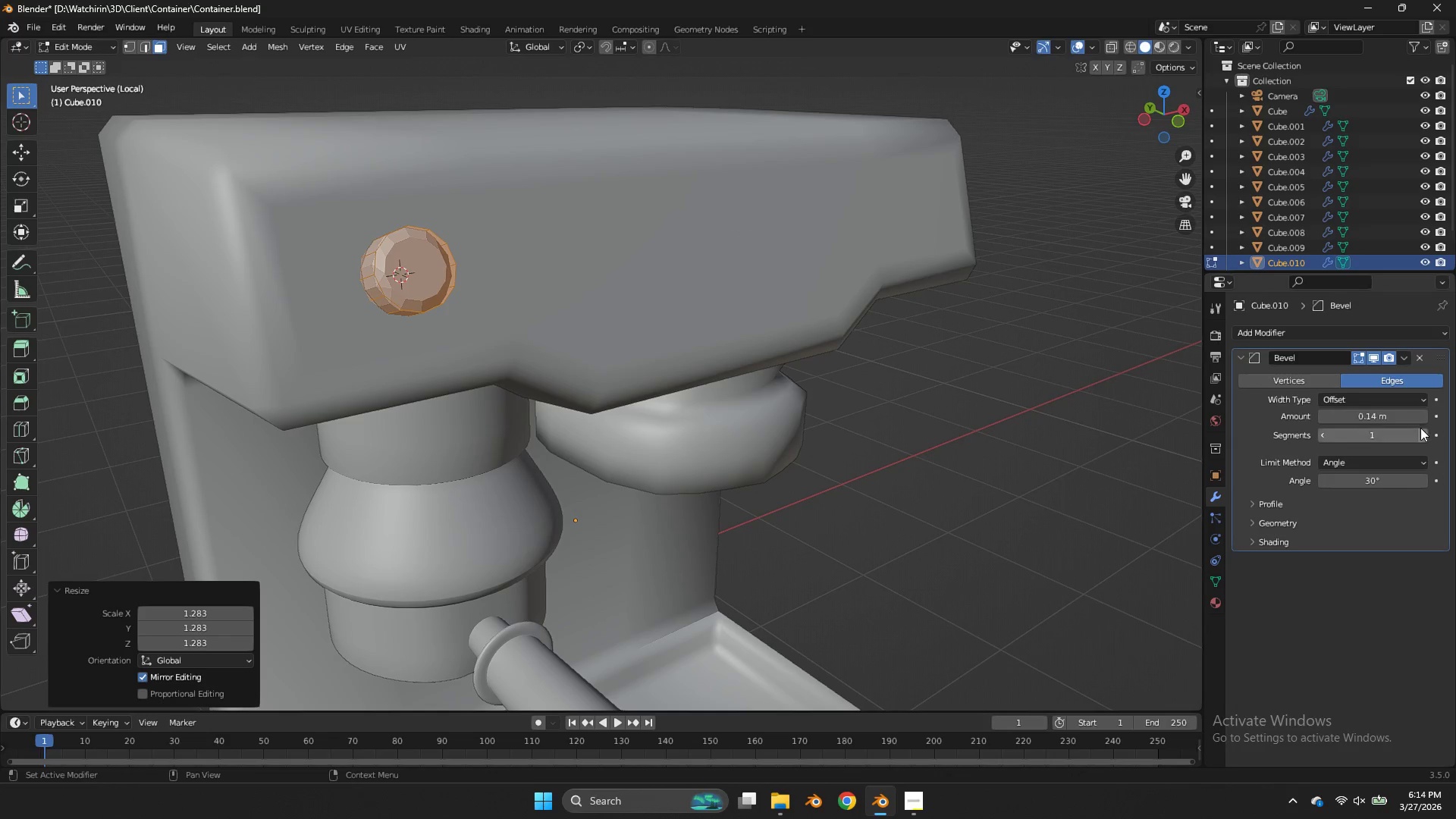 
left_click_drag(start_coordinate=[1420, 428], to_coordinate=[694, 428])
 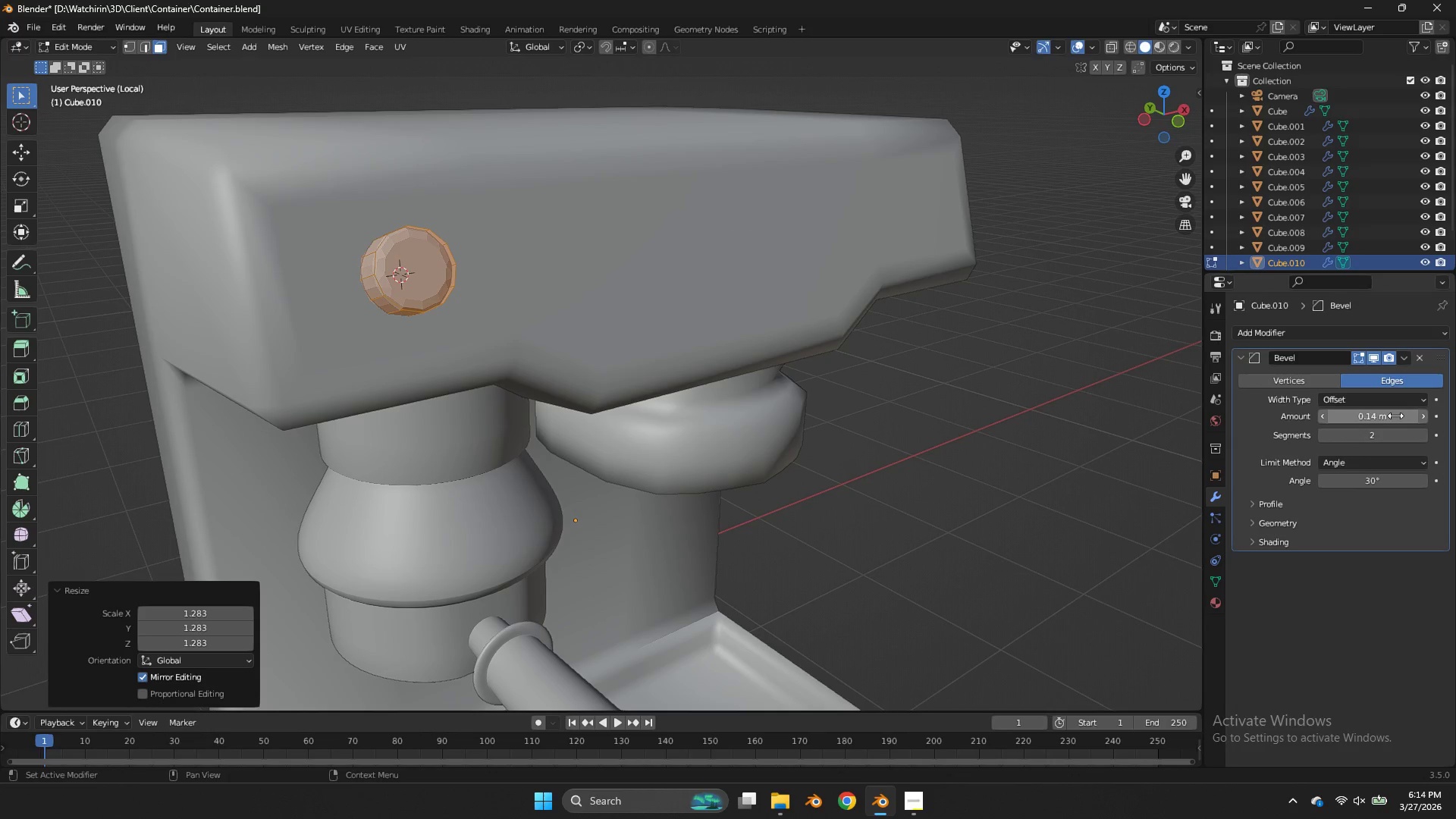 
left_click_drag(start_coordinate=[1395, 416], to_coordinate=[648, 419])
 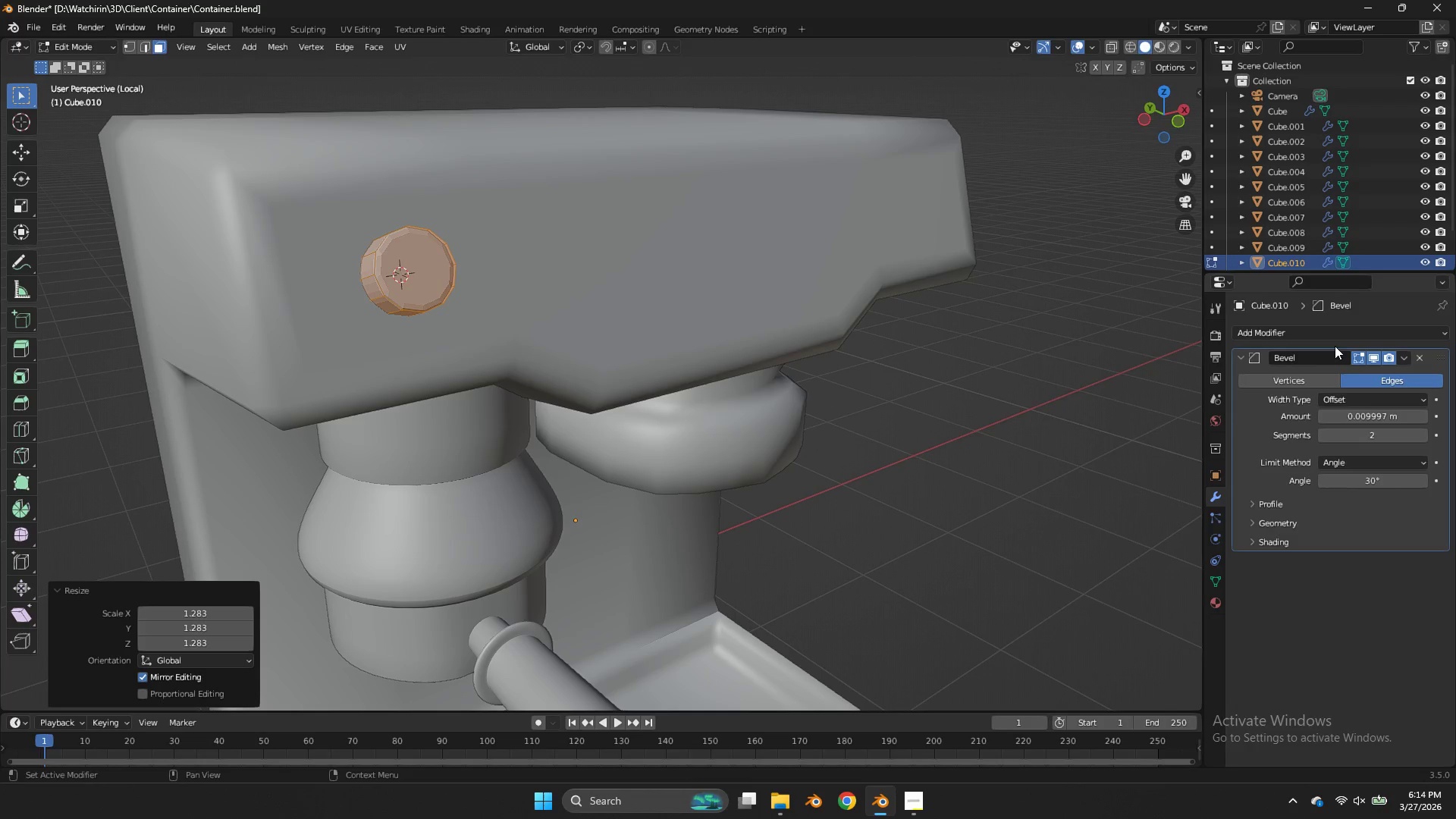 
left_click([1319, 331])
 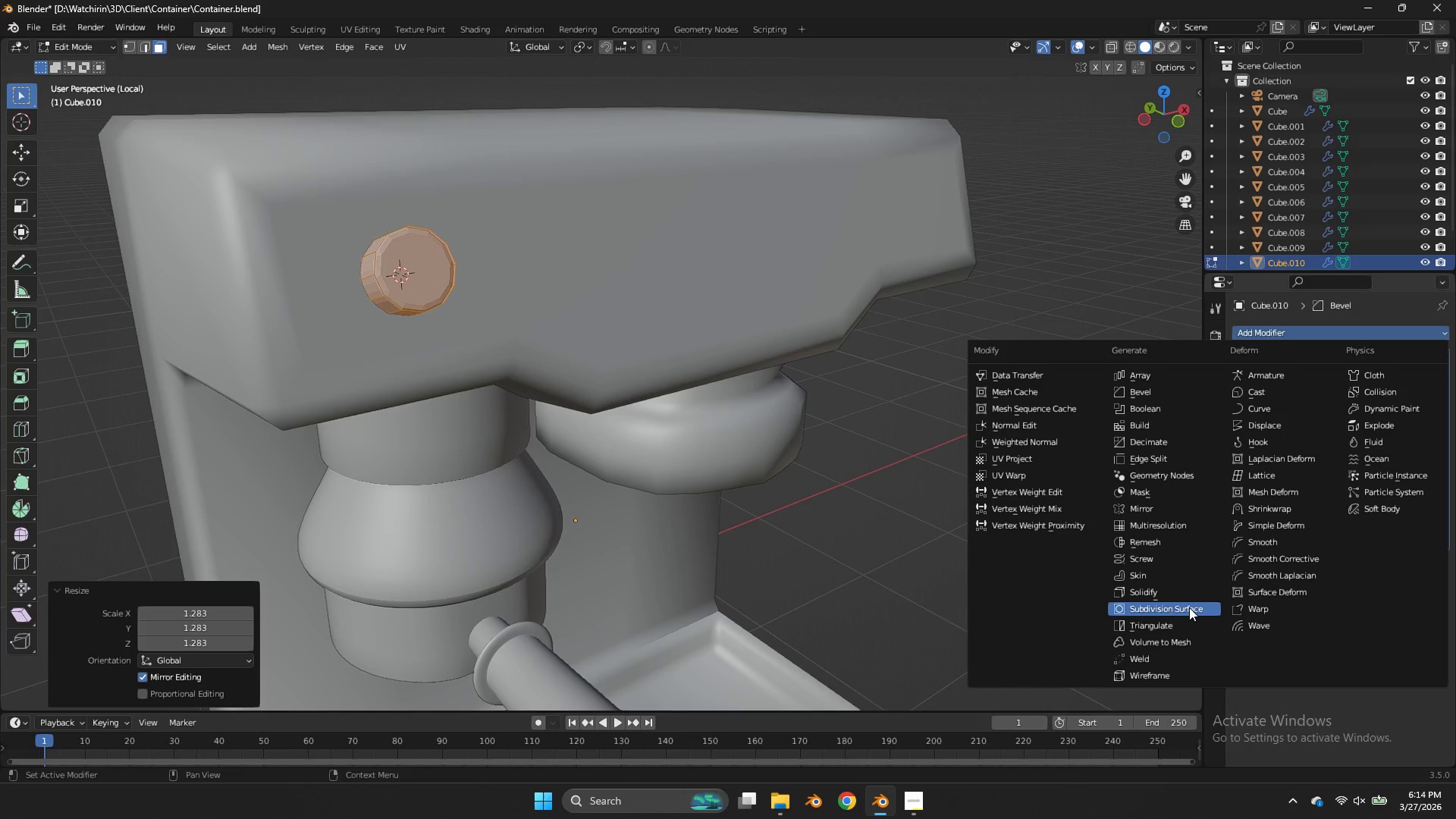 
left_click([1185, 609])
 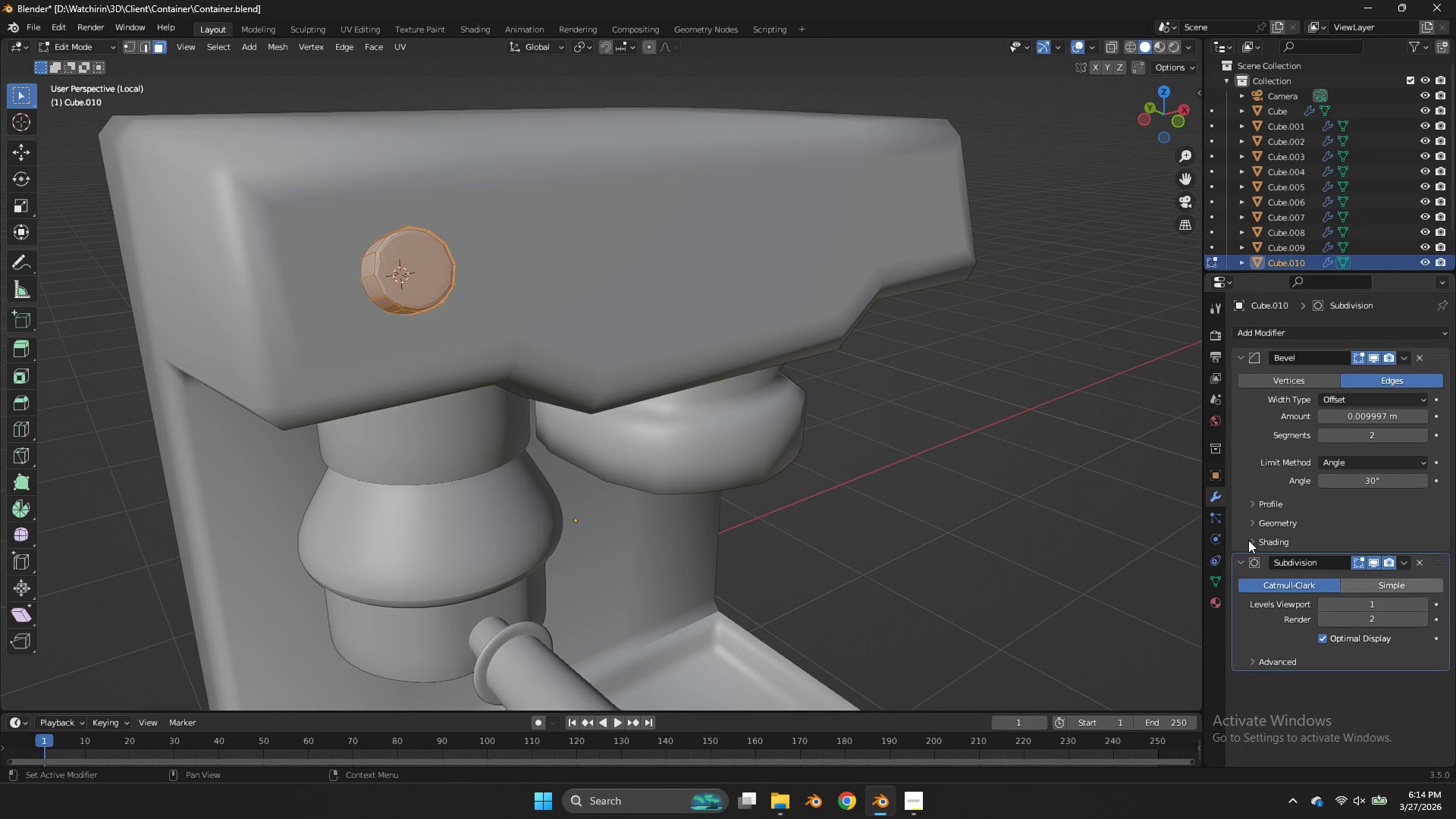 
key(Tab)
 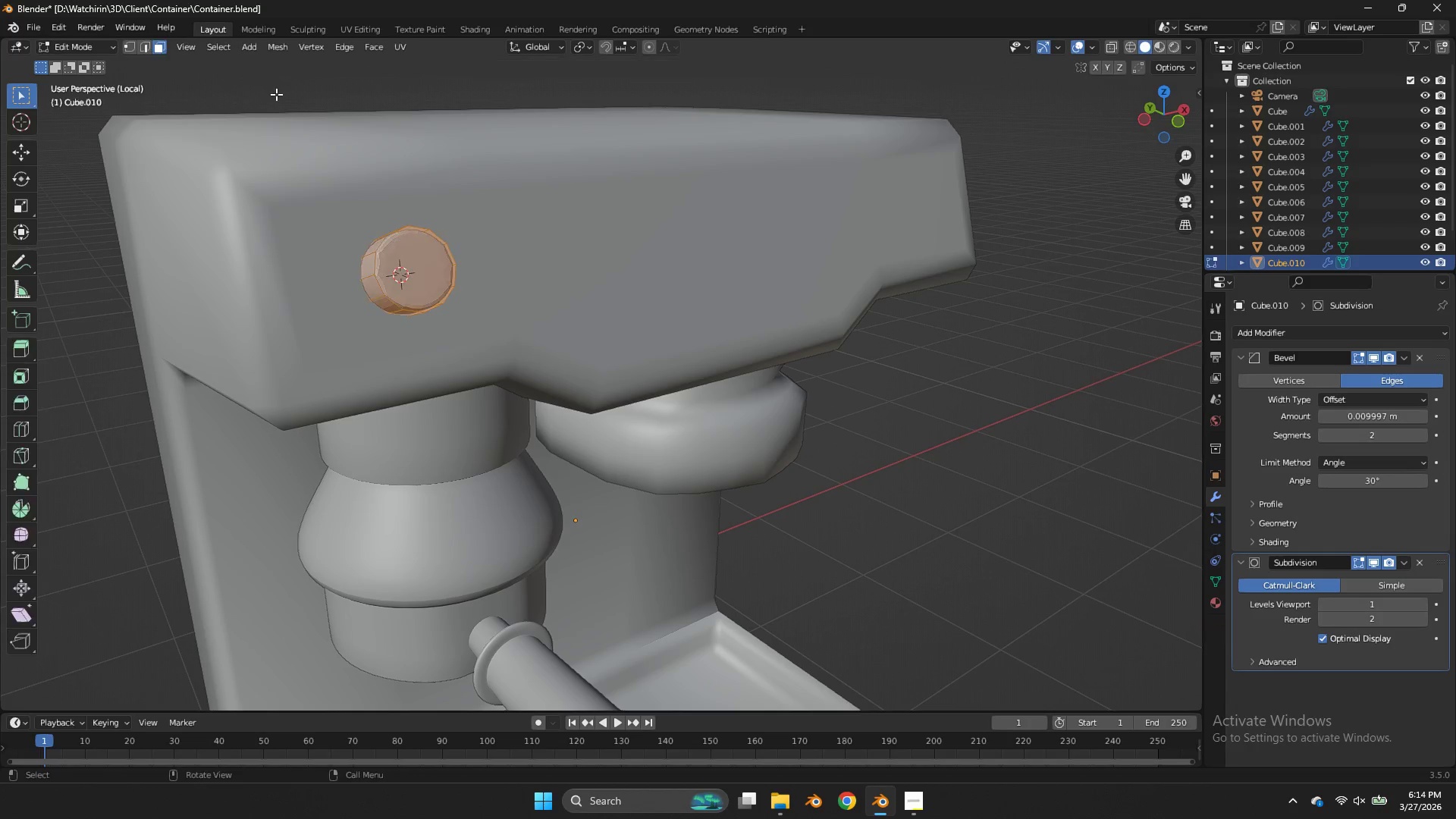 
key(Tab)
 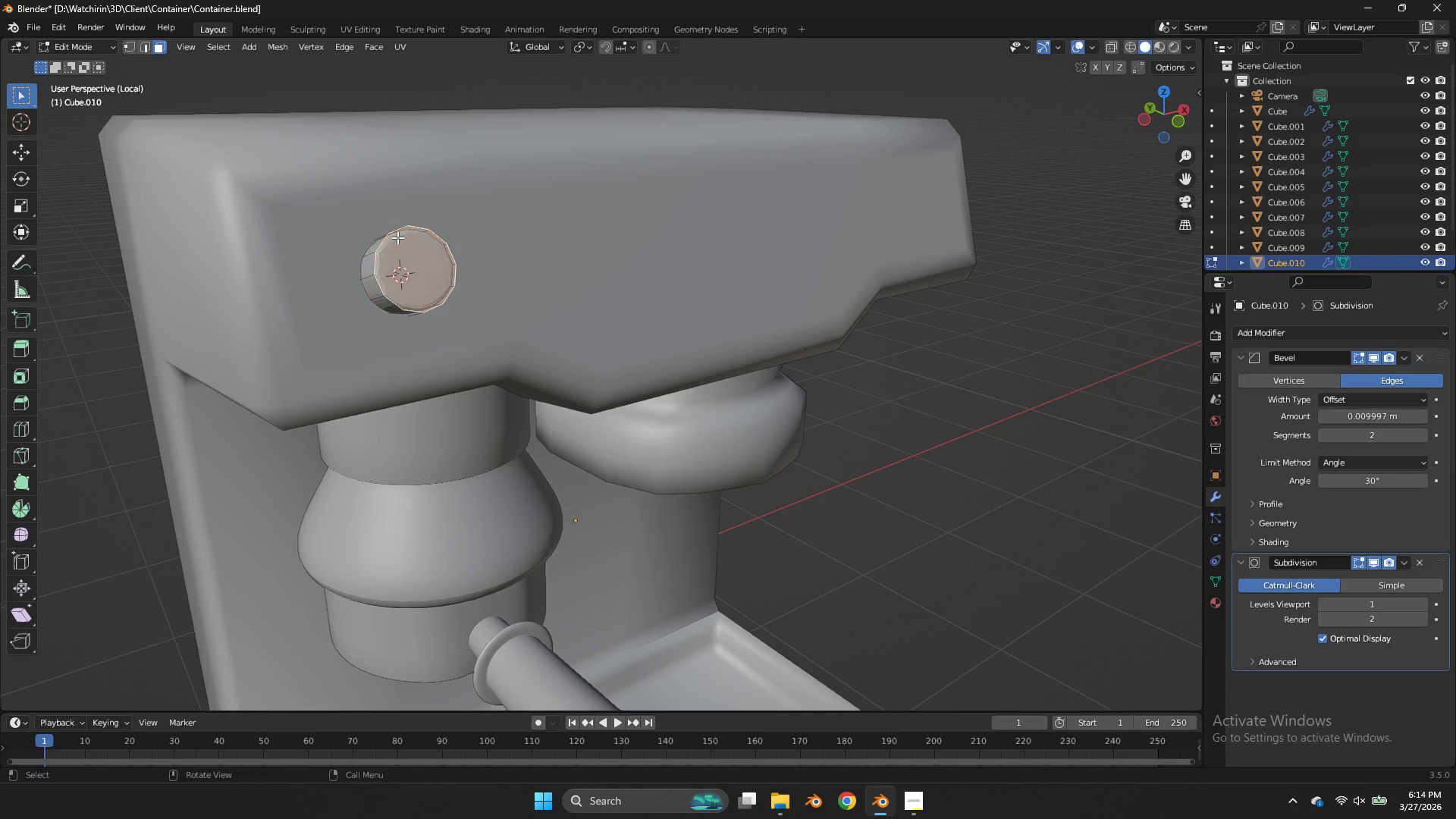 
key(X)
 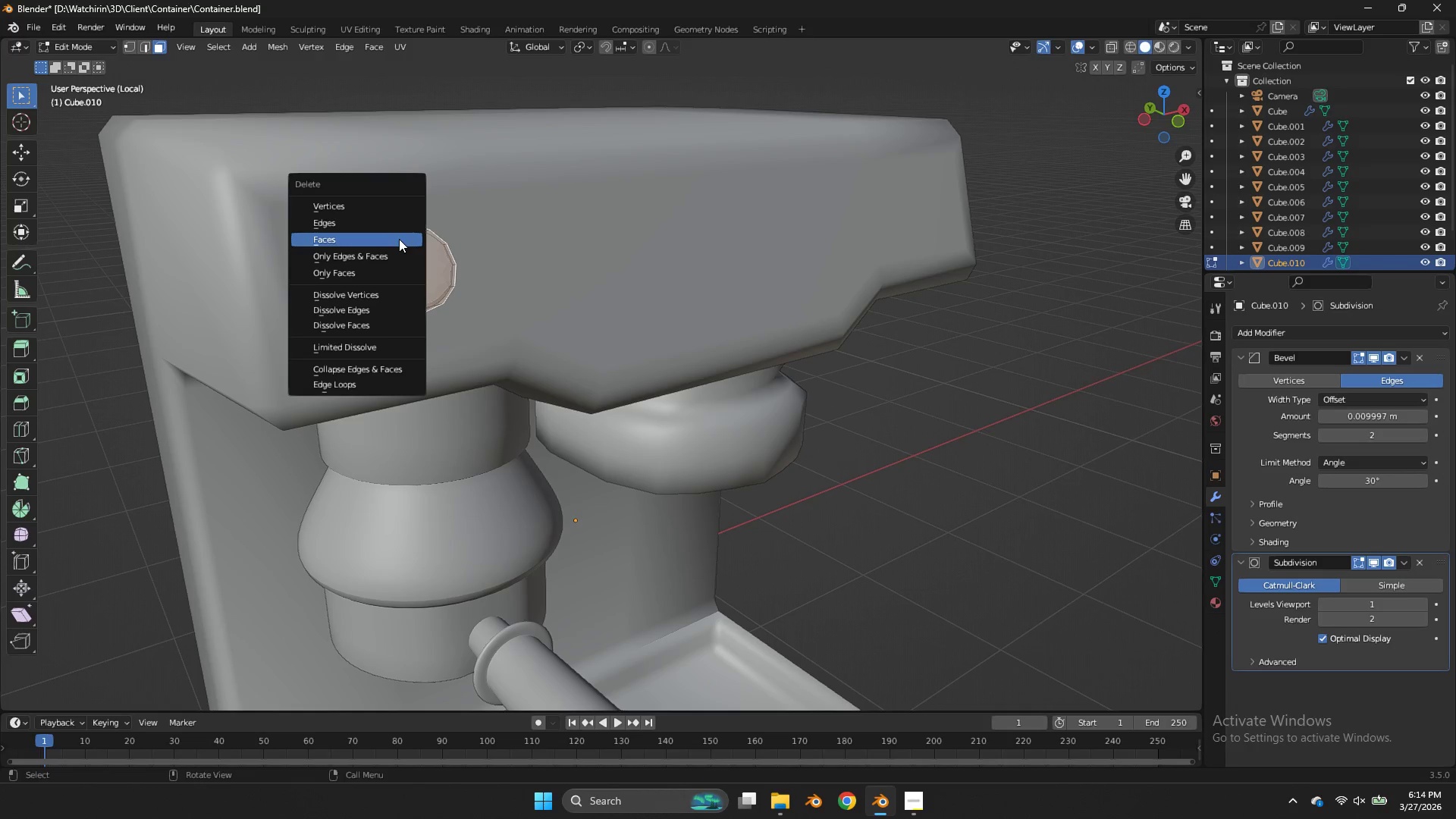 
left_click([399, 239])
 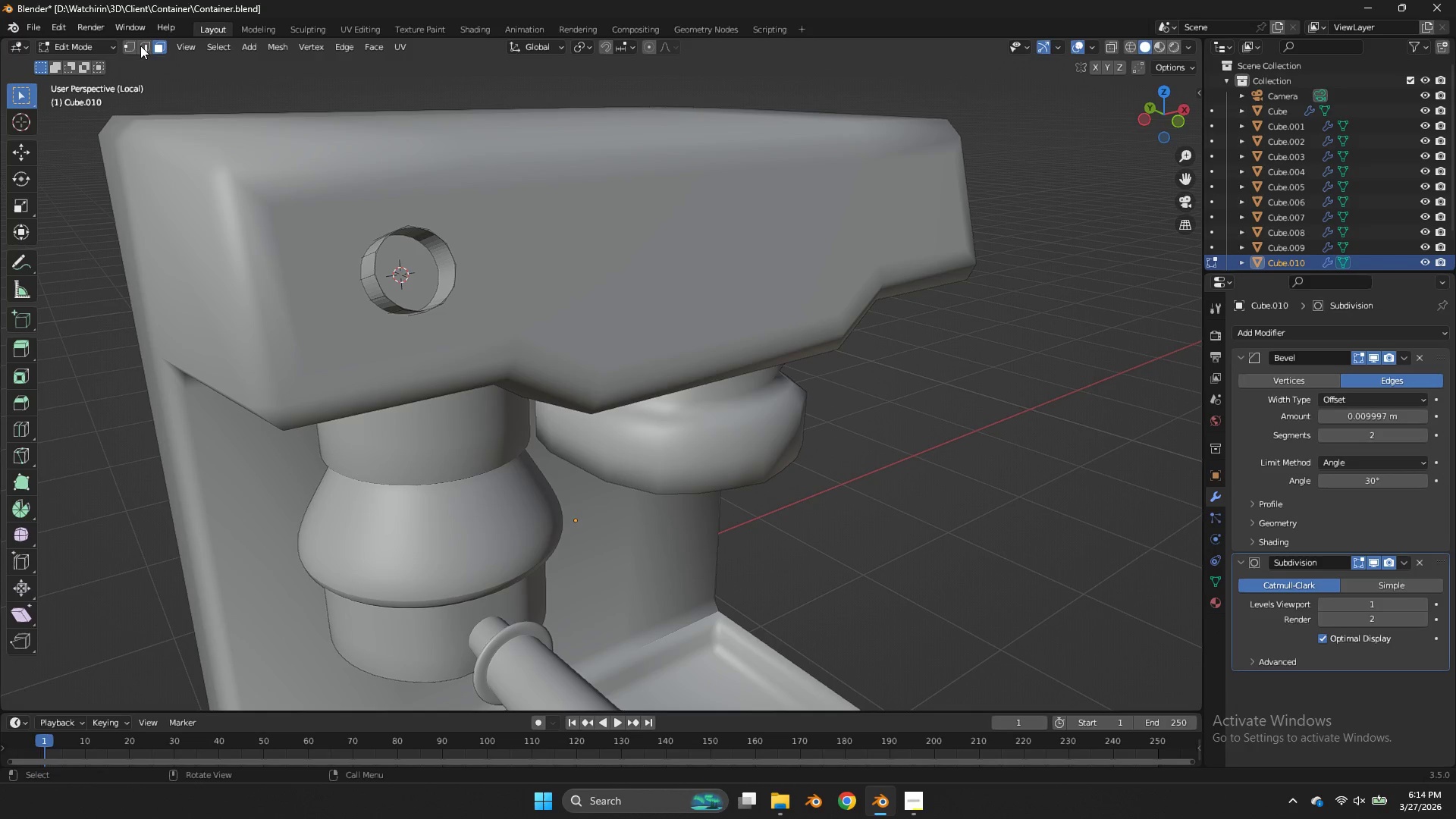 
left_click([152, 49])
 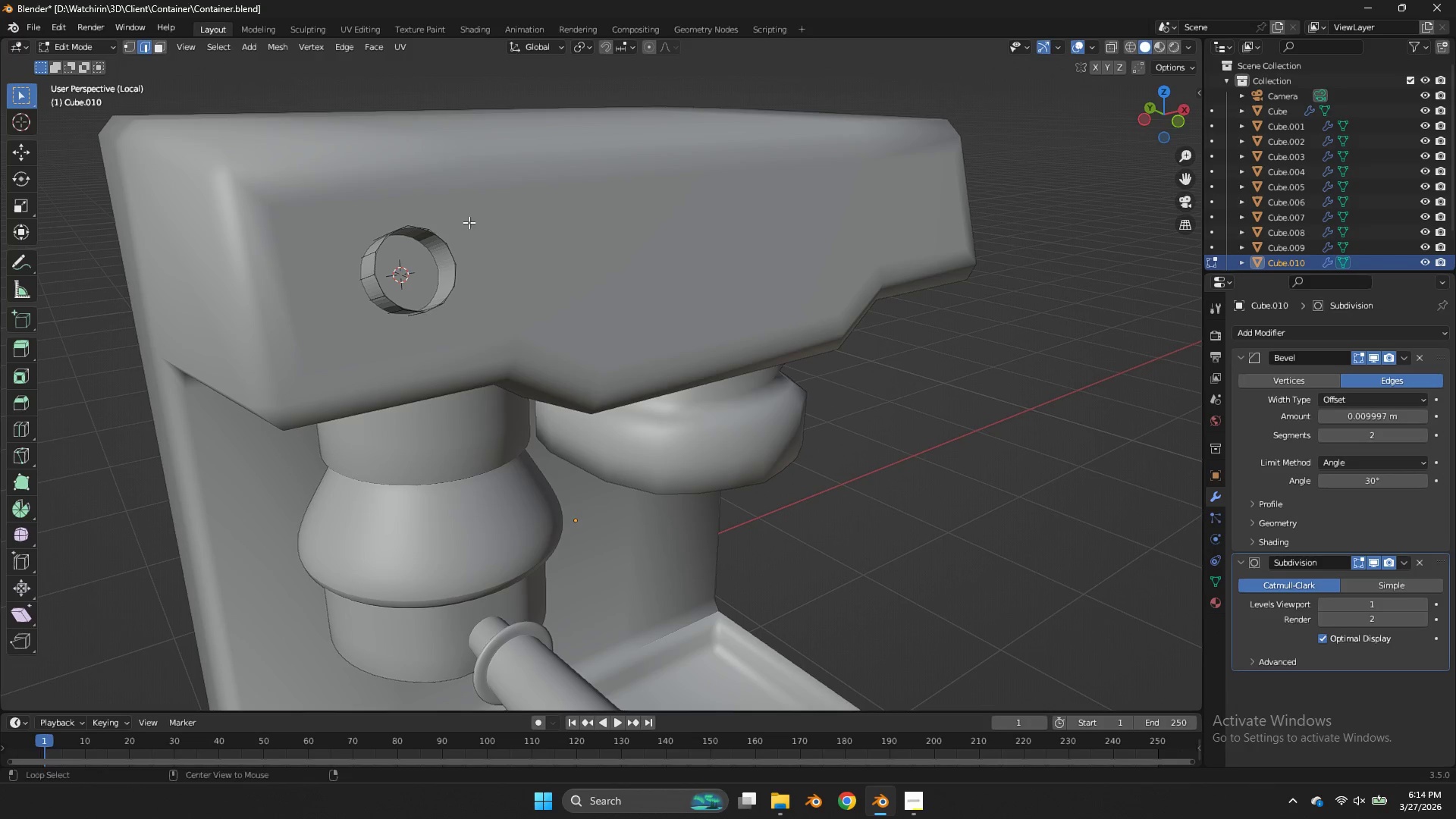 
left_click([384, 239])
 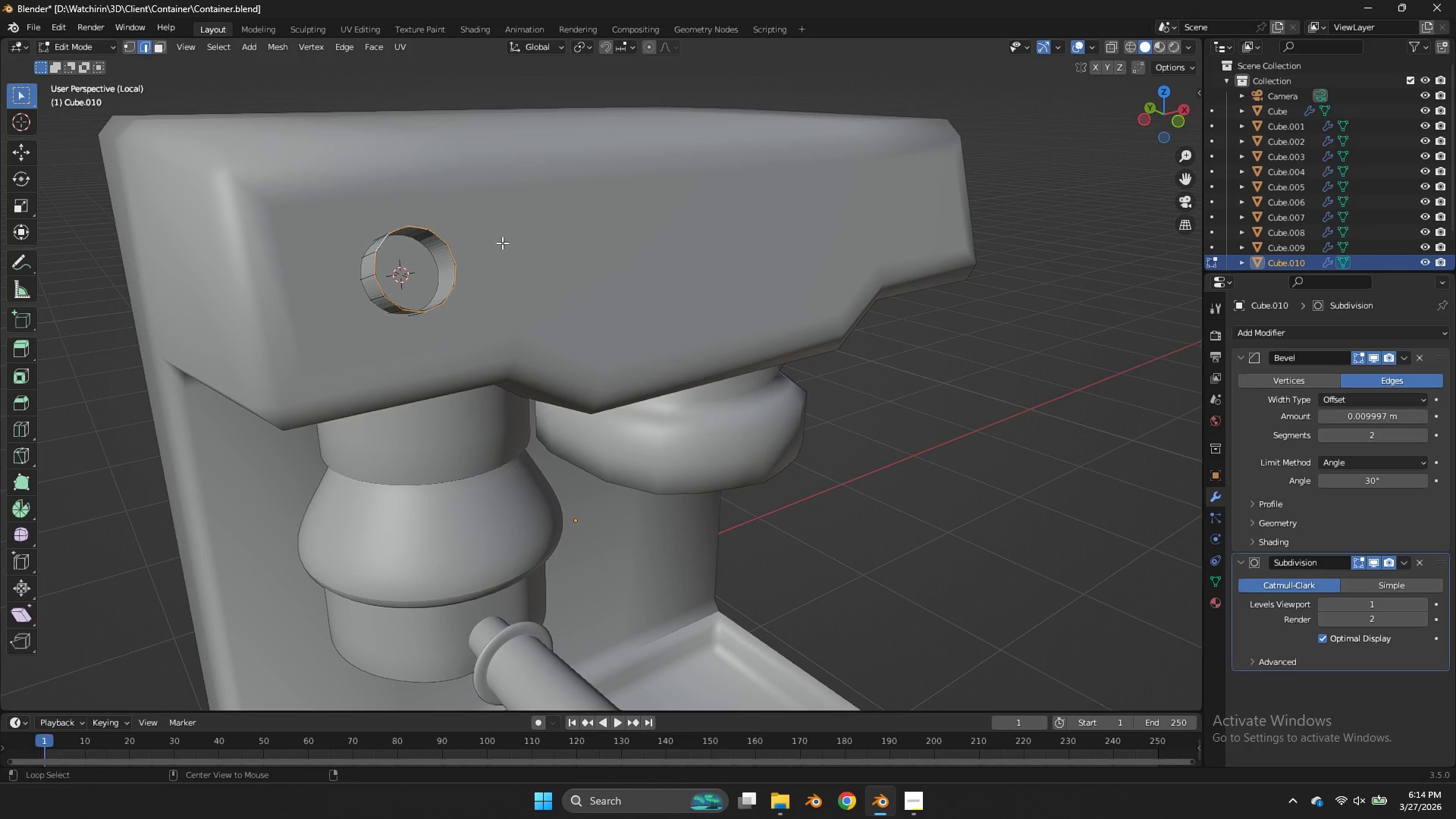 
key(Alt+E)
 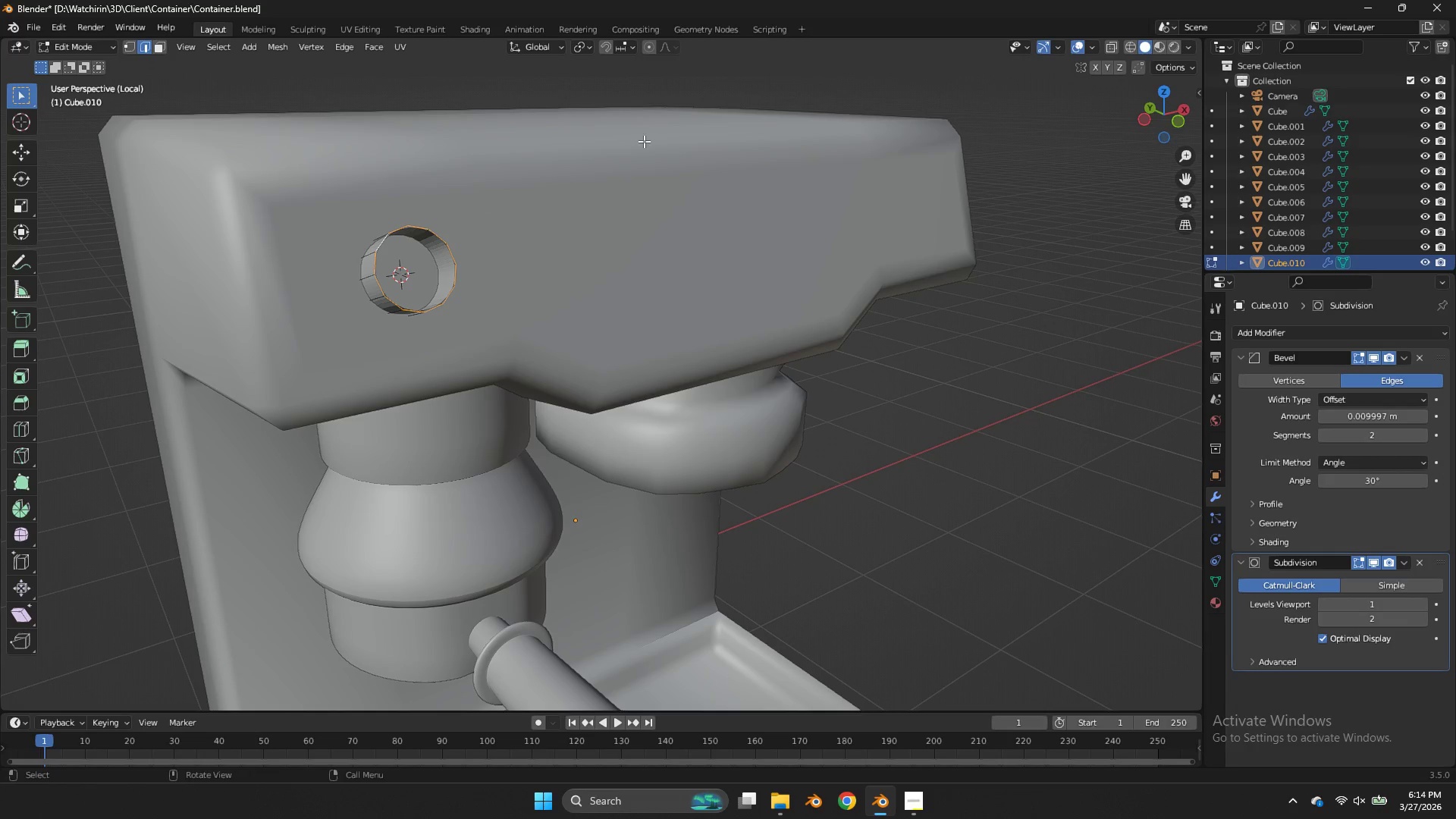 
key(Control+E)
 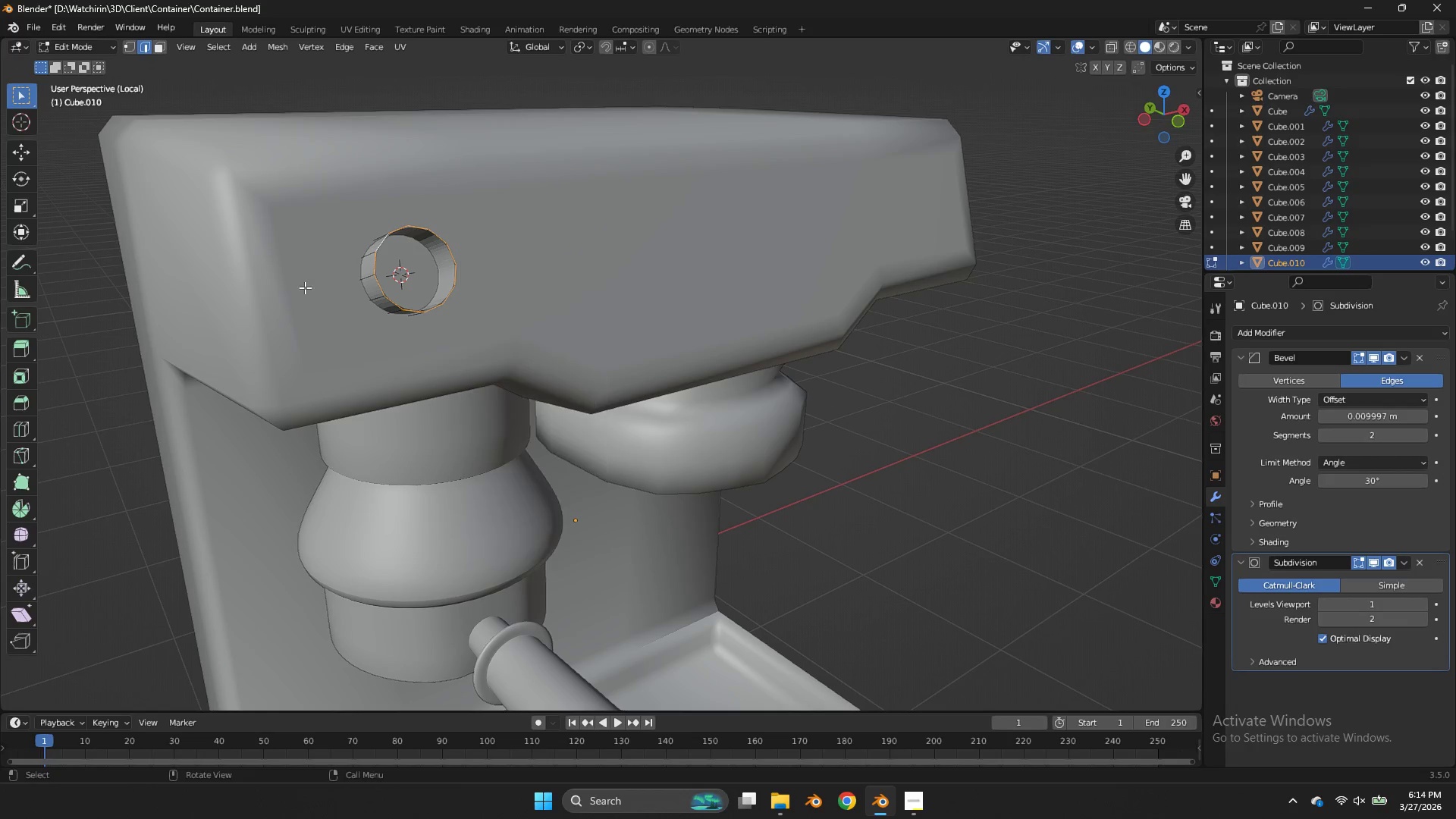 
key(Control+ControlLeft)
 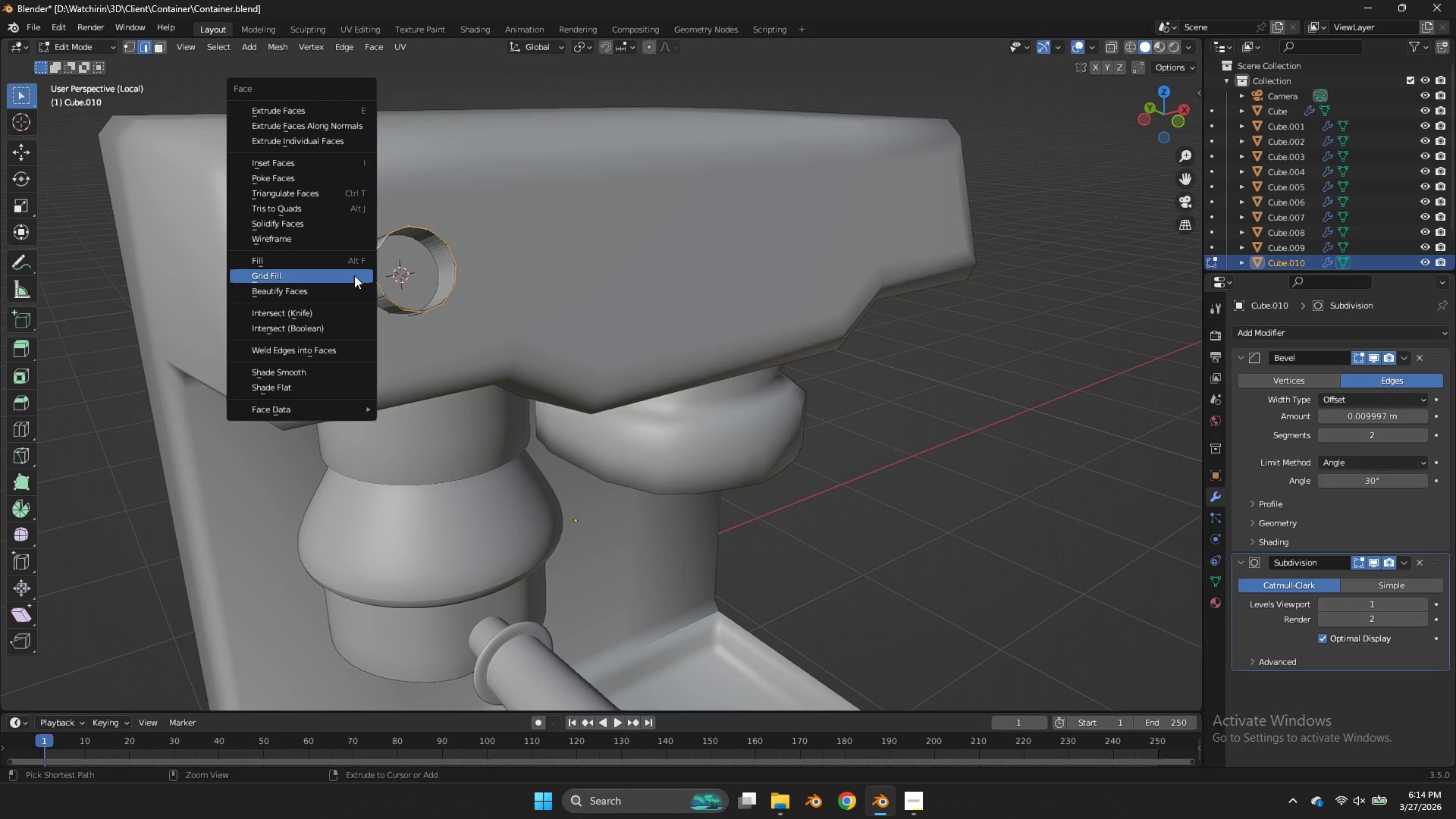 
key(Control+F)
 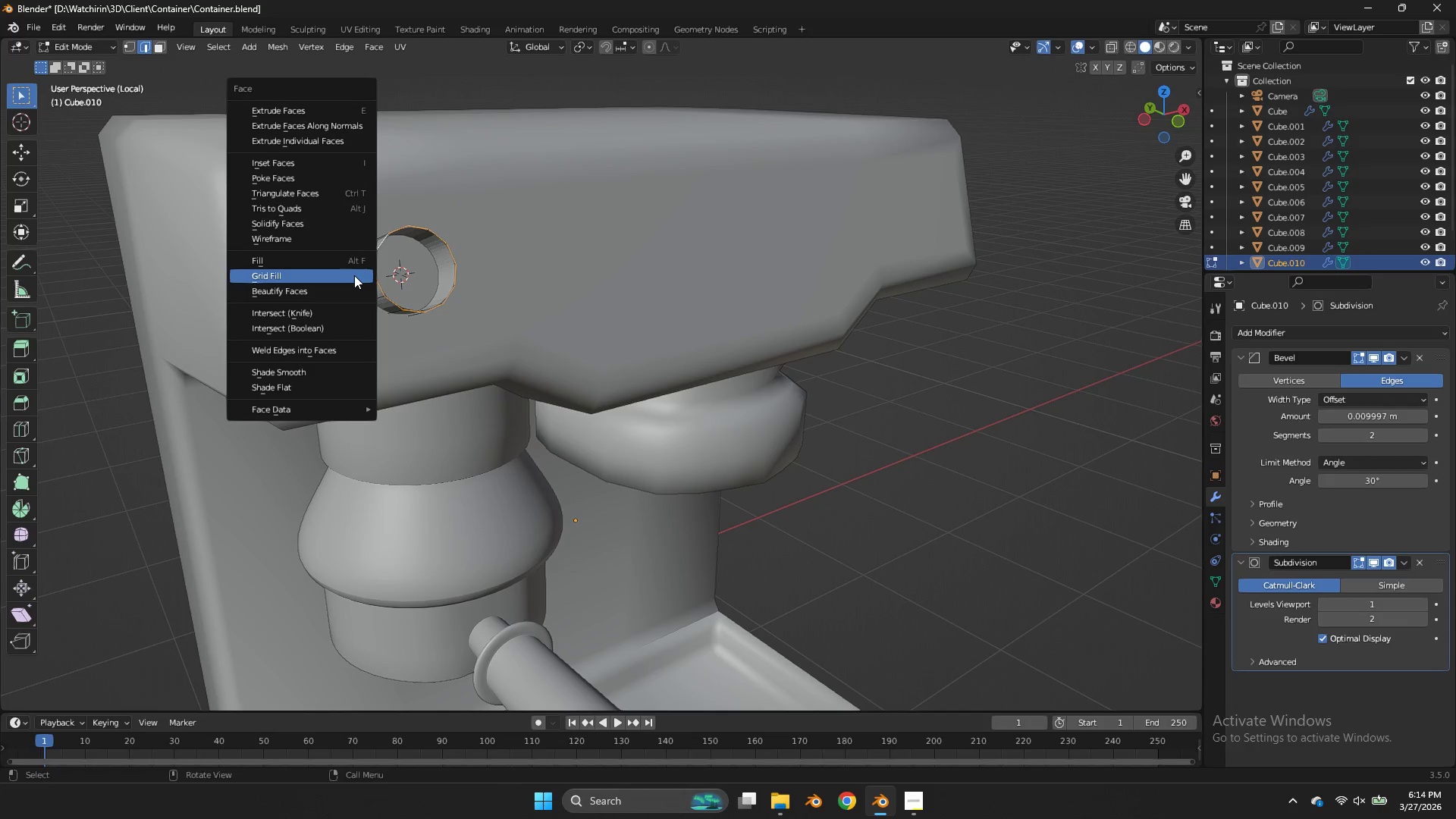 
left_click([354, 275])
 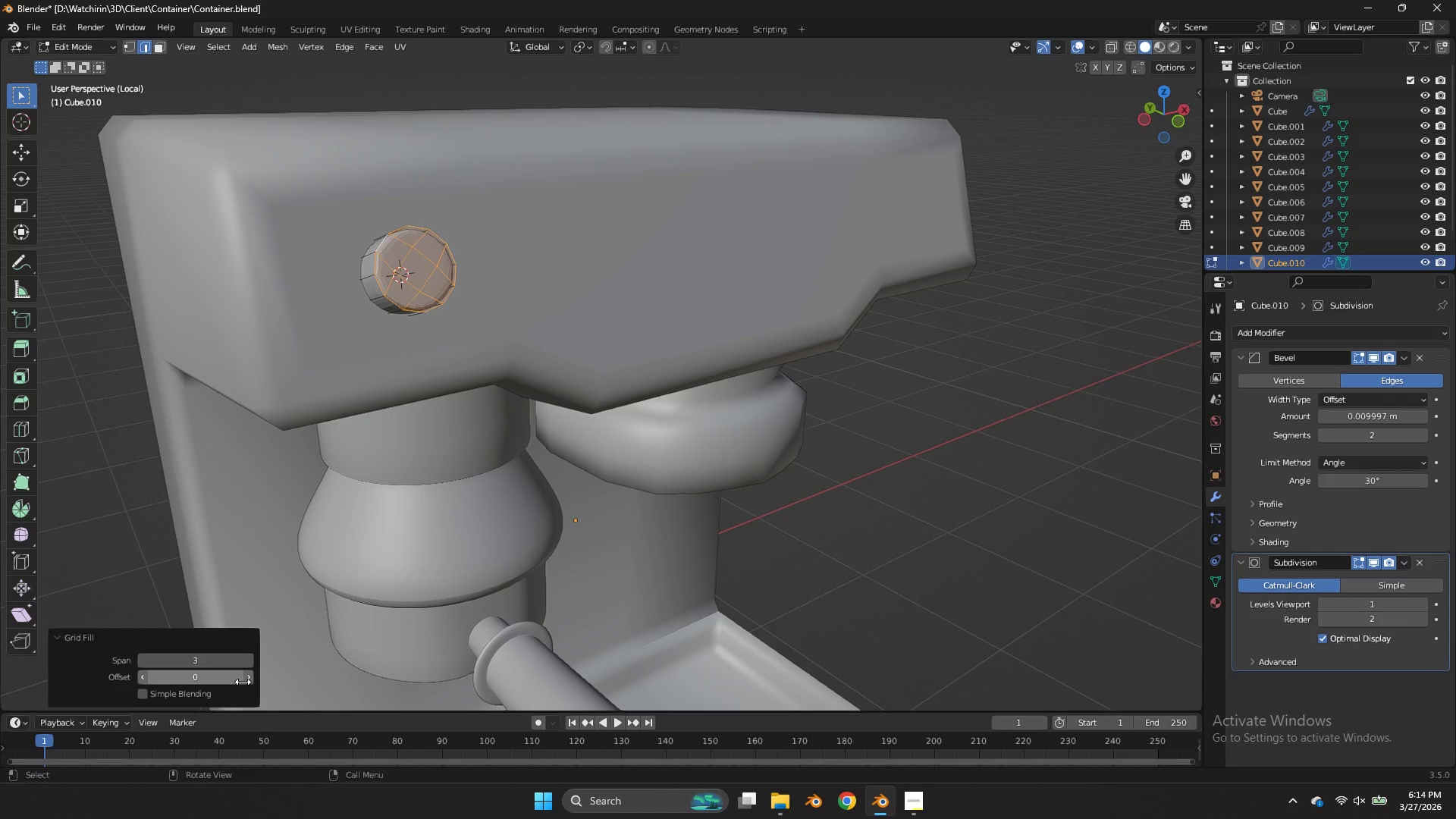 
double_click([246, 682])
 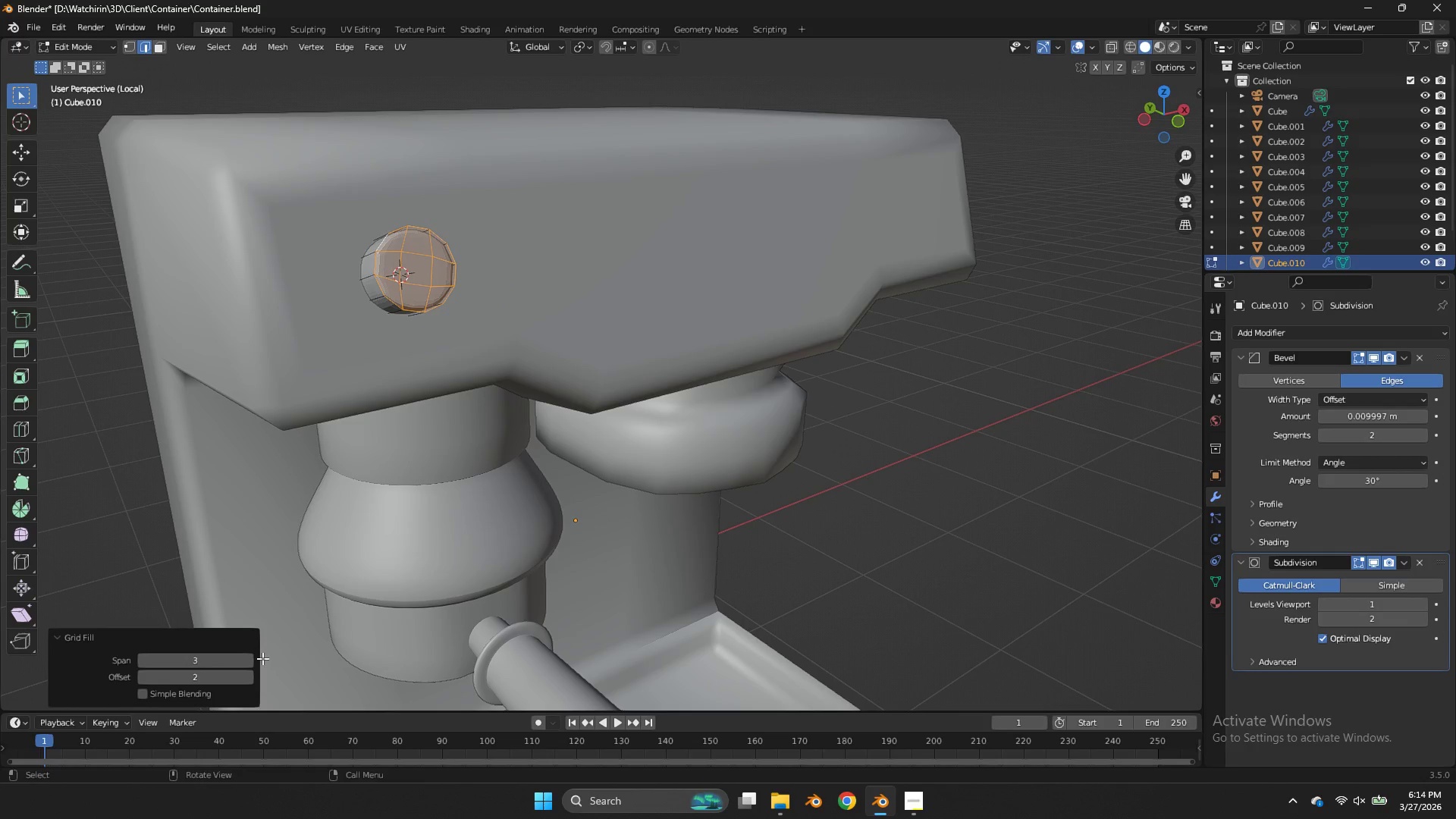 
left_click([248, 661])
 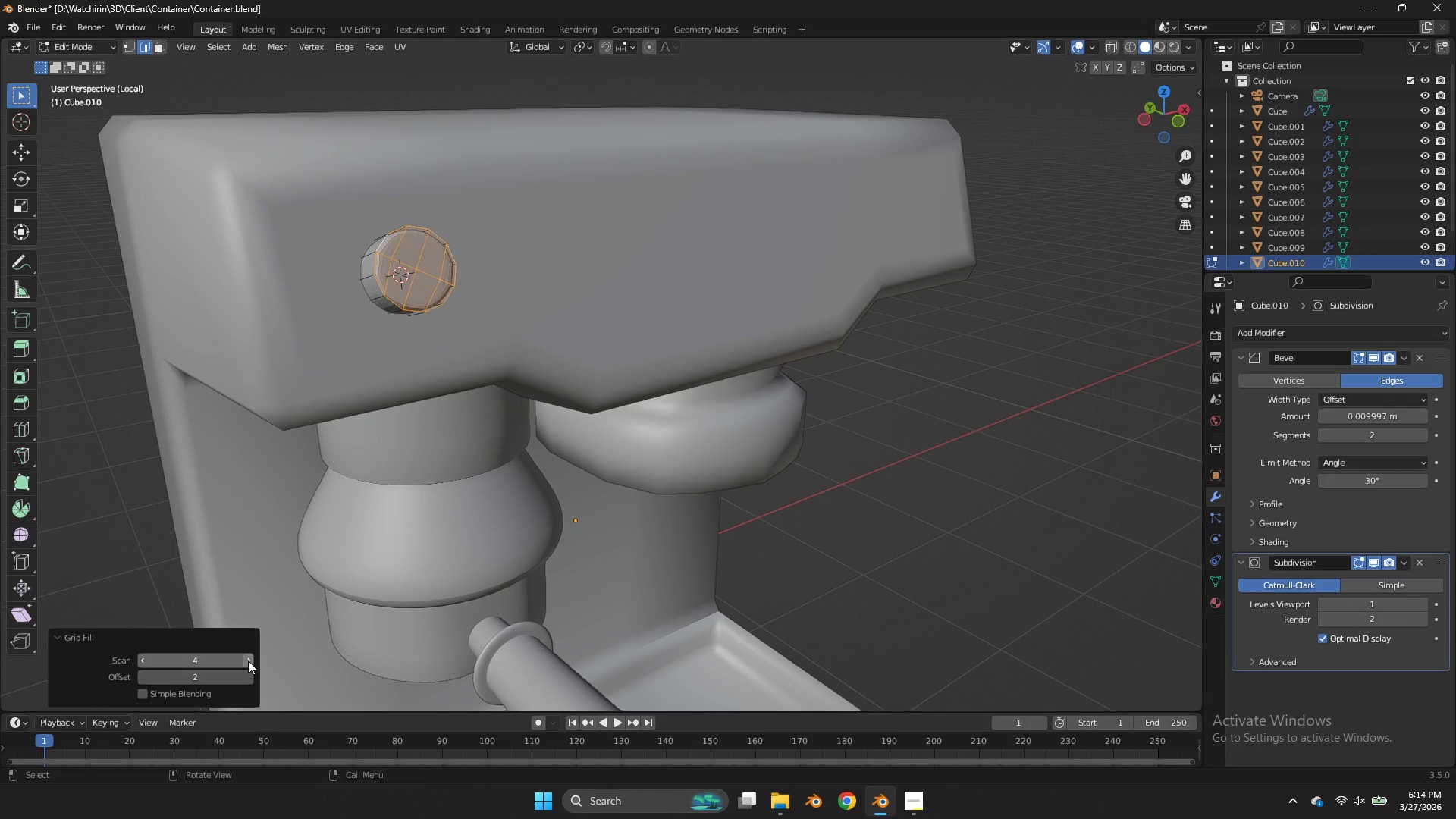 
left_click([248, 661])
 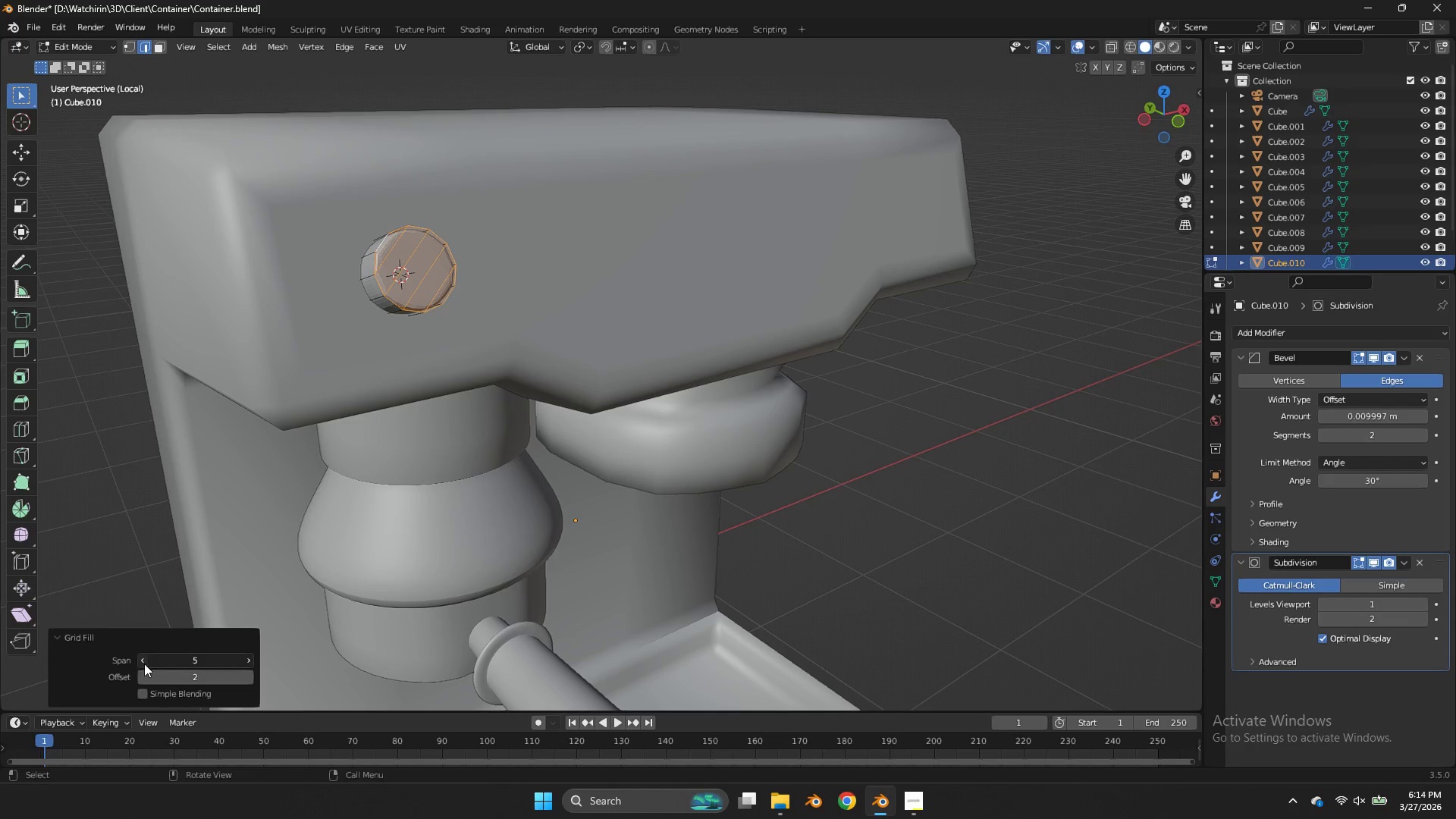 
double_click([144, 673])
 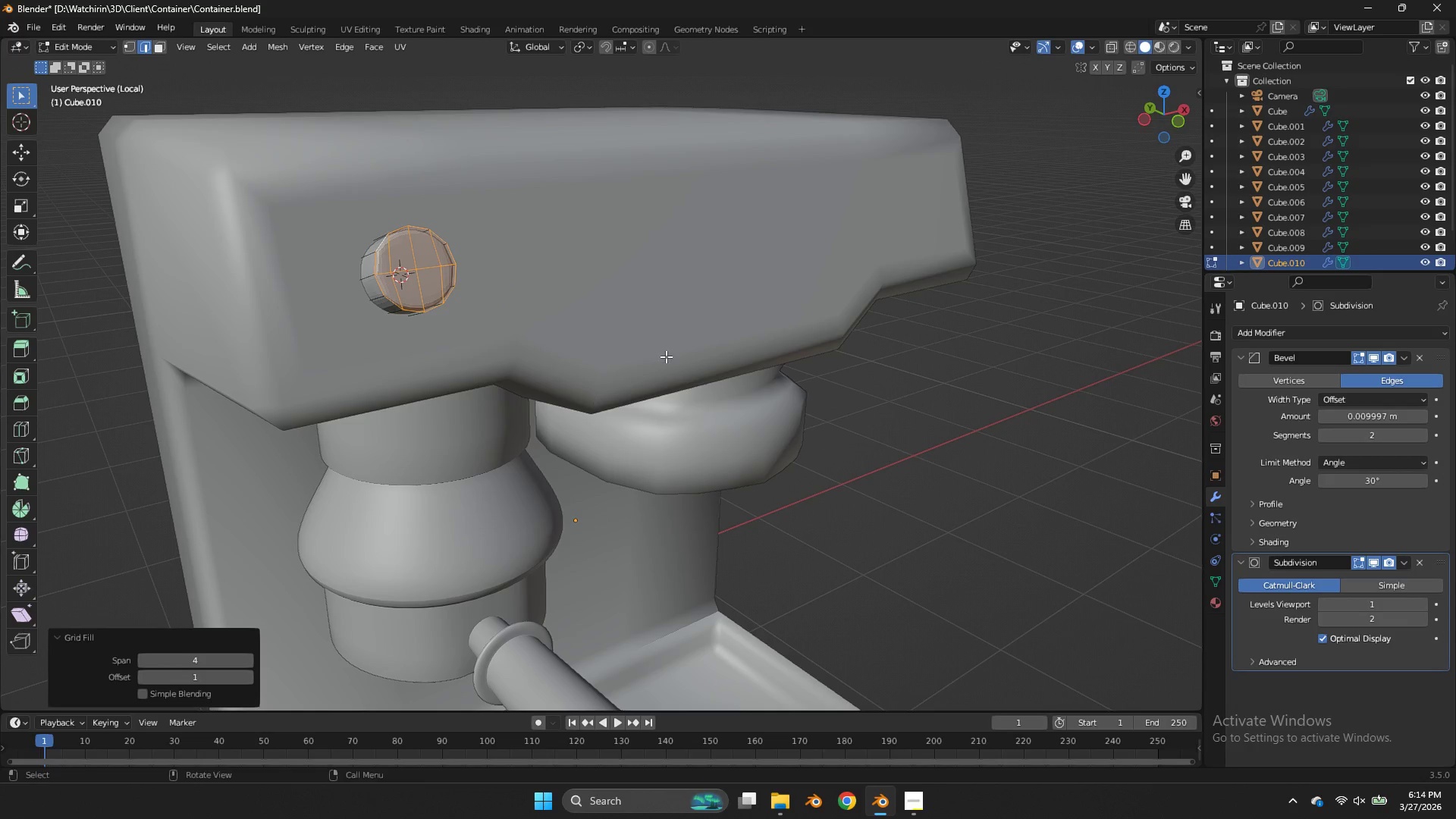 
key(Tab)
 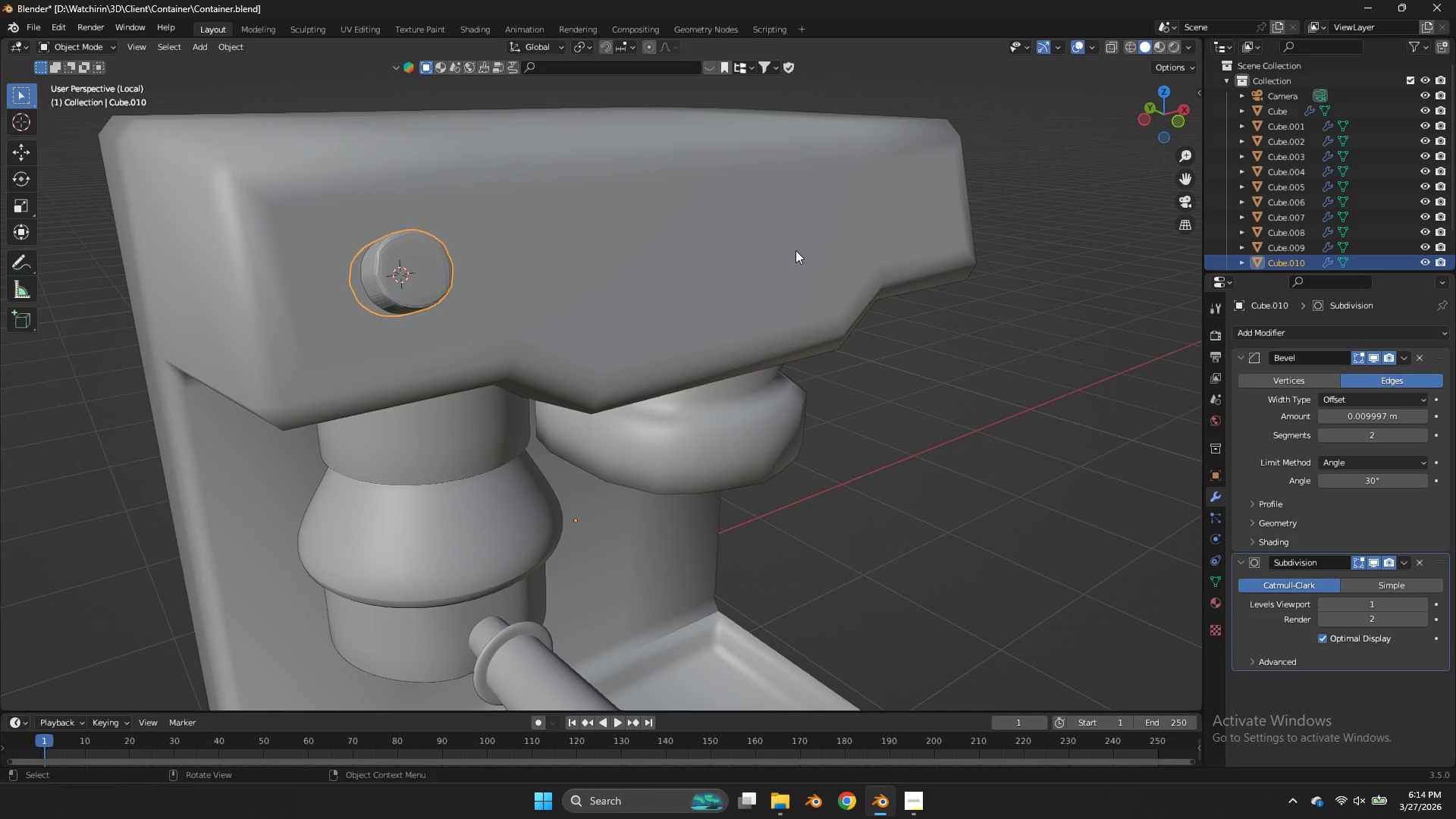 
key(Tab)
 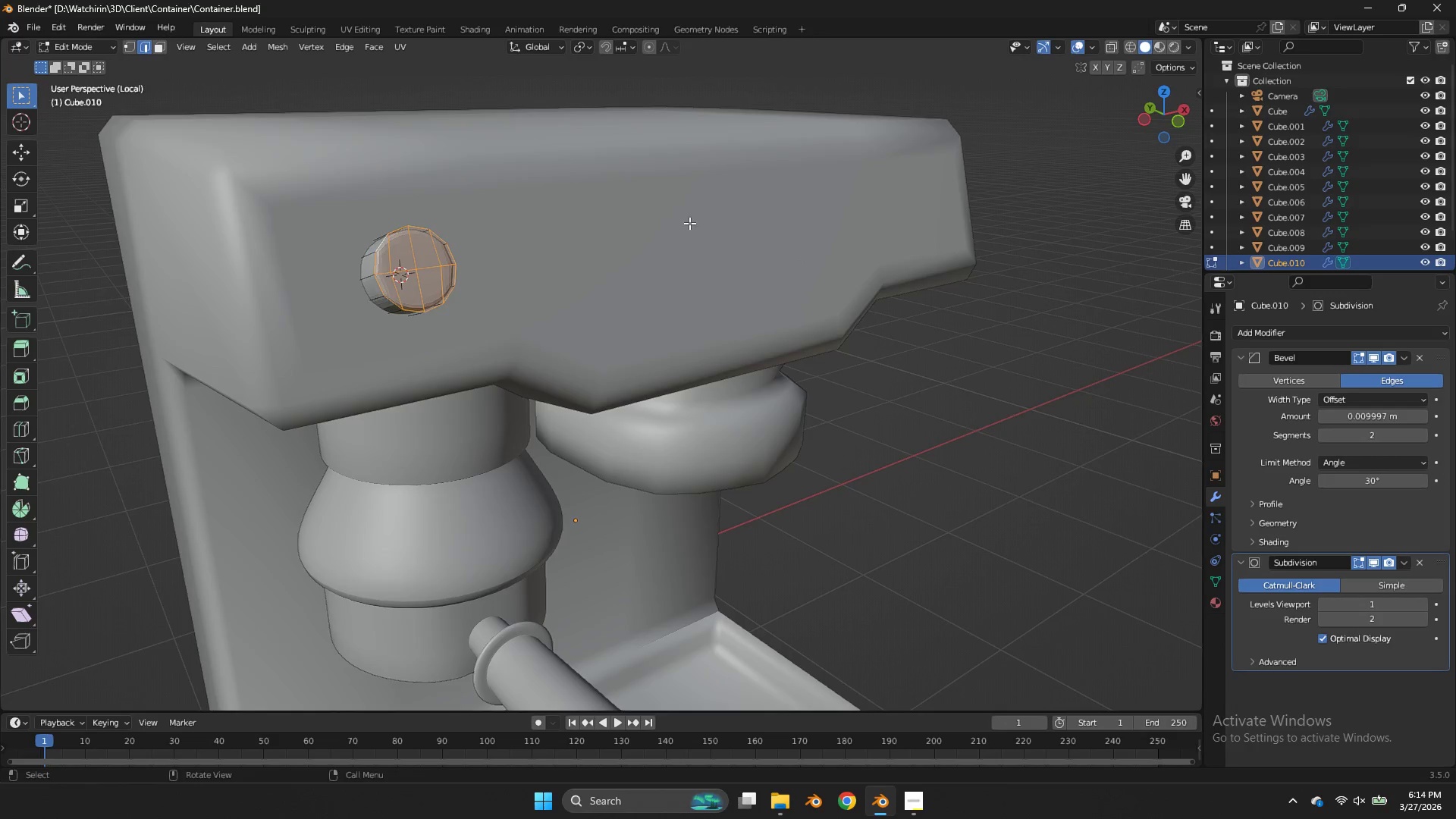 
scroll: coordinate [692, 224], scroll_direction: up, amount: 2.0
 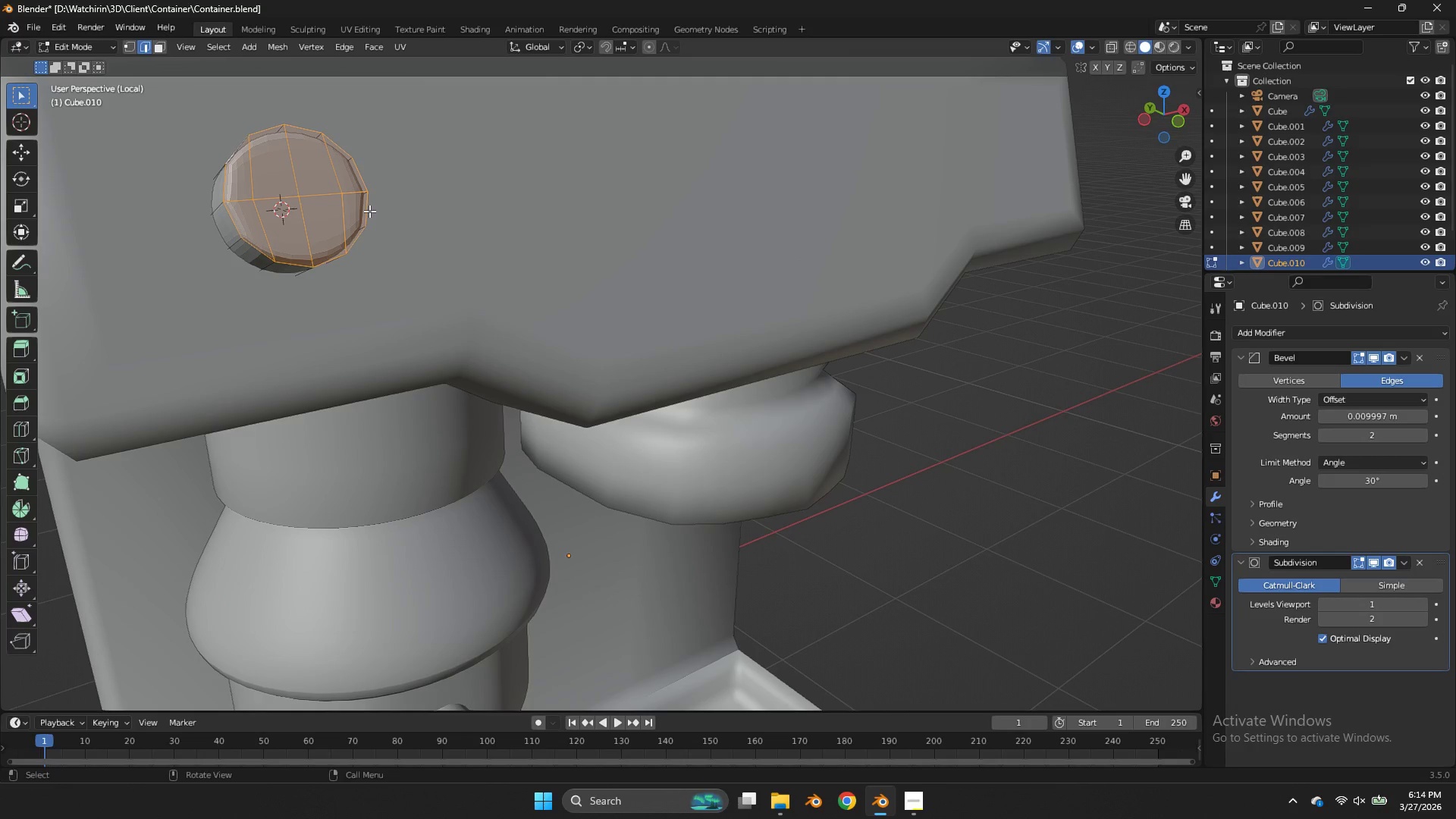 
hold_key(key=AltLeft, duration=3.56)
left_click([286, 263])
 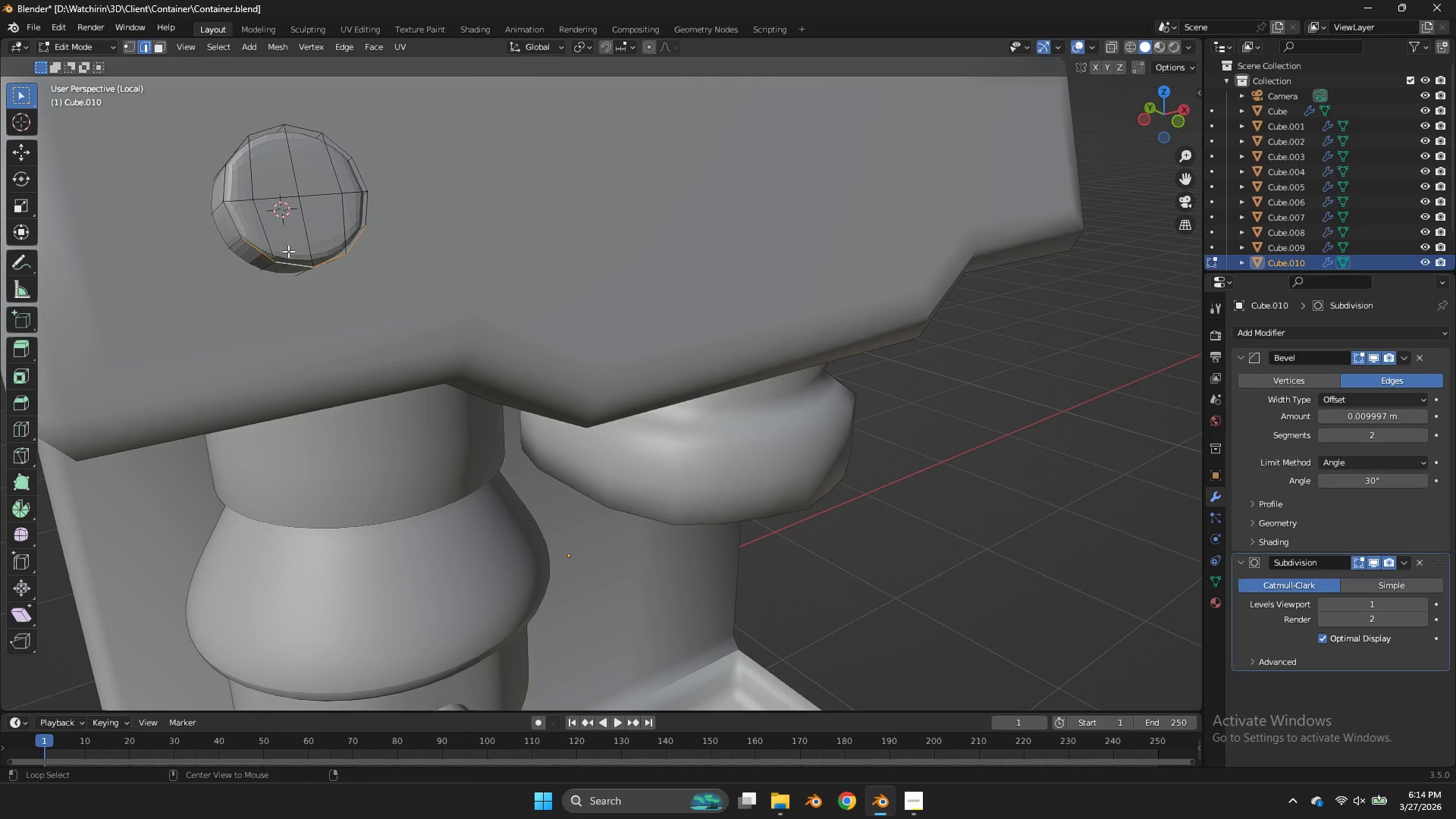 
left_click([240, 215])
 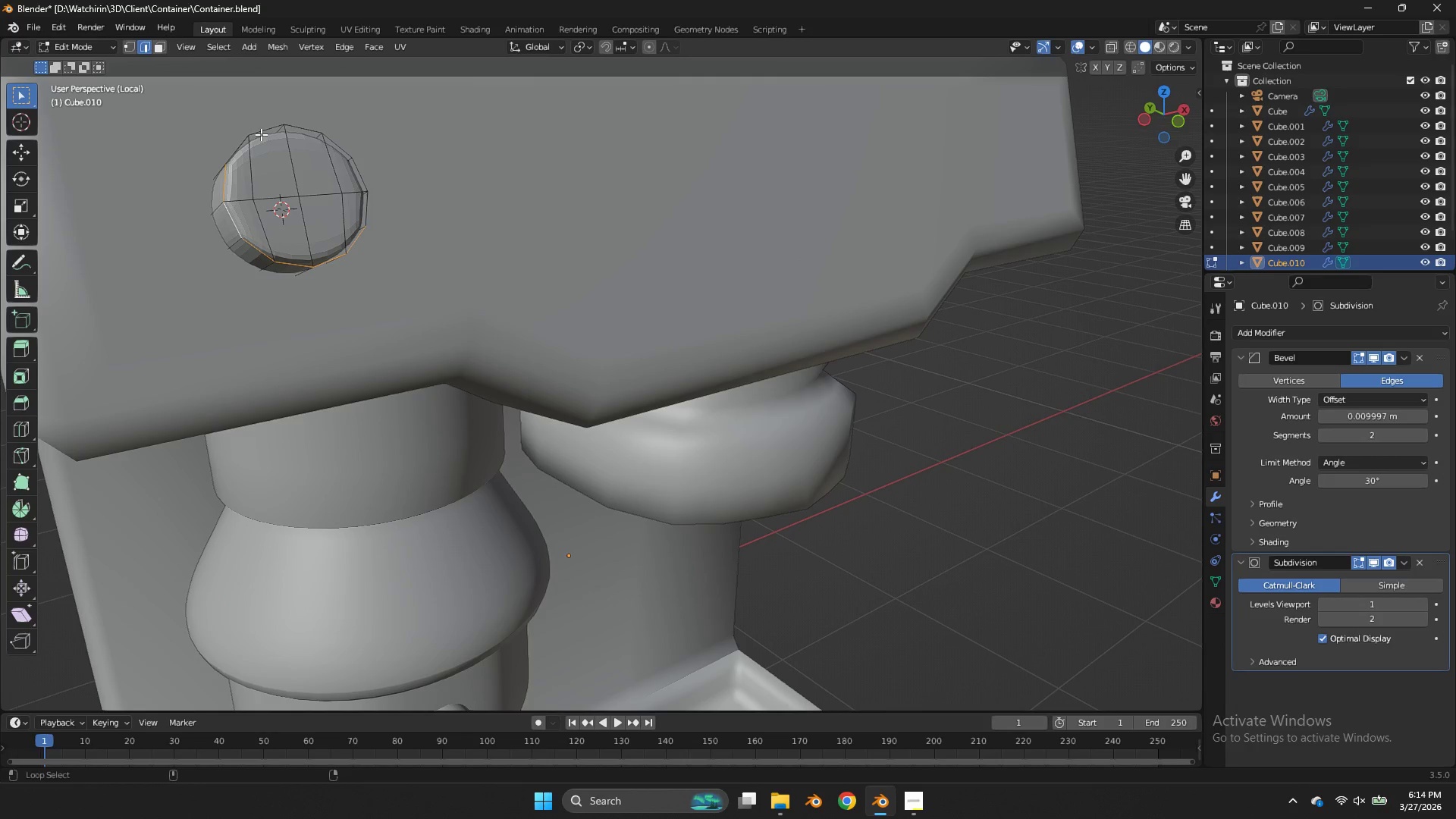 
left_click([261, 134])
 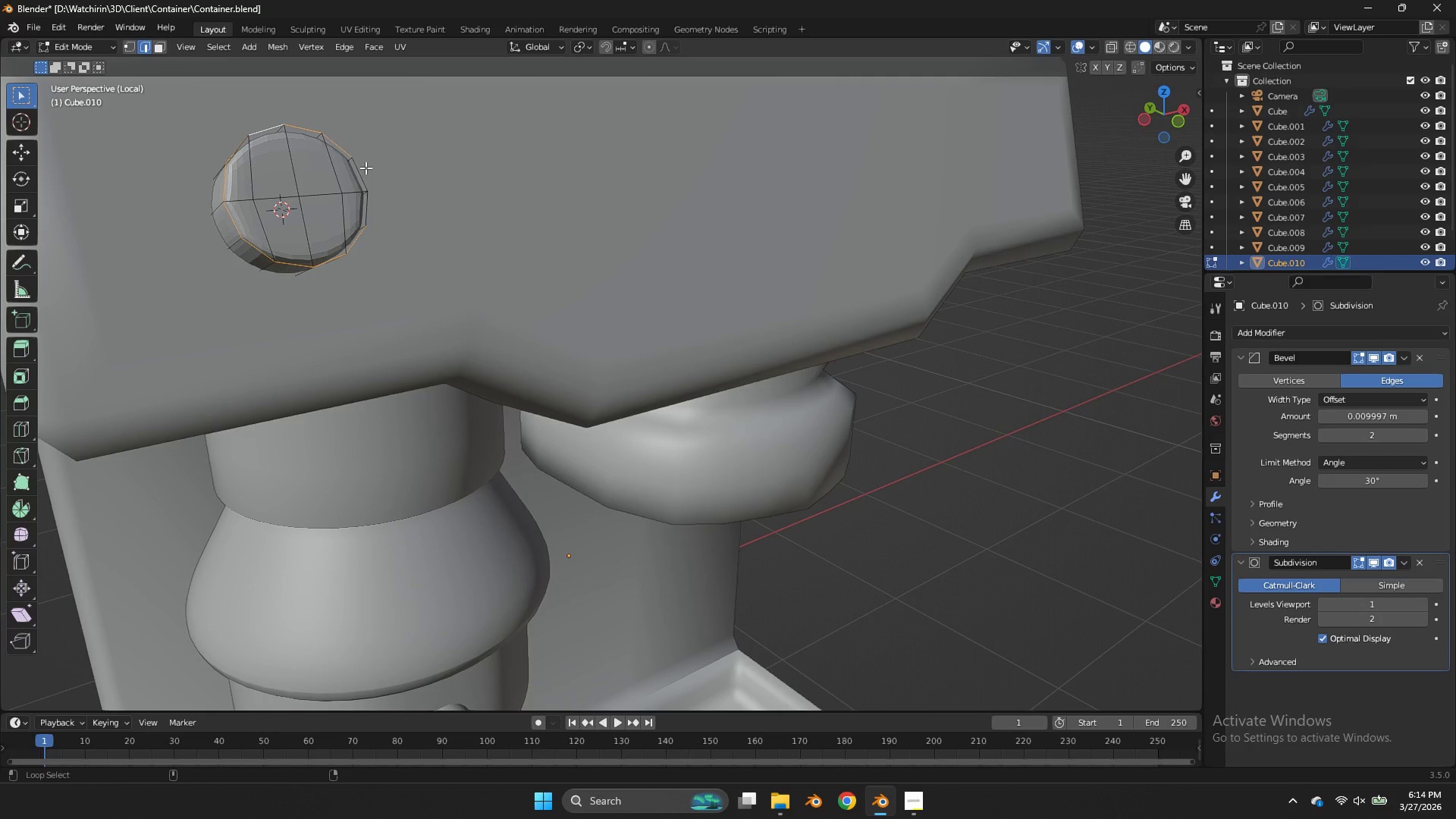 
left_click([361, 169])
 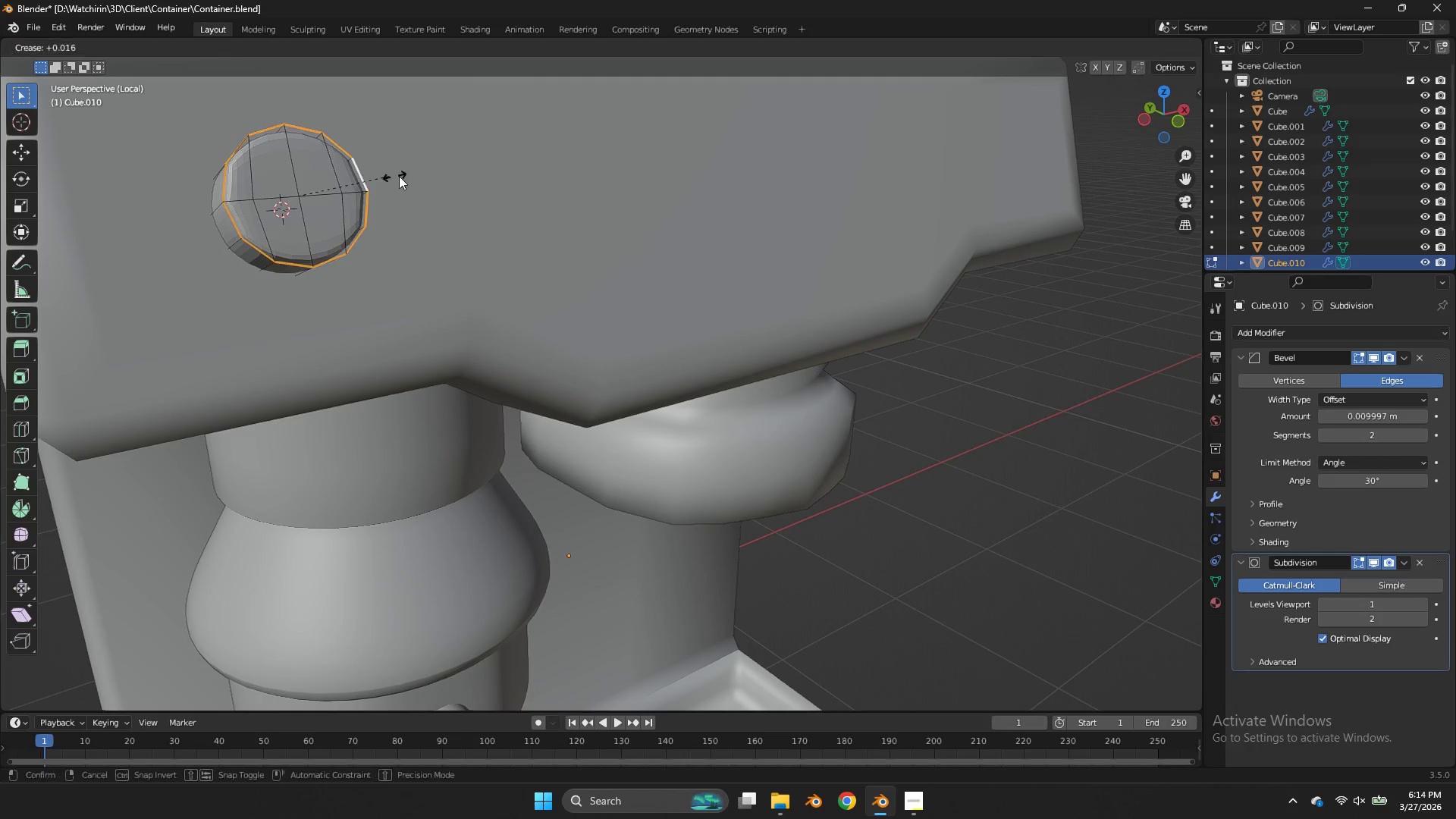 
key(Shift+E)
 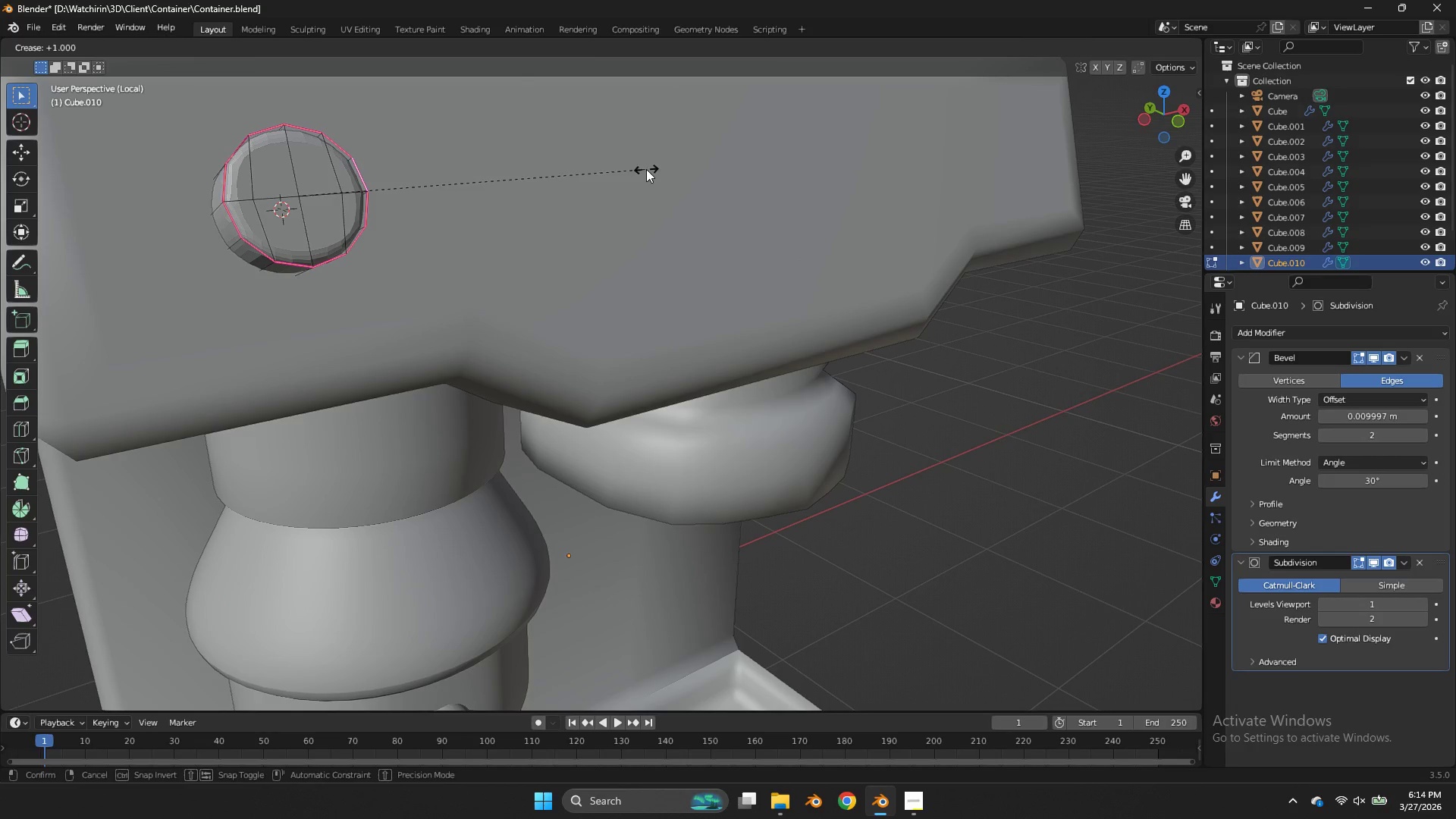 
left_click([739, 169])
 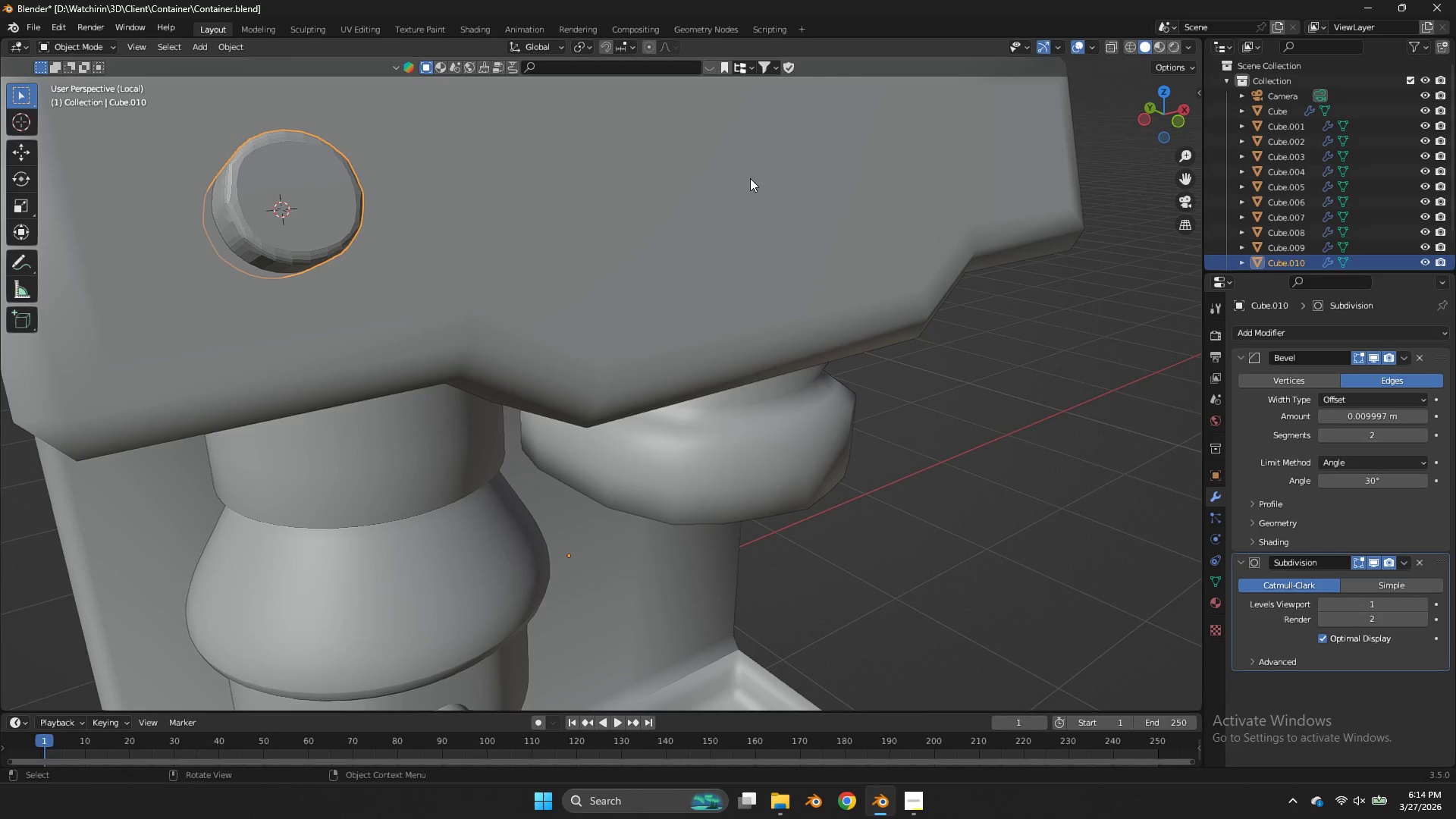 
key(Tab)
 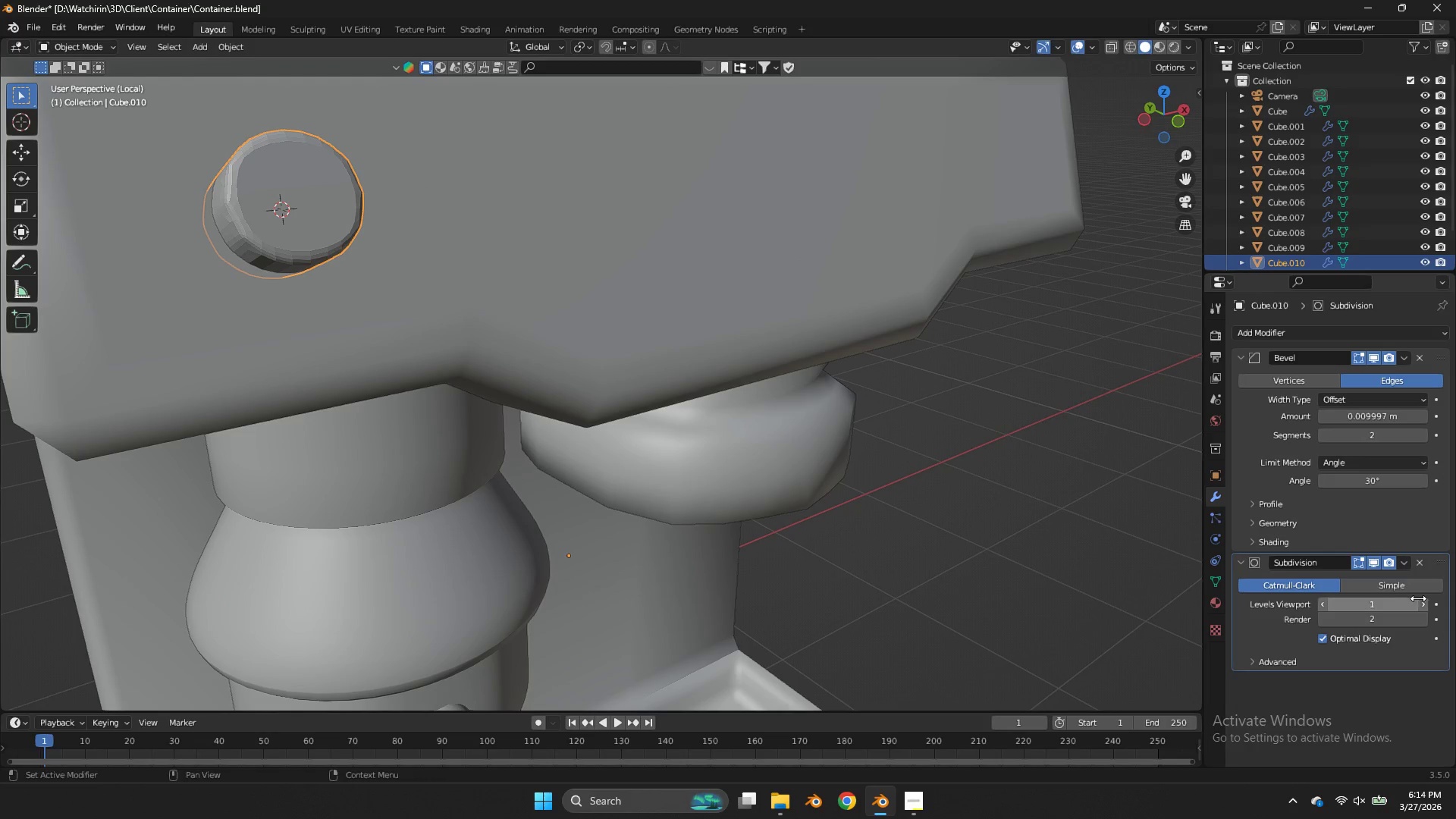 
left_click([1423, 602])
 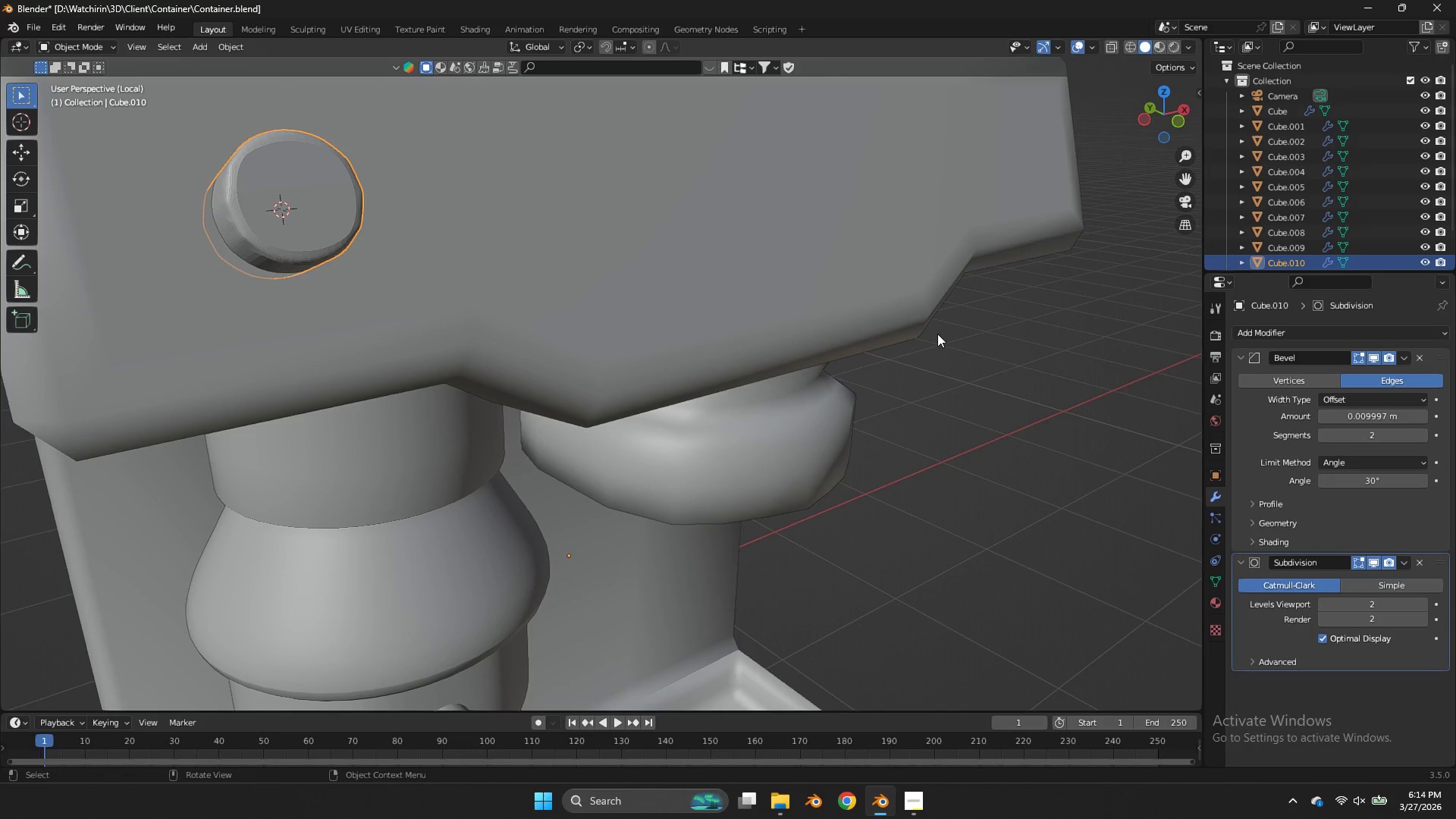 
key(Tab)
 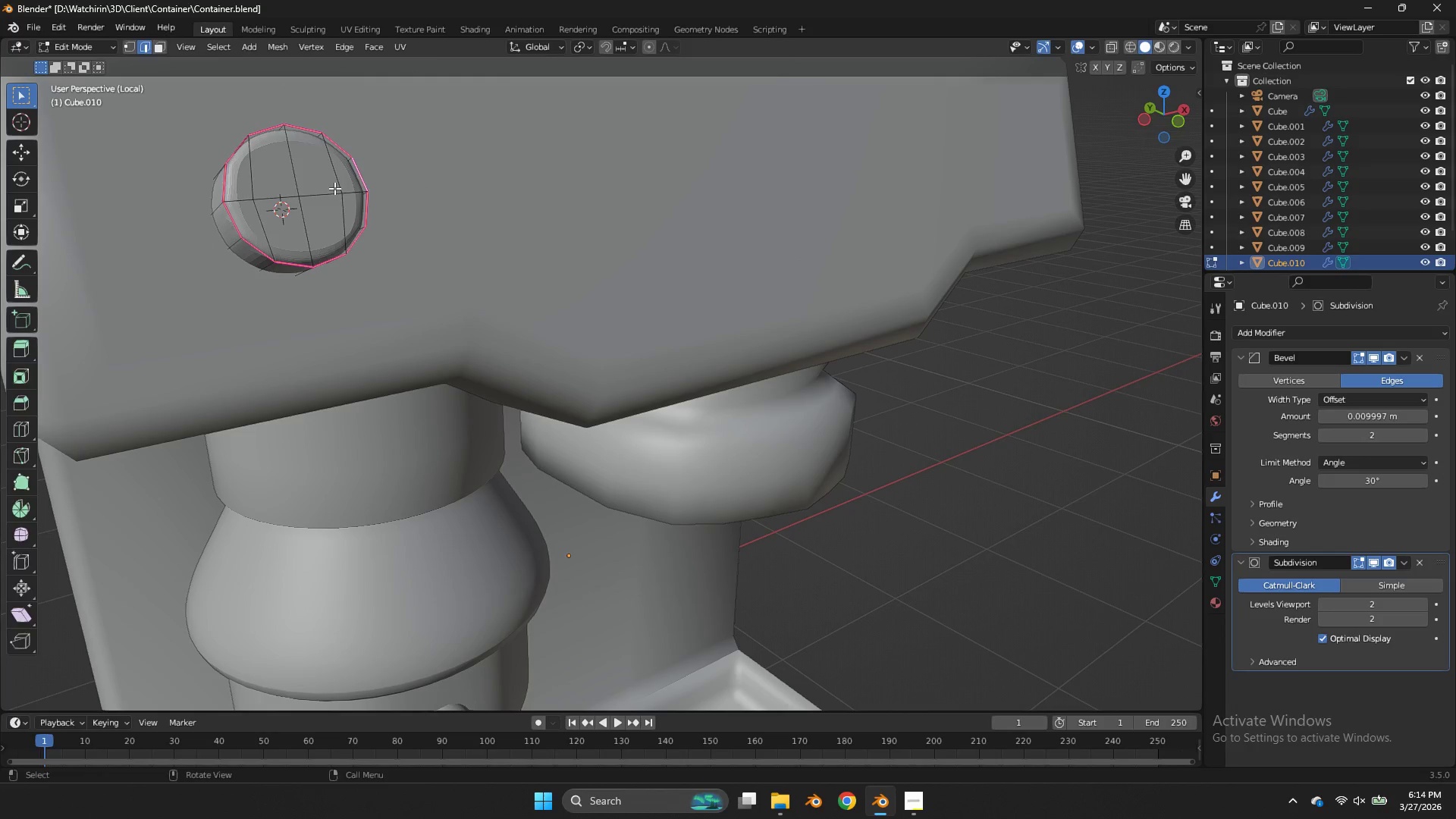 
key(Tab)
 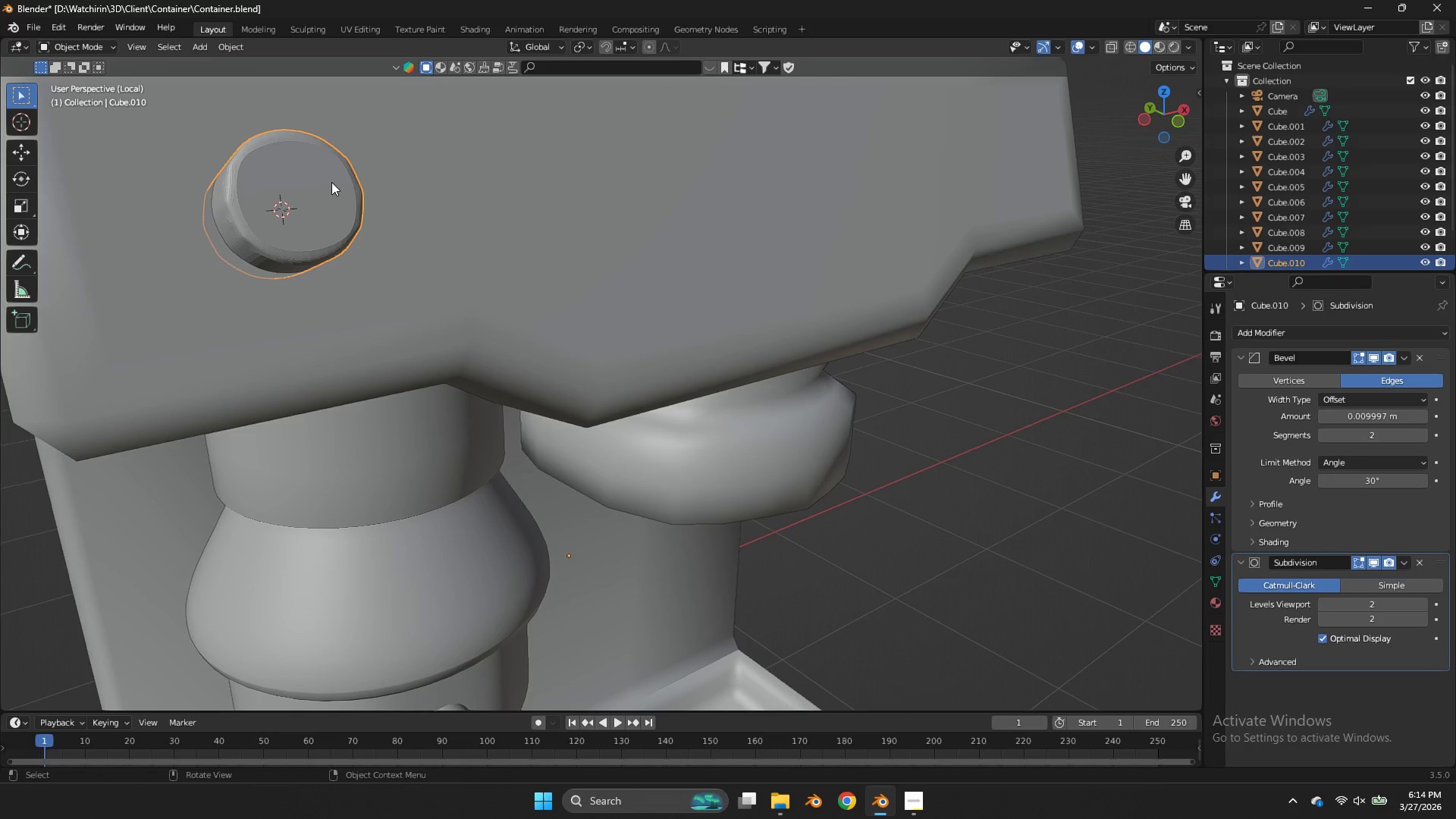 
left_click([331, 182])
 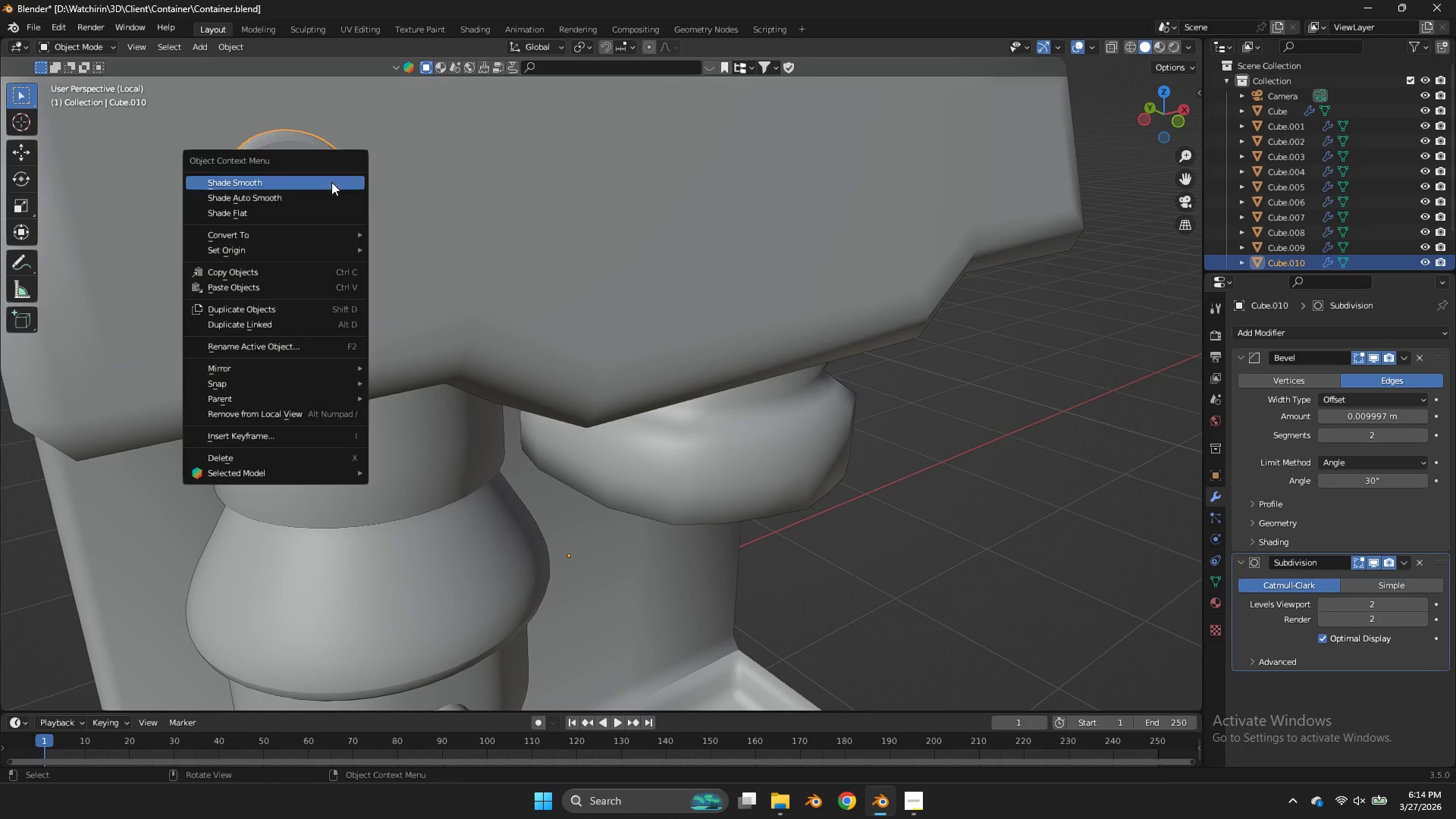 
right_click([331, 182])
 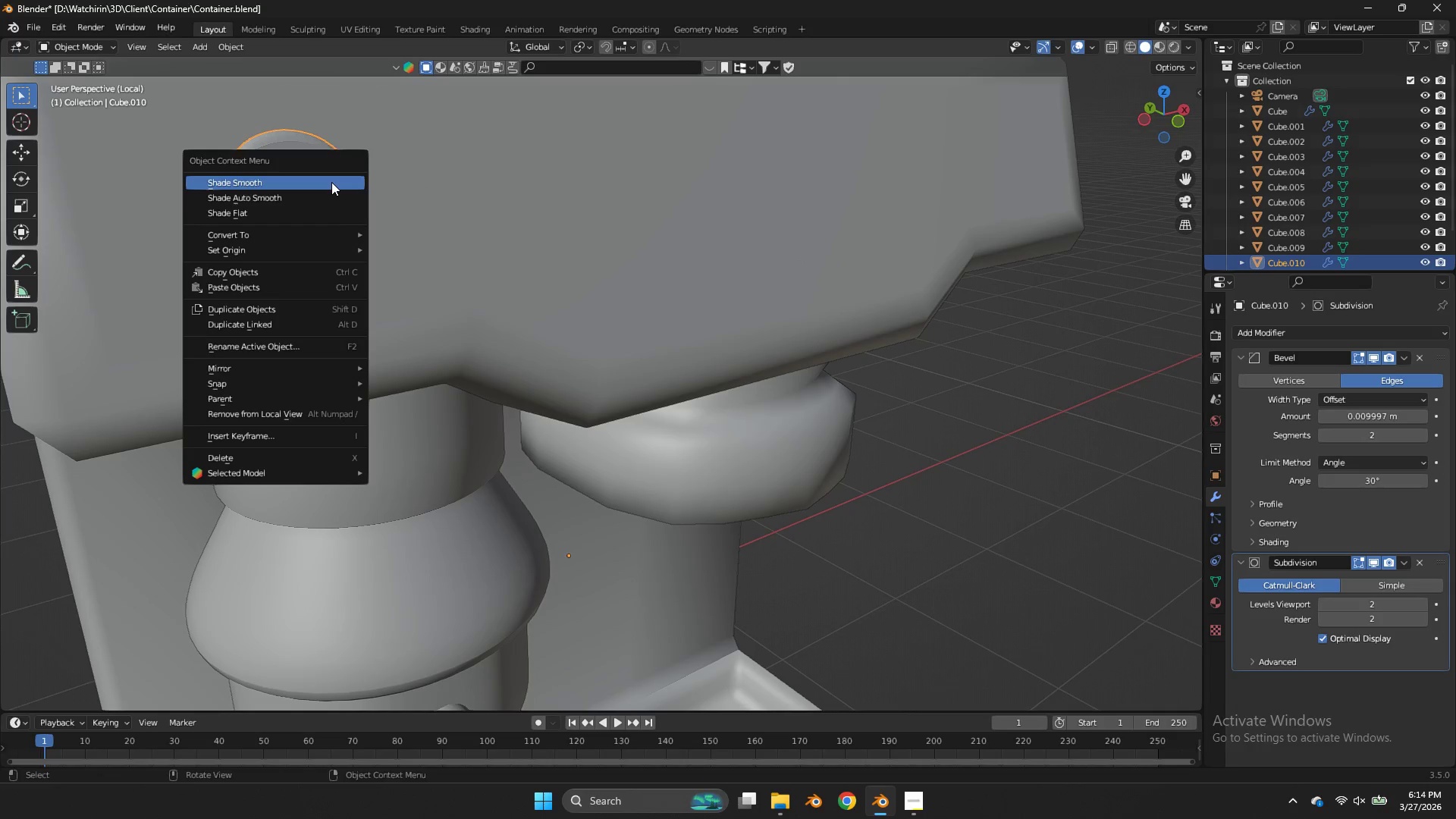 
left_click([331, 182])
 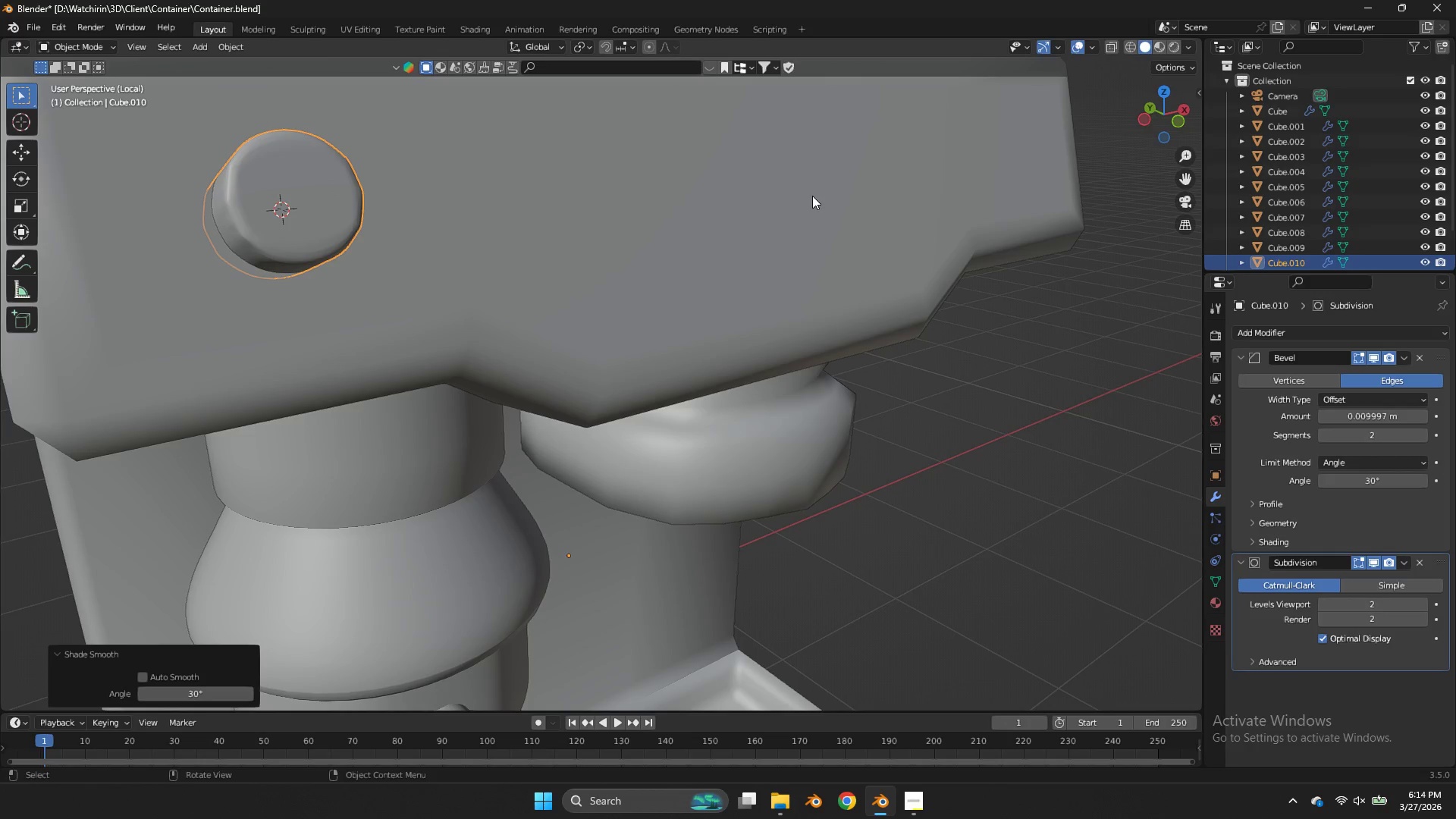 
key(Control+S)
 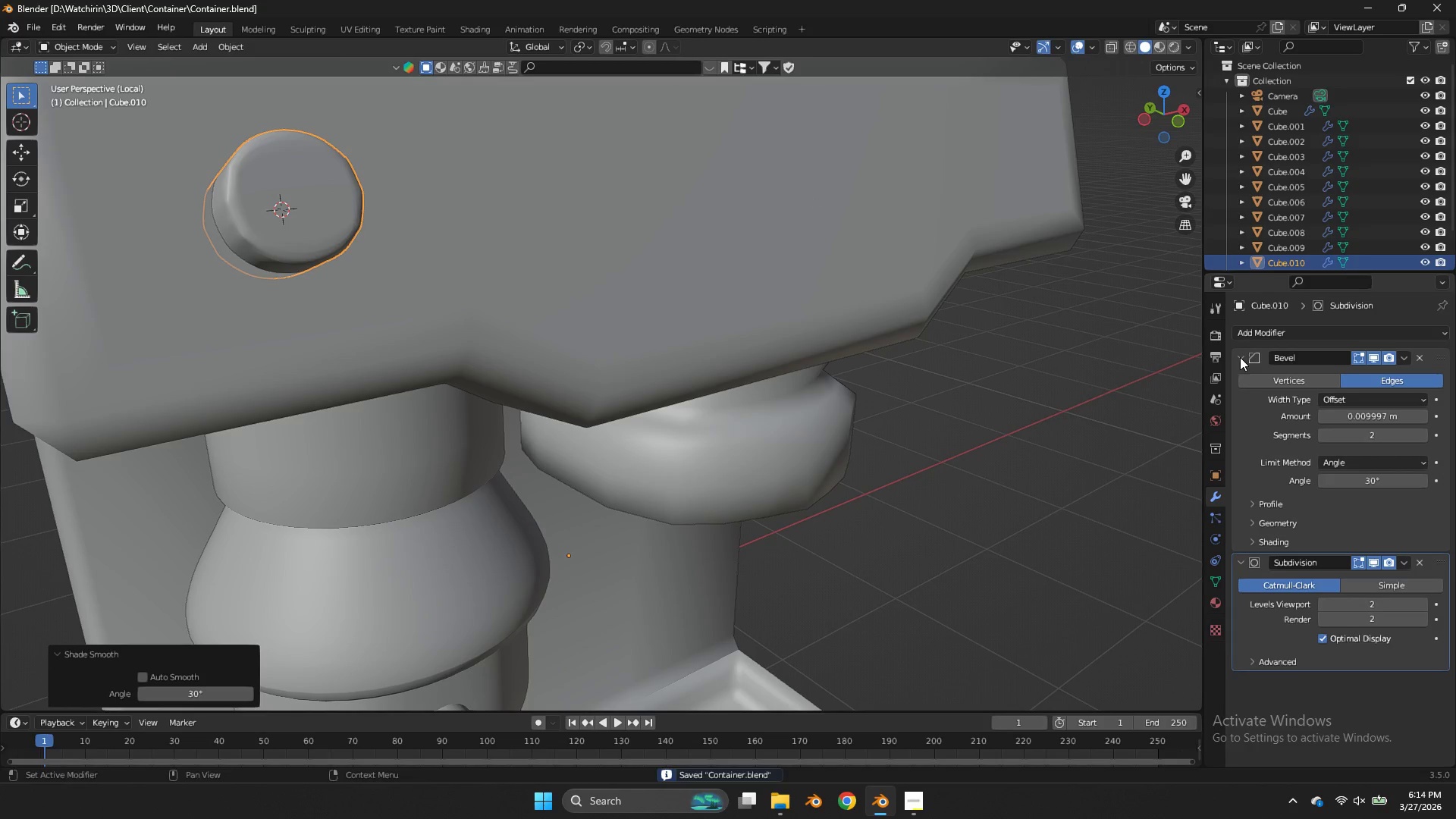 
key(Tab)
 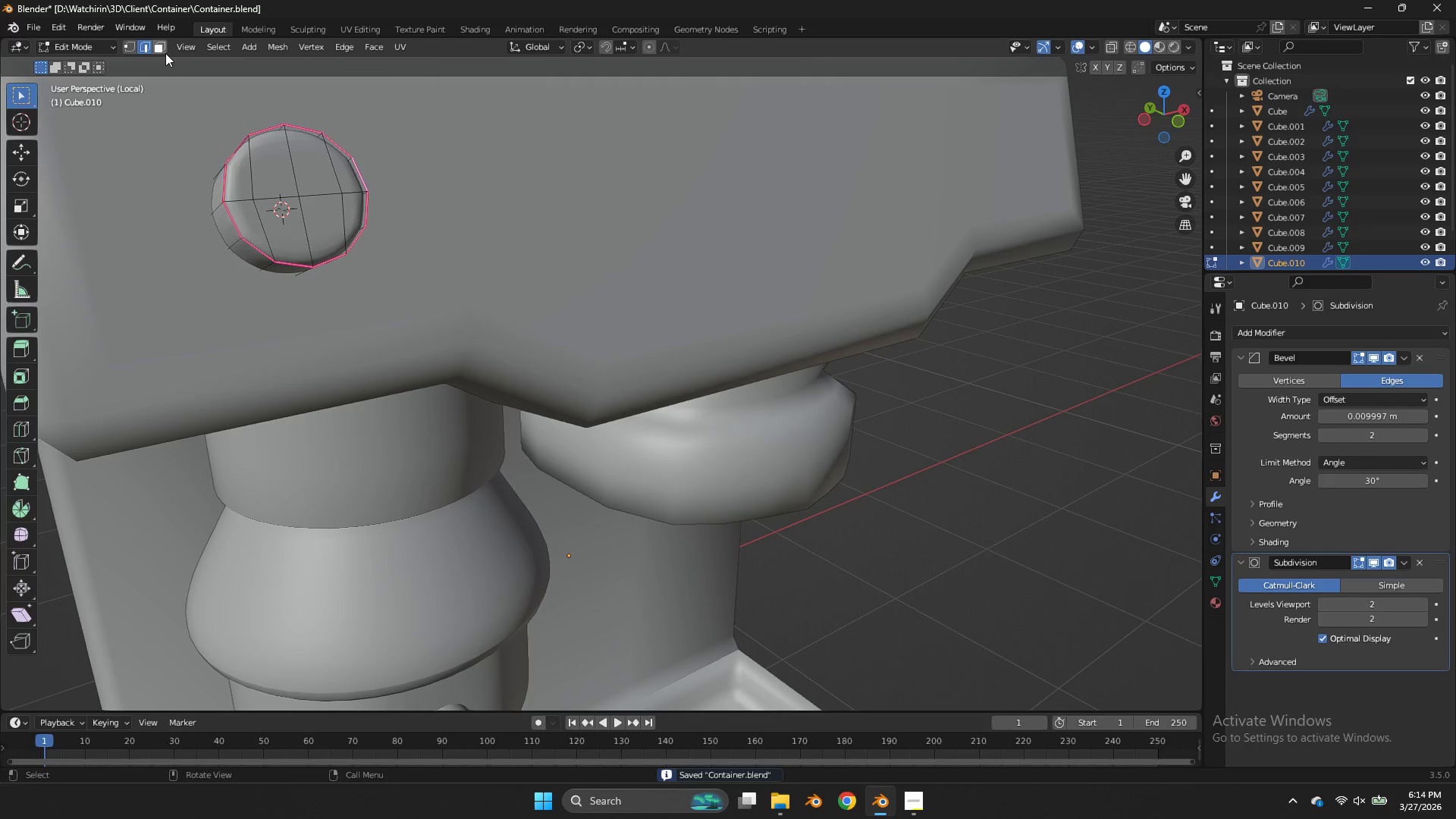 
double_click([268, 158])
 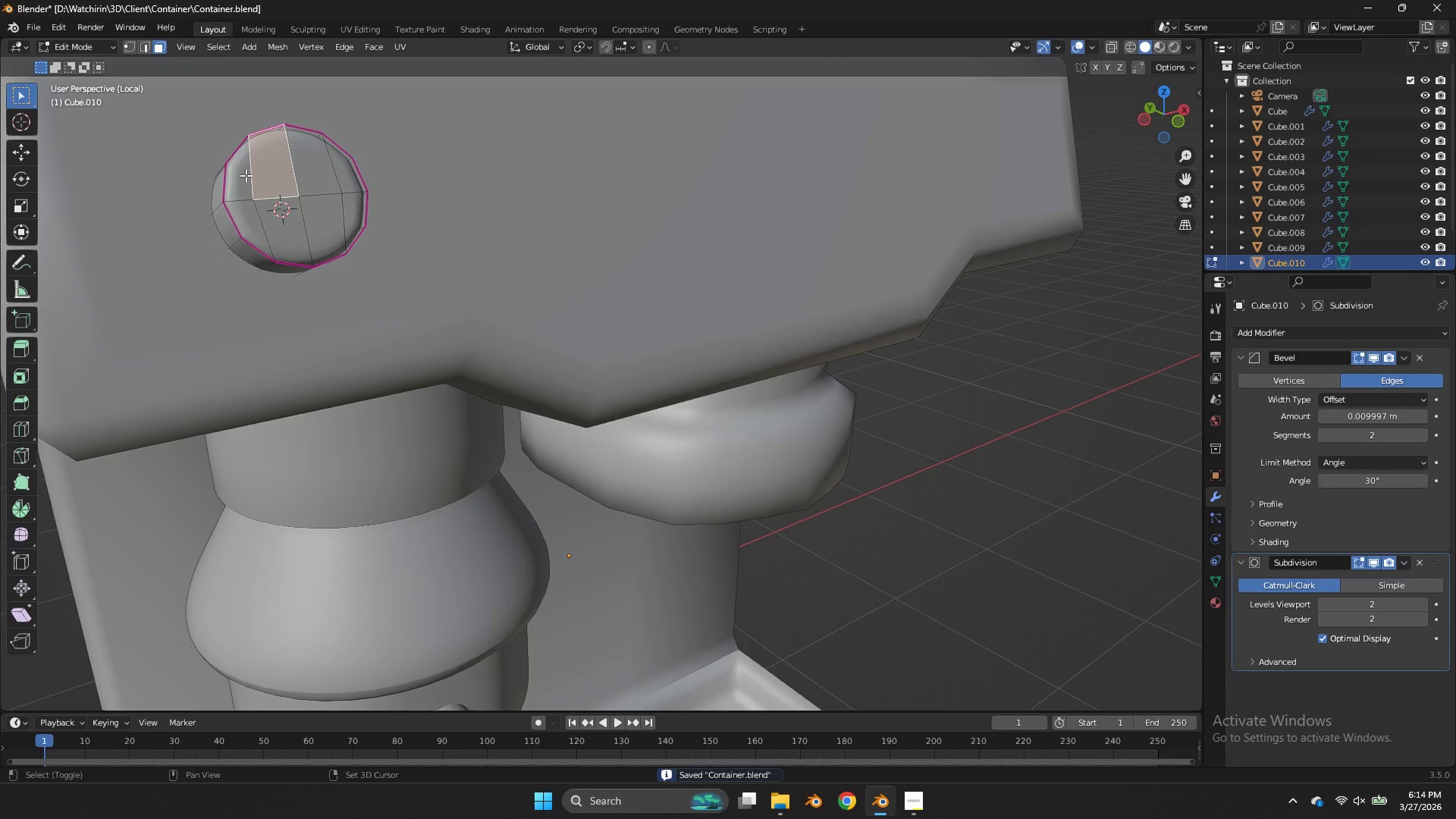 
hold_key(key=ShiftLeft, duration=3.16)
triple_click([246, 175])
 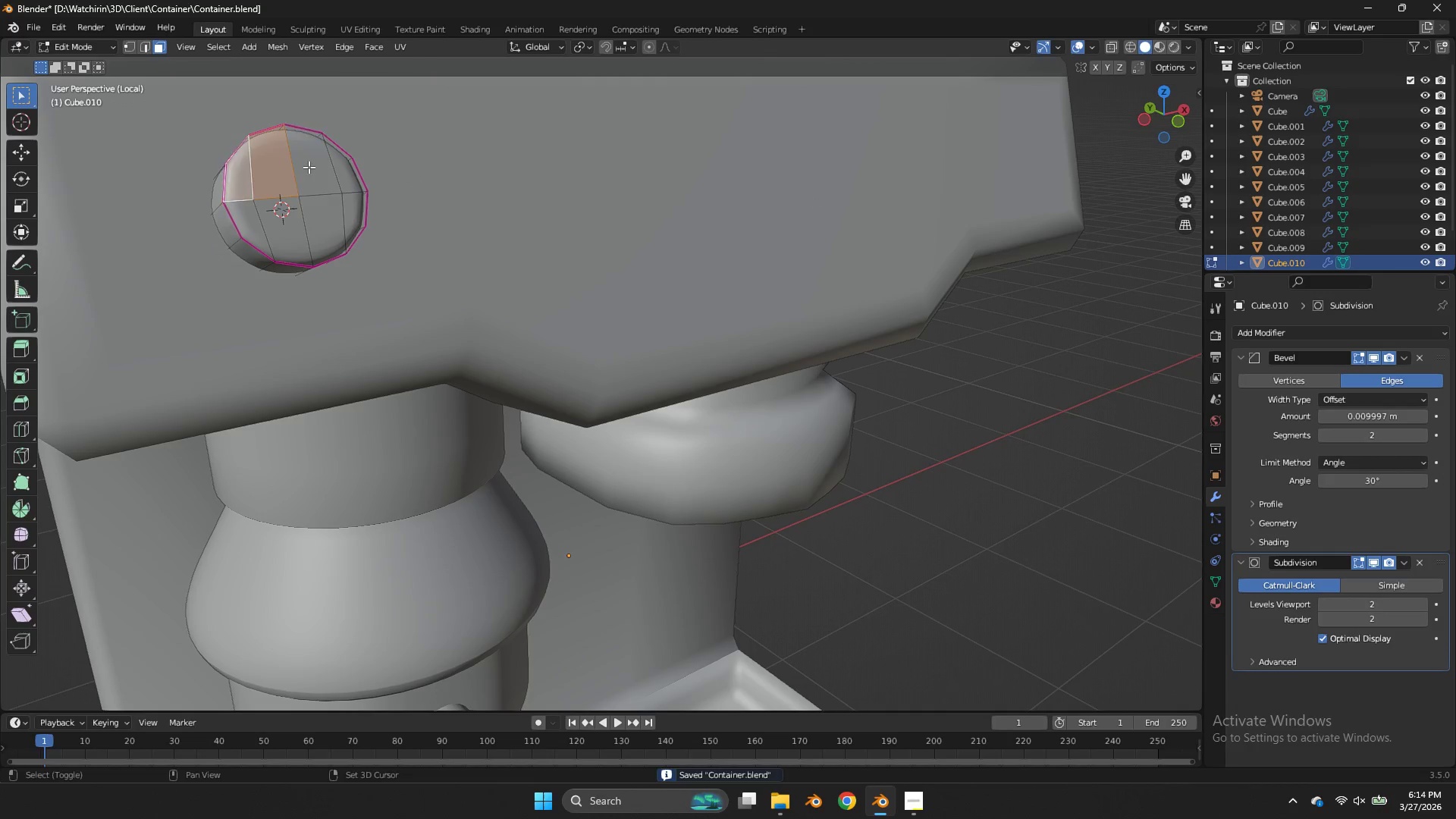 
triple_click([309, 167])
 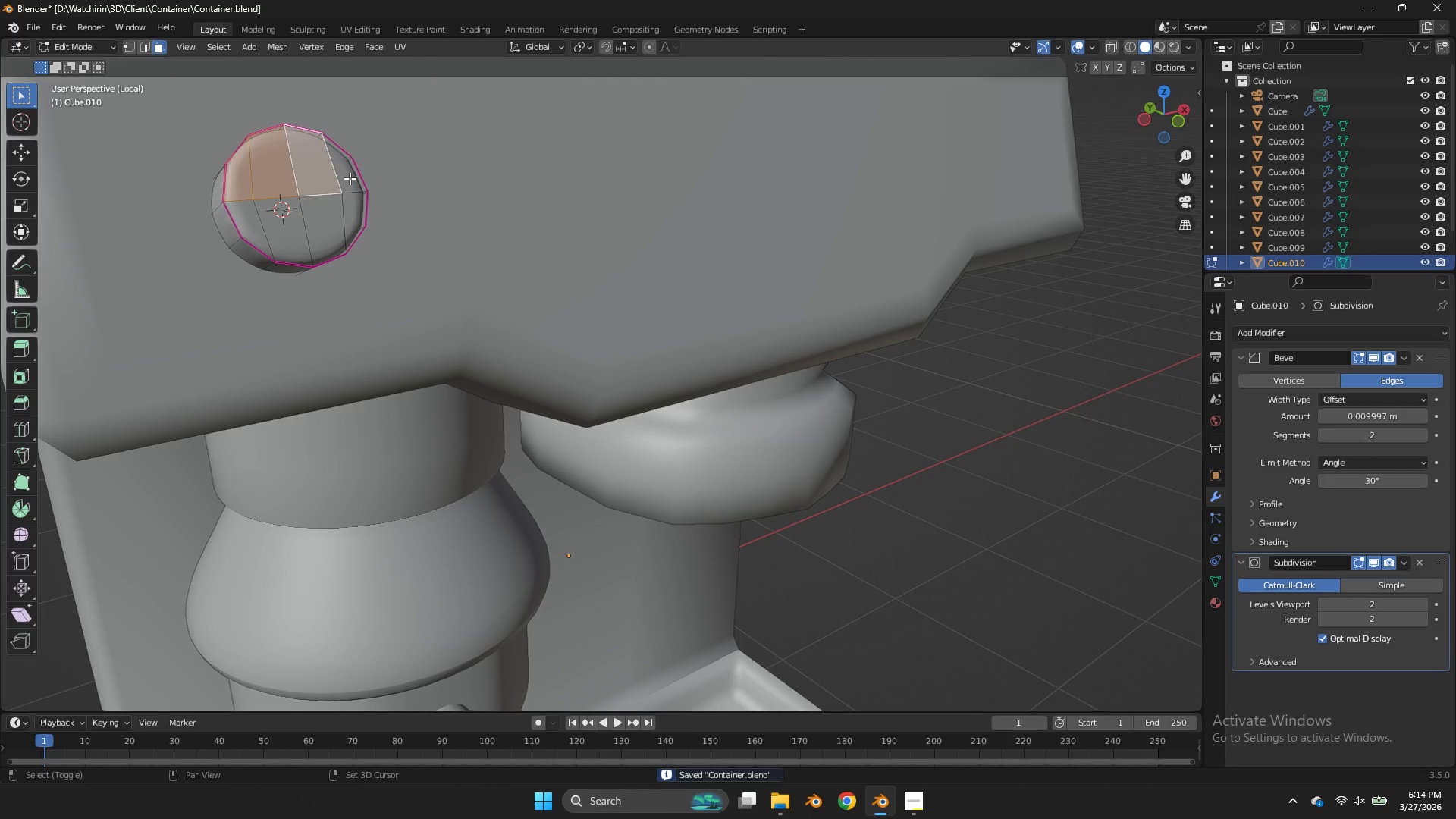 
triple_click([350, 178])
 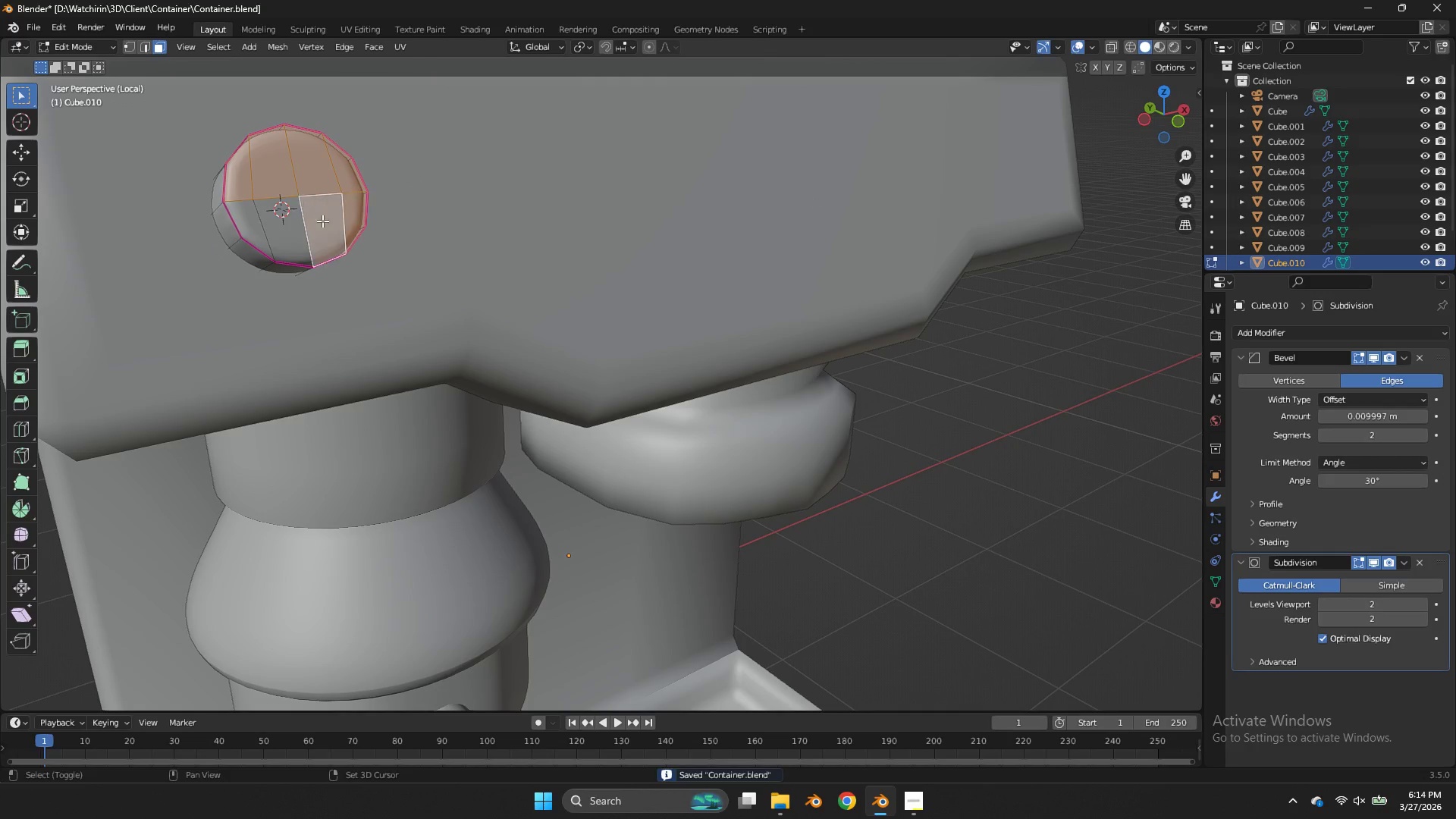 
triple_click([297, 227])
 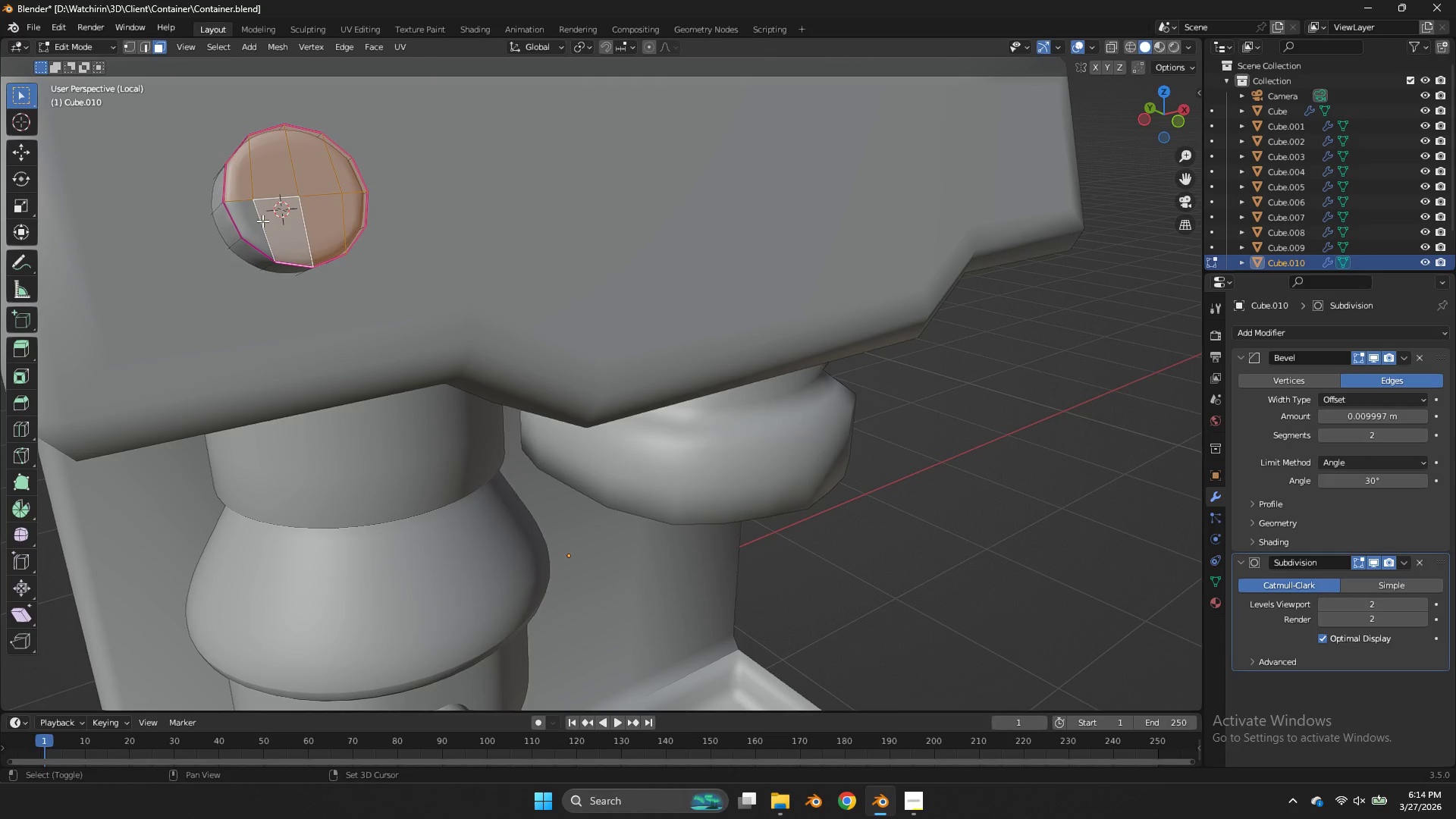 
triple_click([261, 220])
 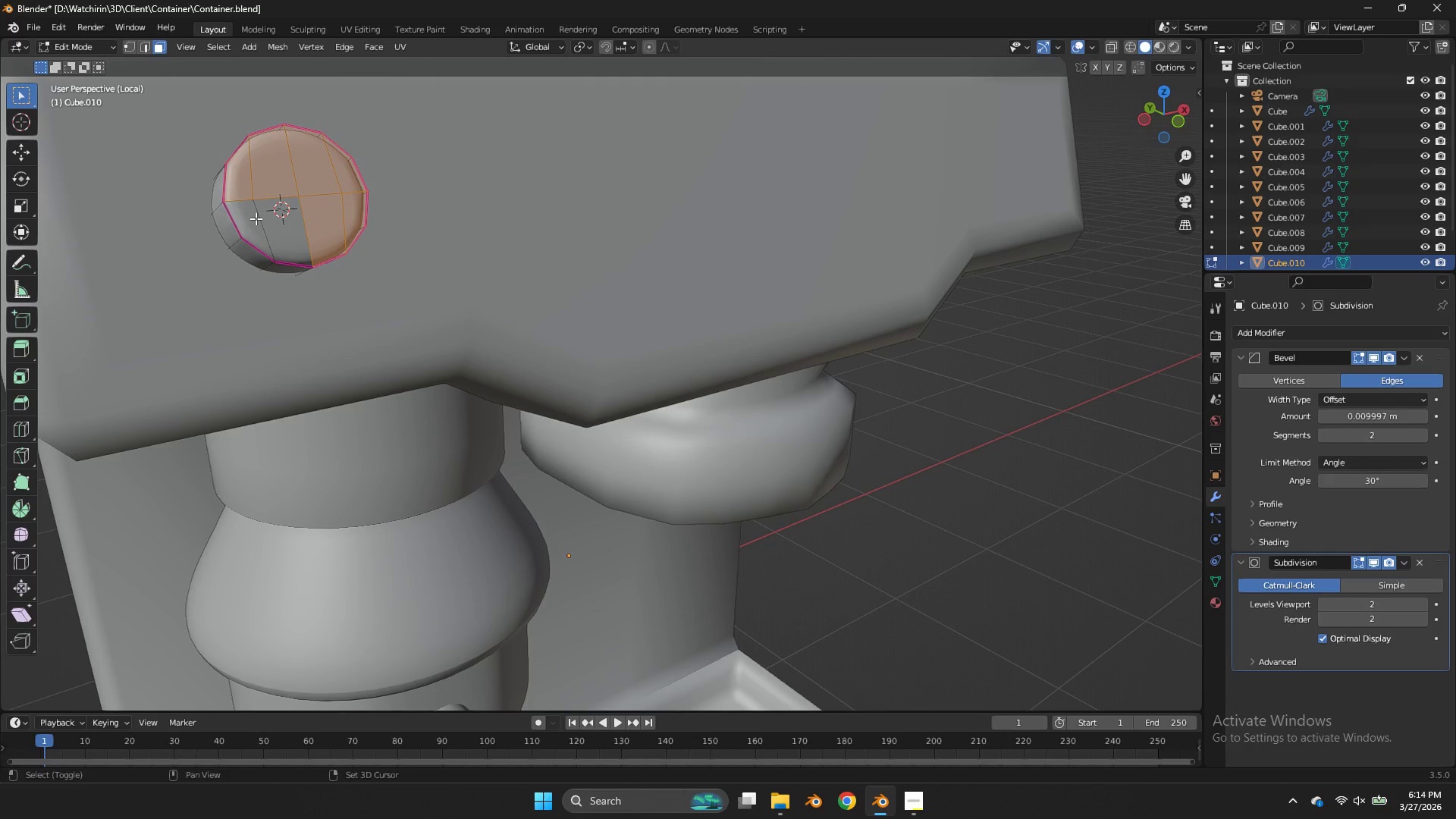 
left_click([256, 218])
 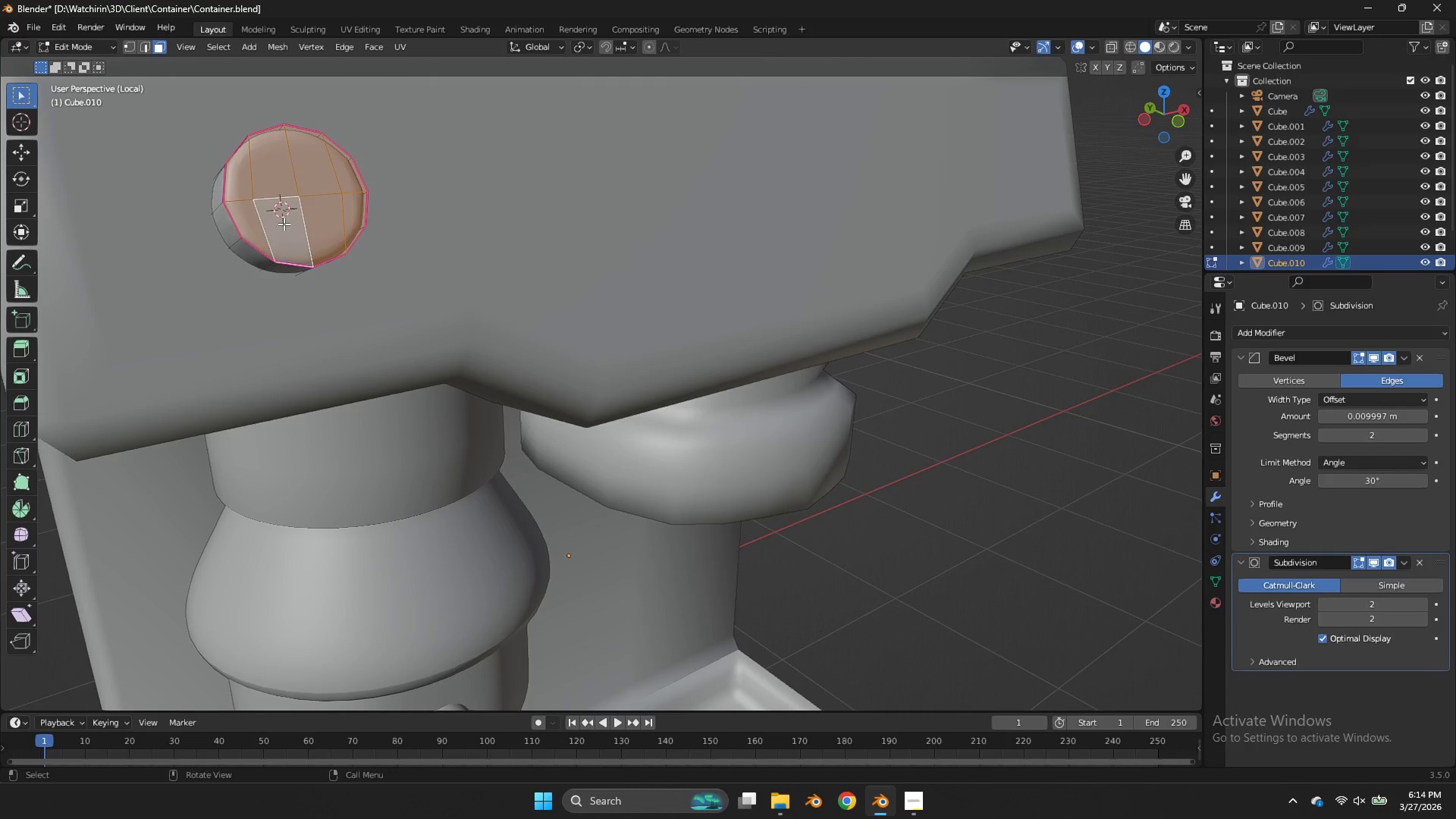 
key(X)
 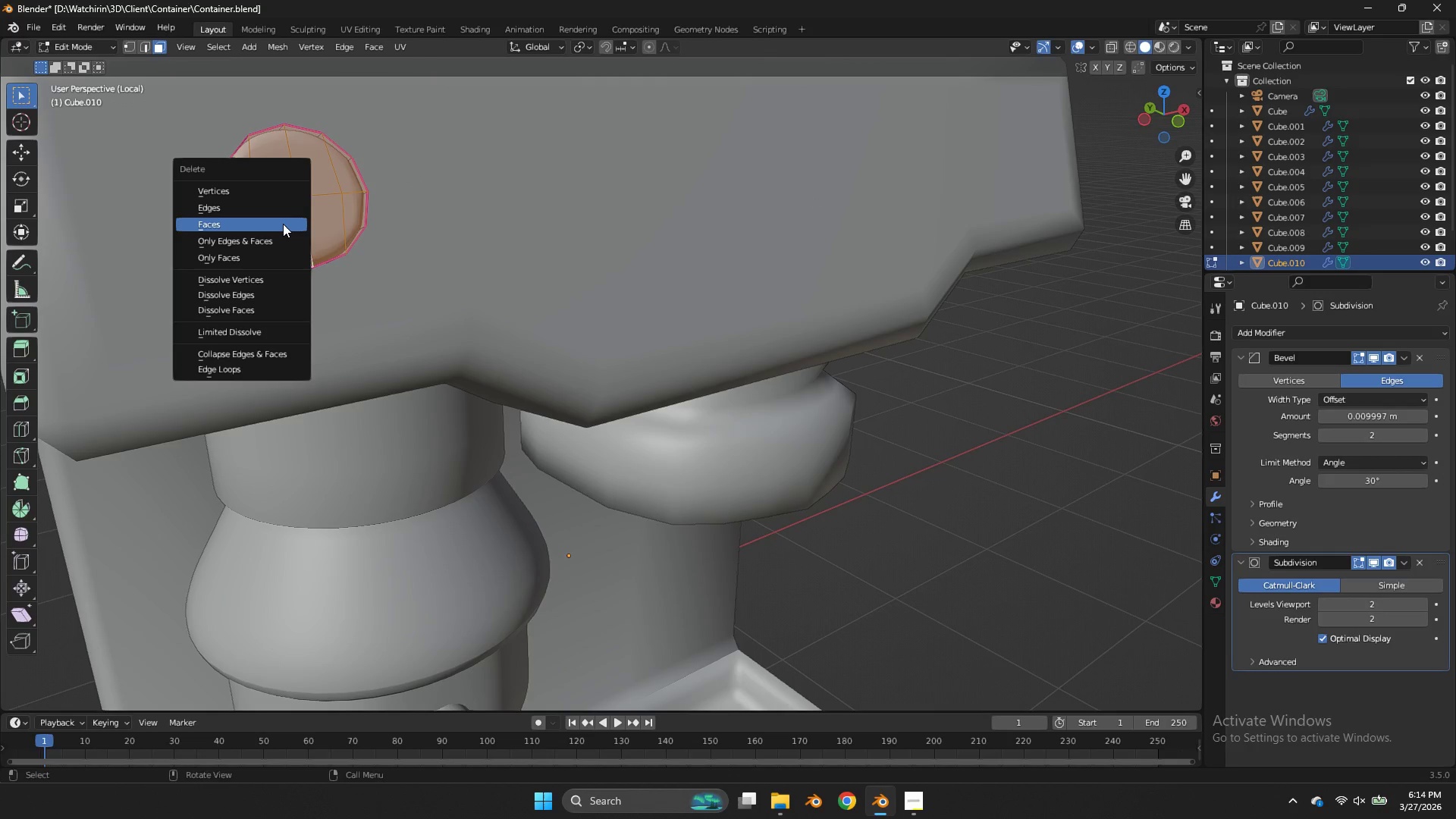 
left_click([283, 224])
 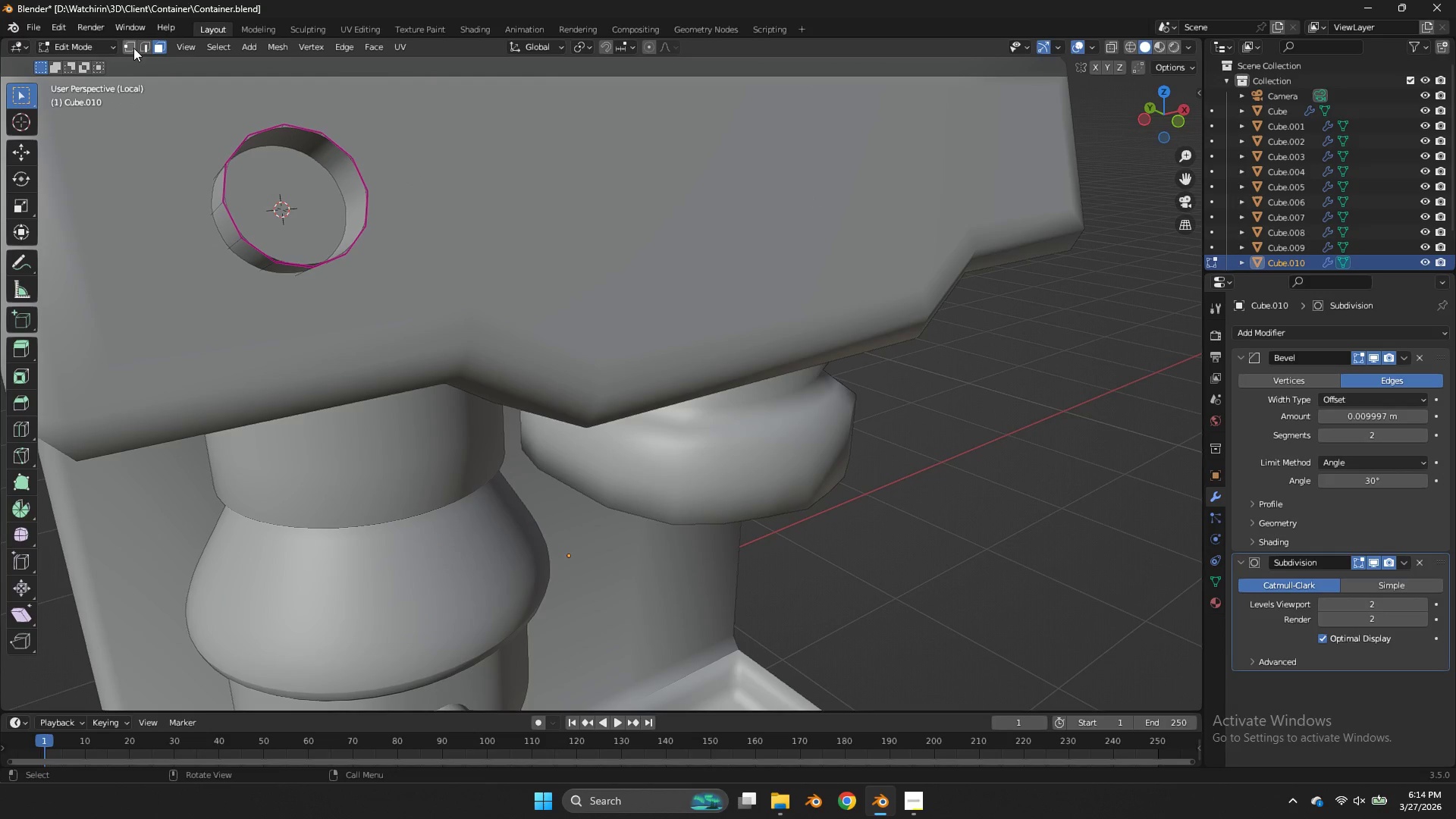 
left_click_drag(start_coordinate=[146, 45], to_coordinate=[149, 44])
 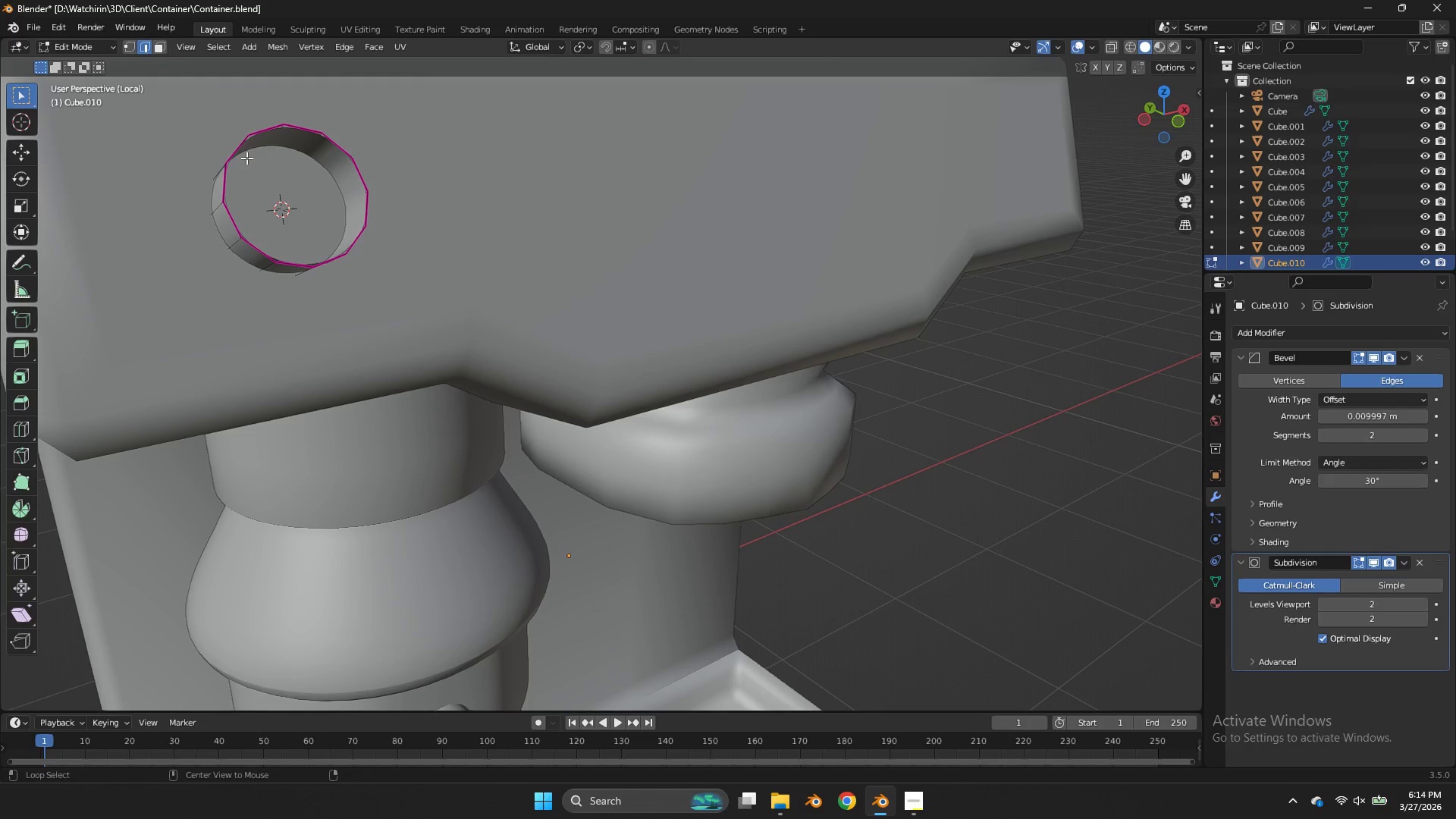 
hold_key(key=AltLeft, duration=1.78)
double_click([237, 155])
 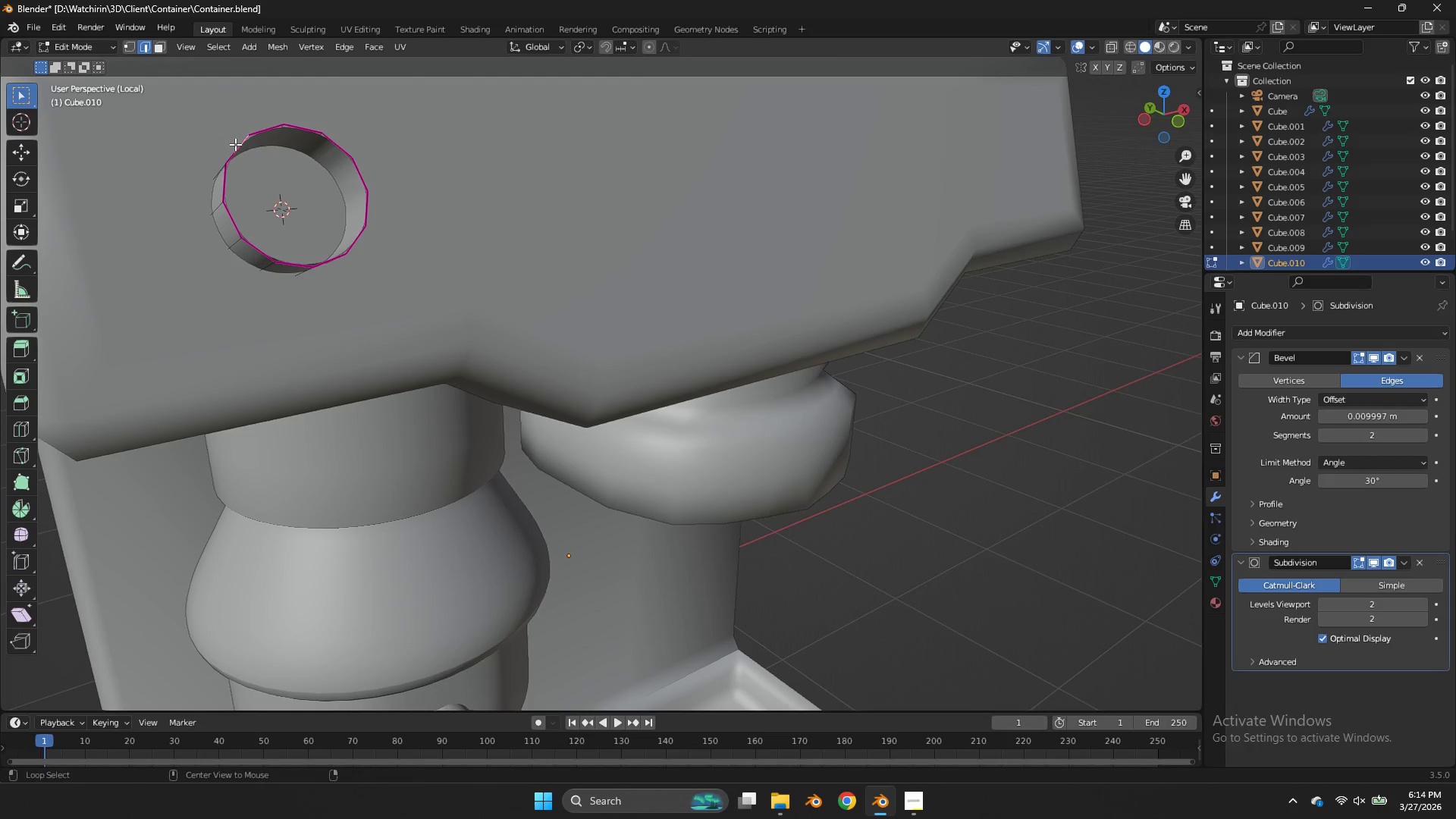 
left_click([235, 144])
 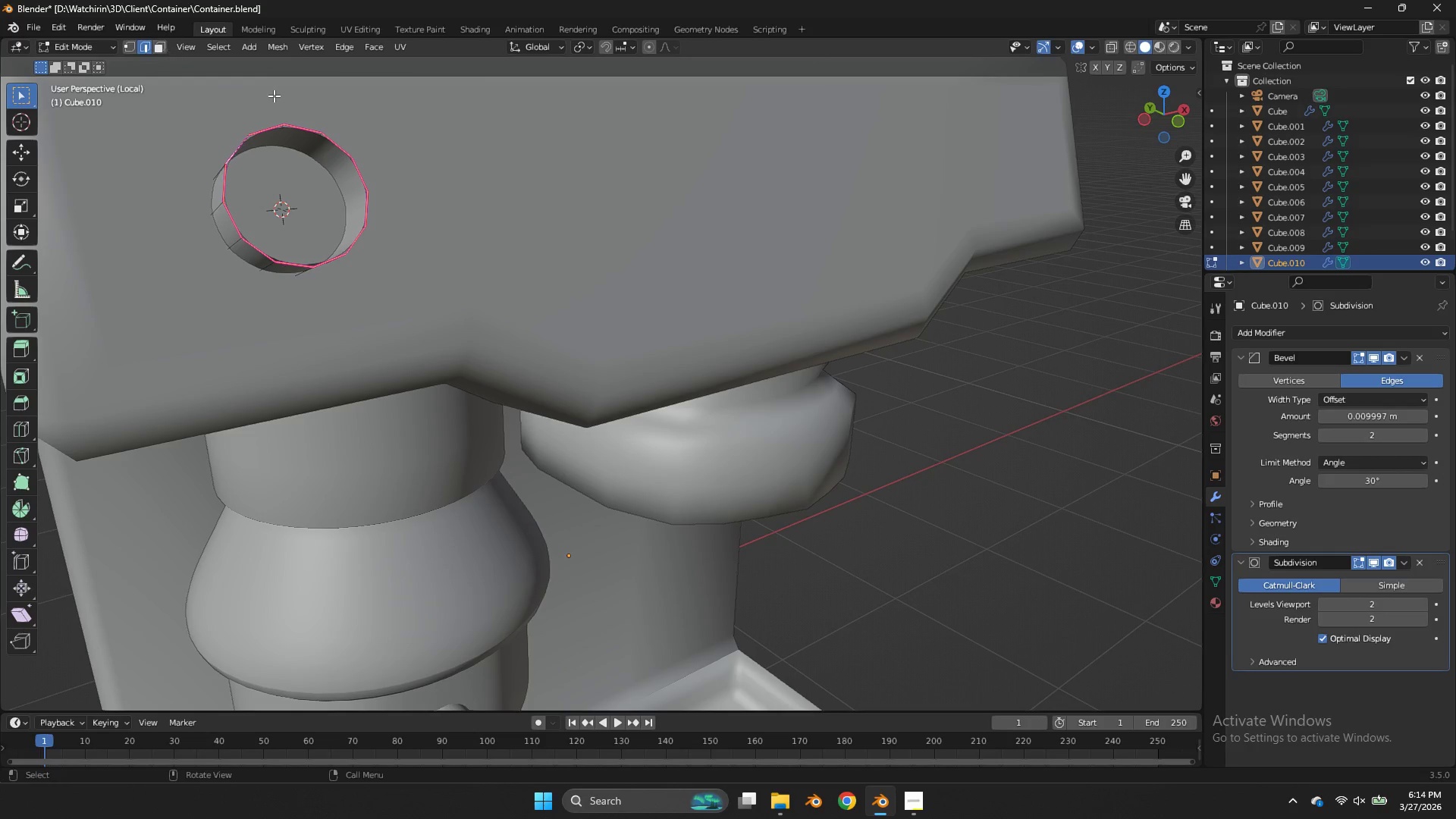 
hold_key(key=AltLeft, duration=0.81)
left_click([269, 127])
 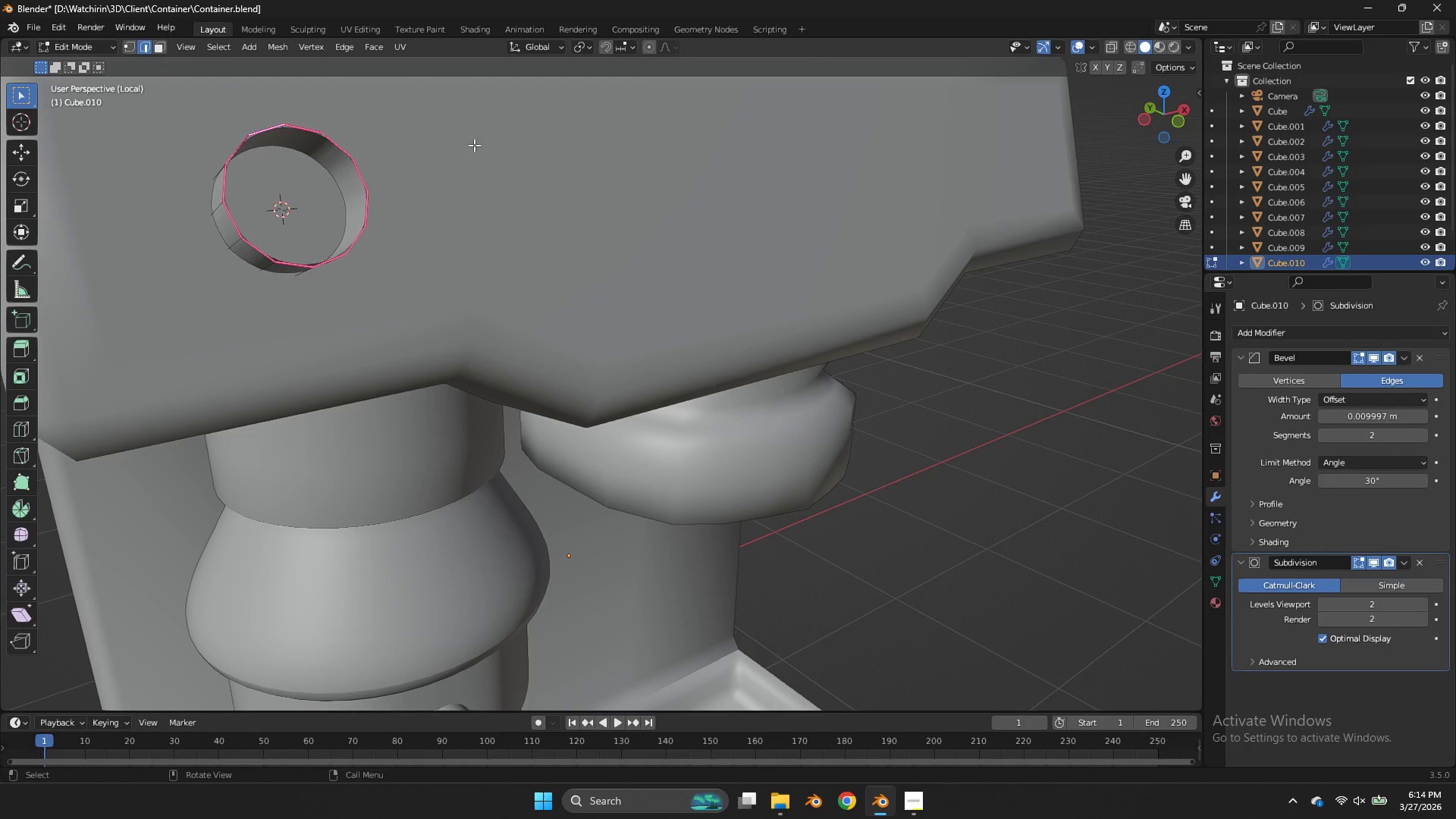 
key(E)
 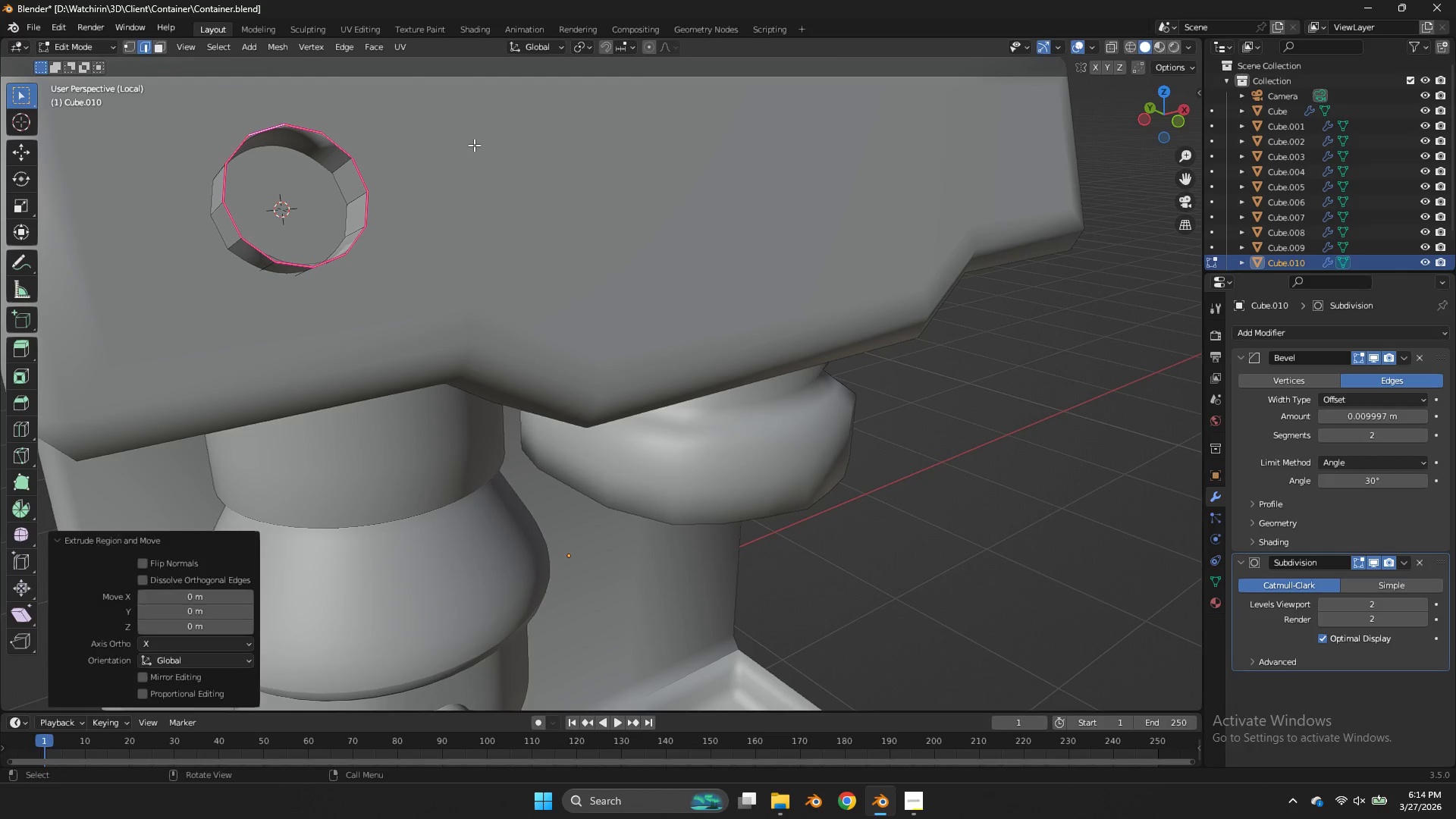 
right_click([474, 145])
 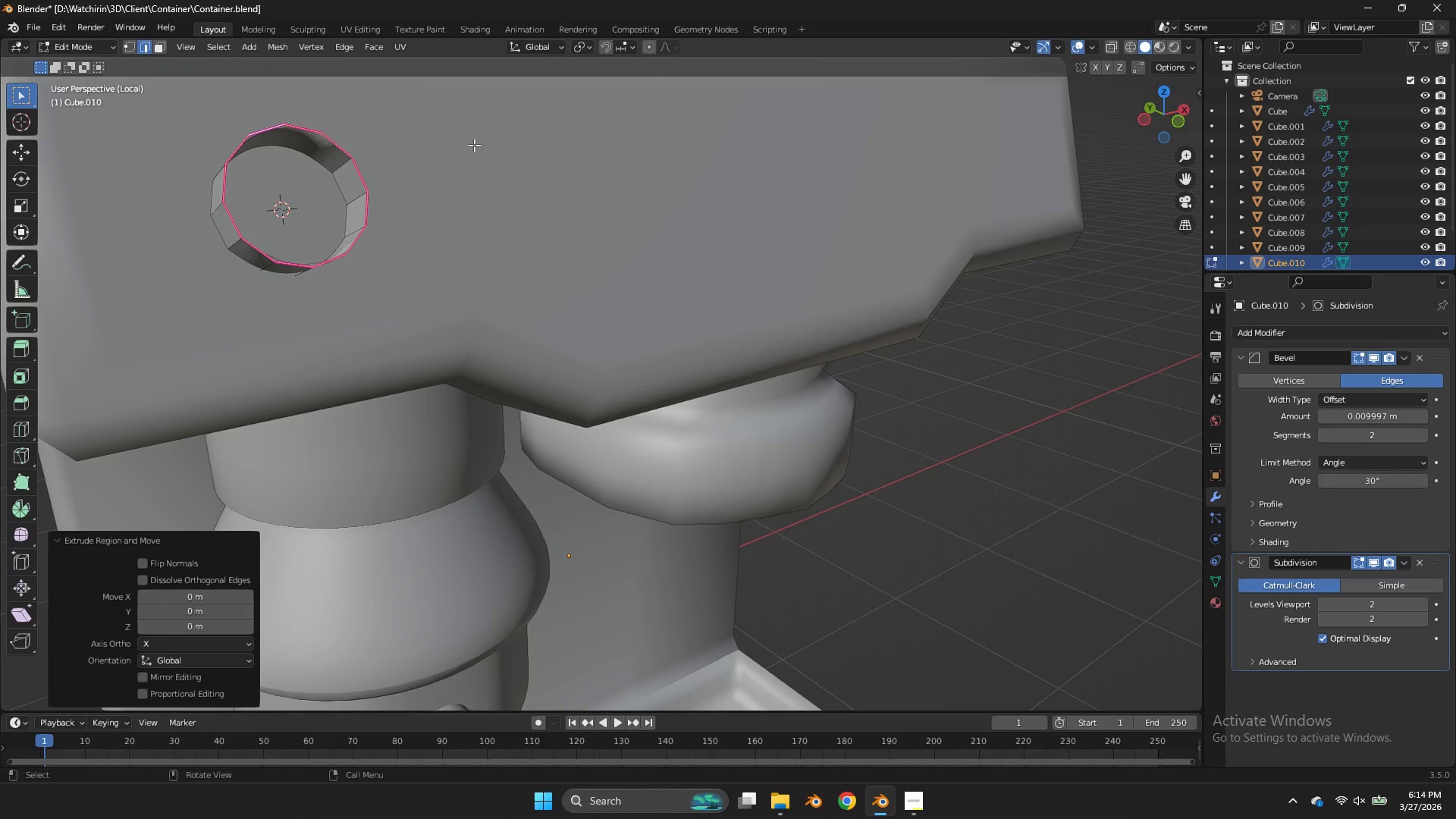 
key(S)
 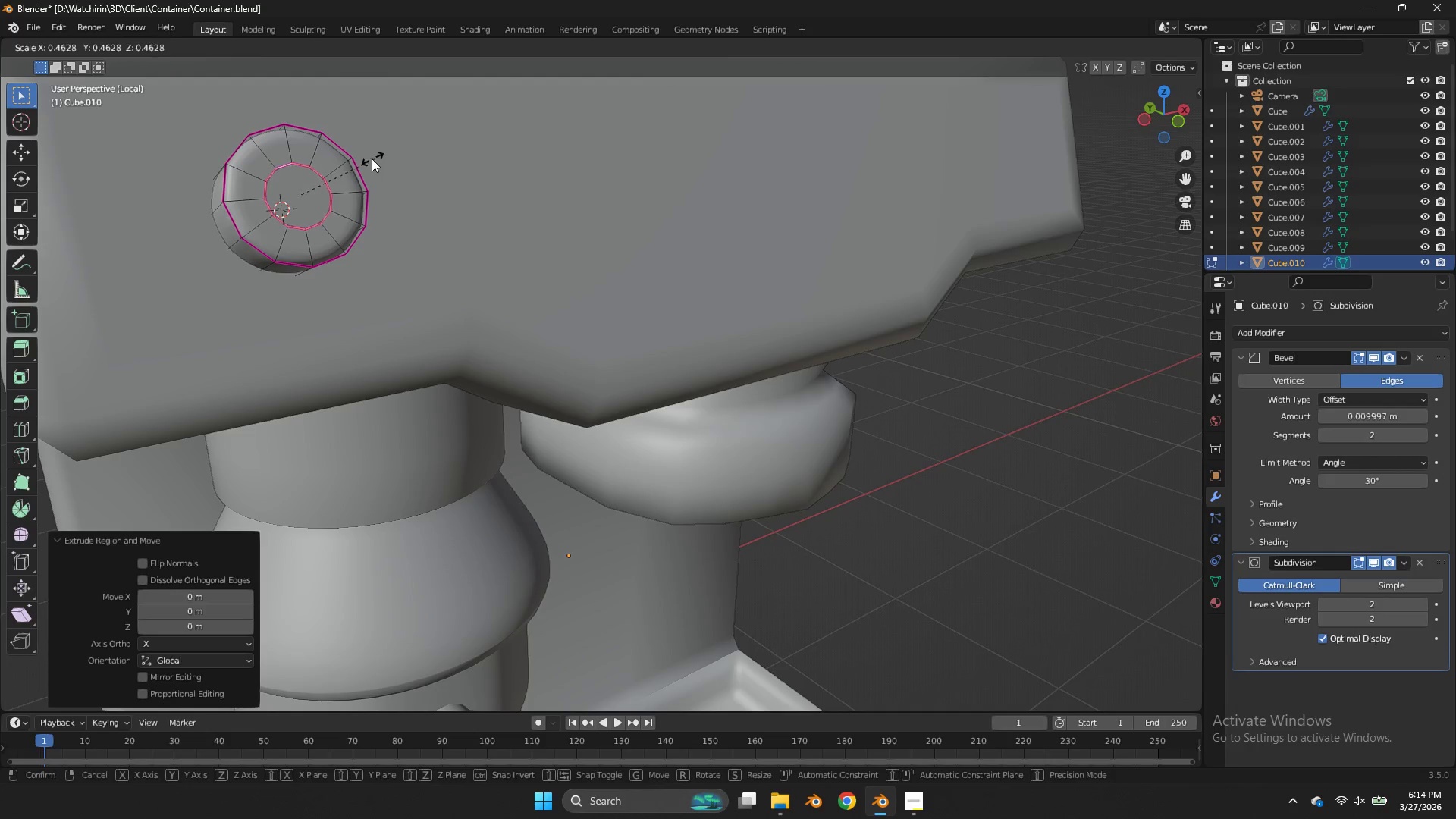 
left_click([372, 158])
 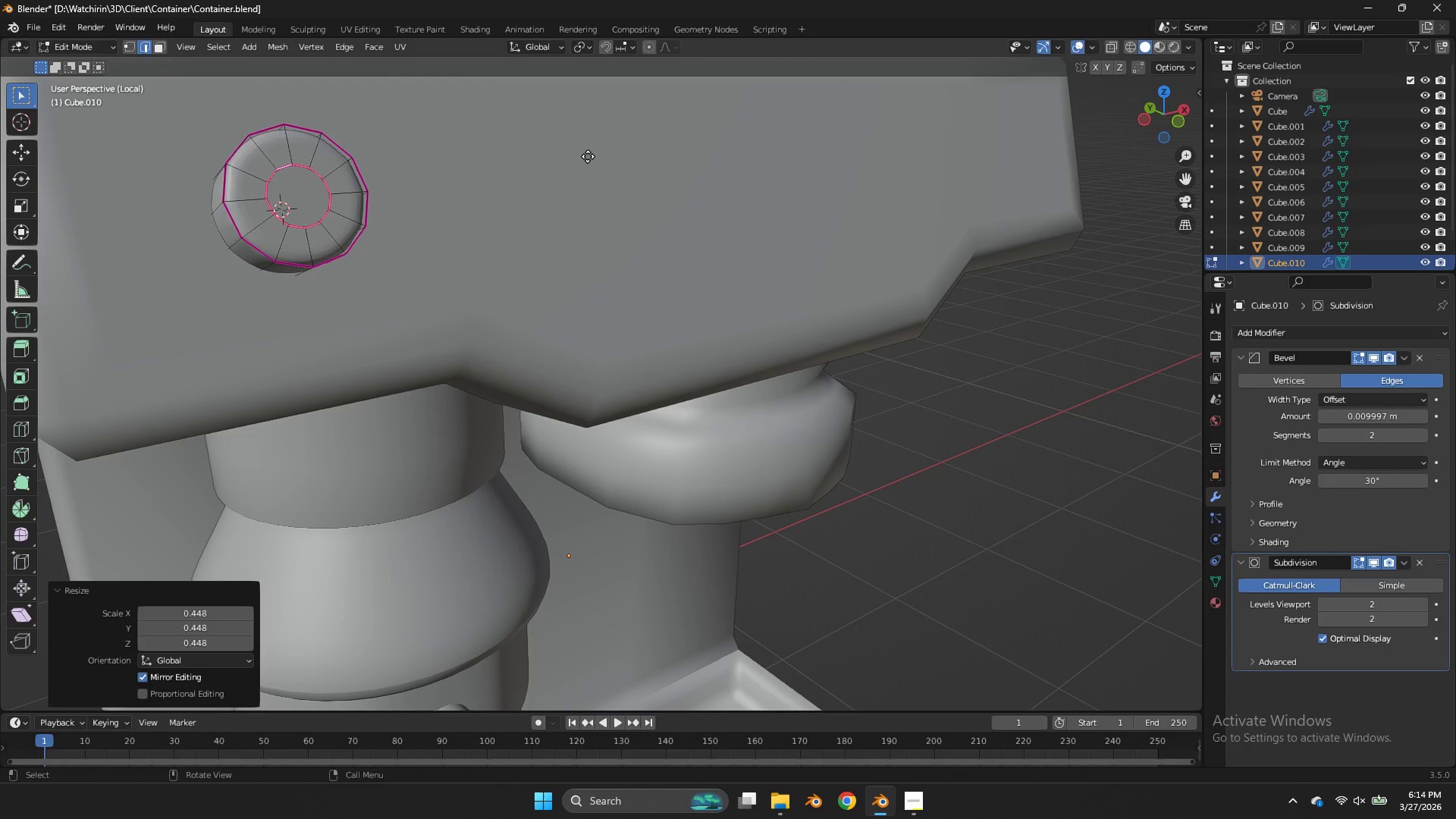 
key(E)
 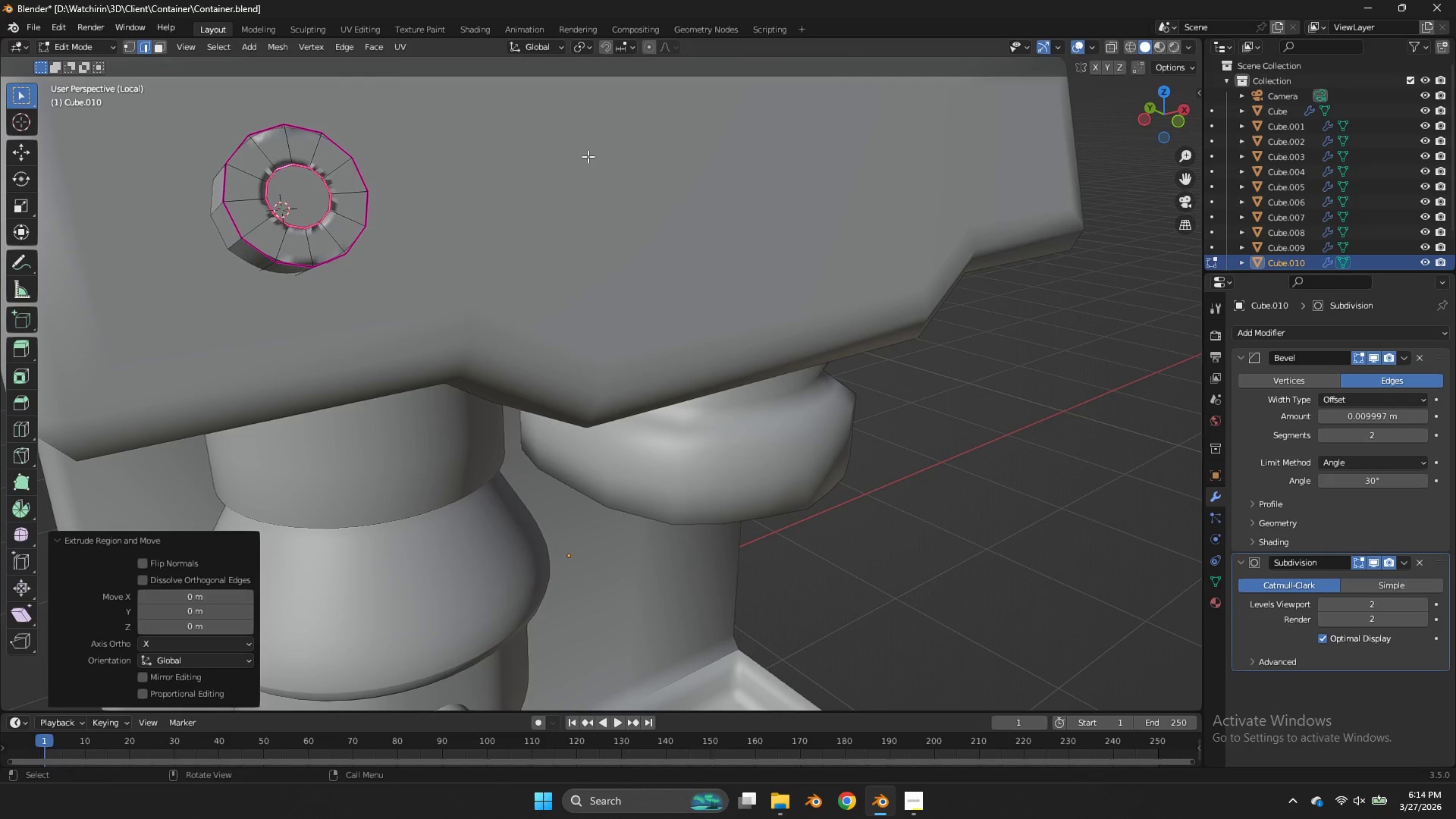 
right_click([588, 156])
 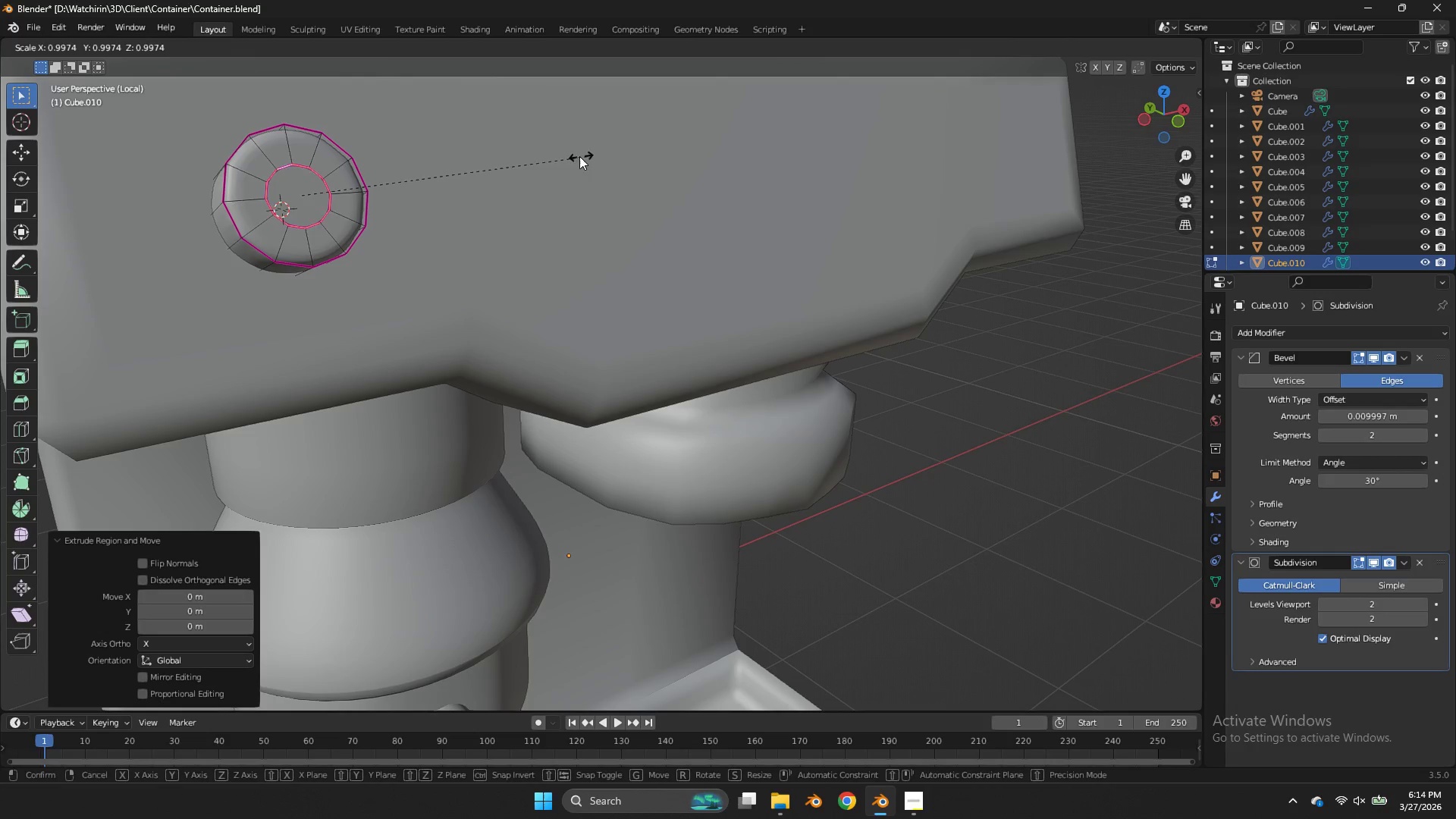 
key(S)
 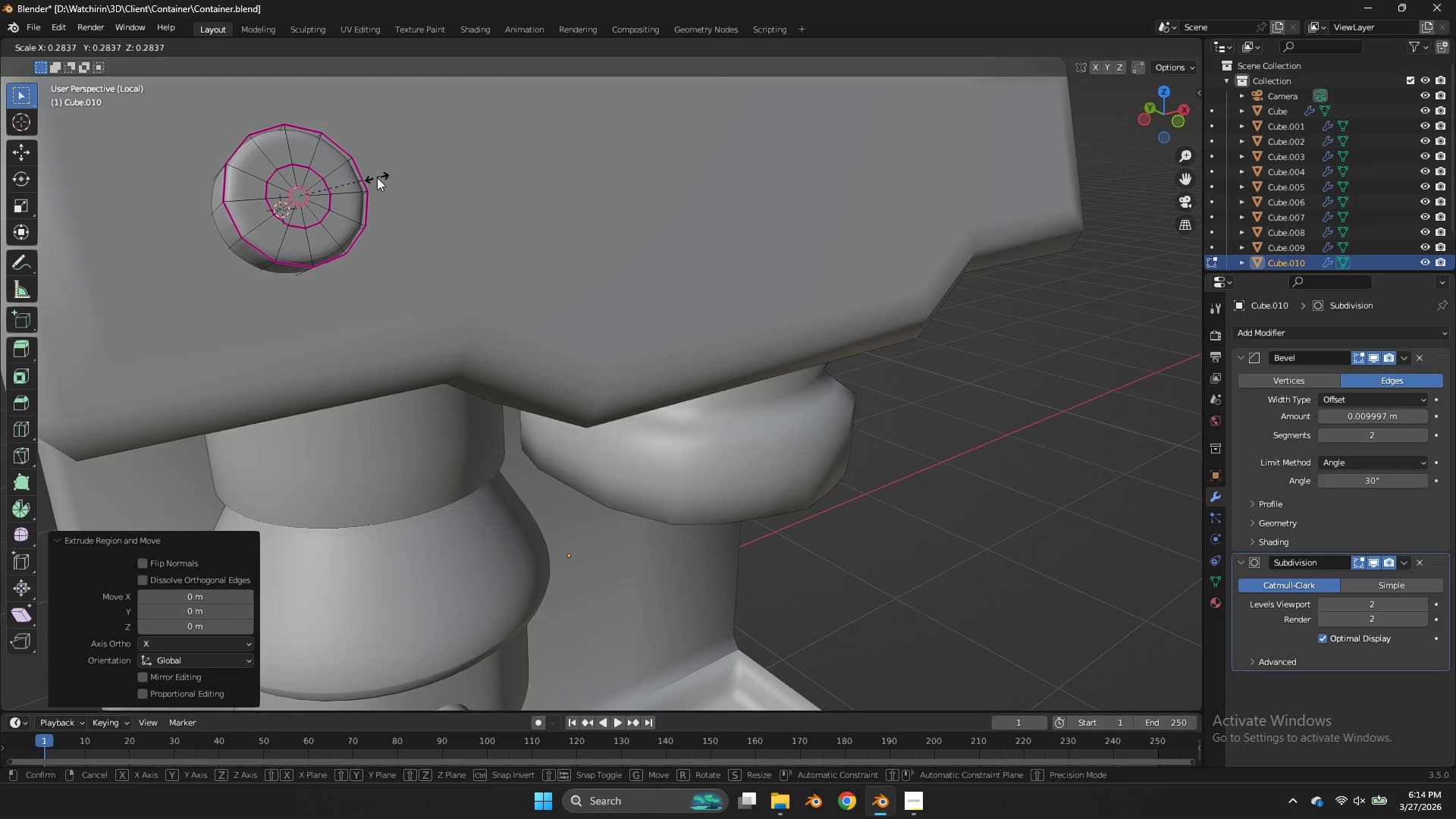 
left_click([376, 177])
 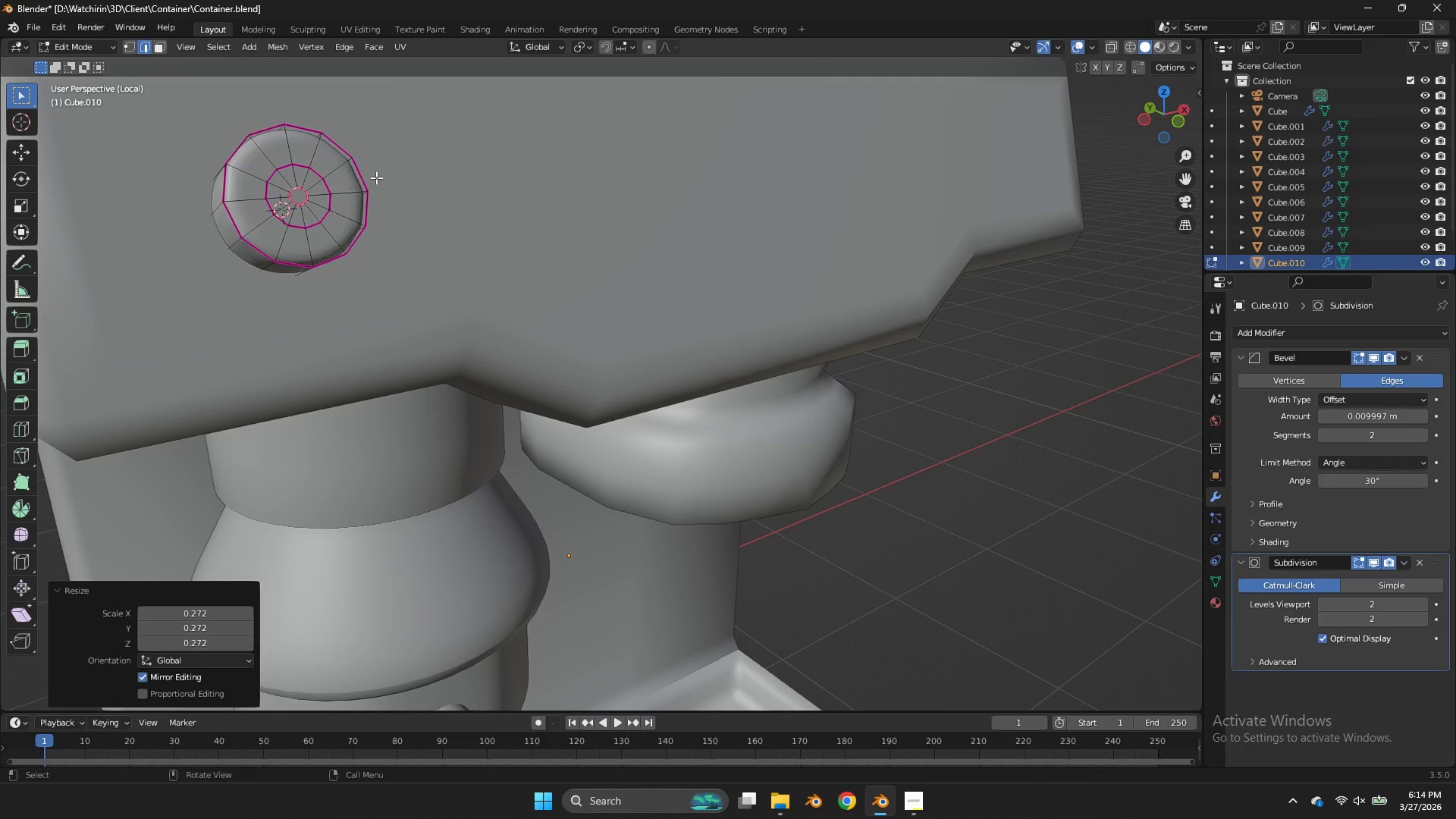 
key(M)
 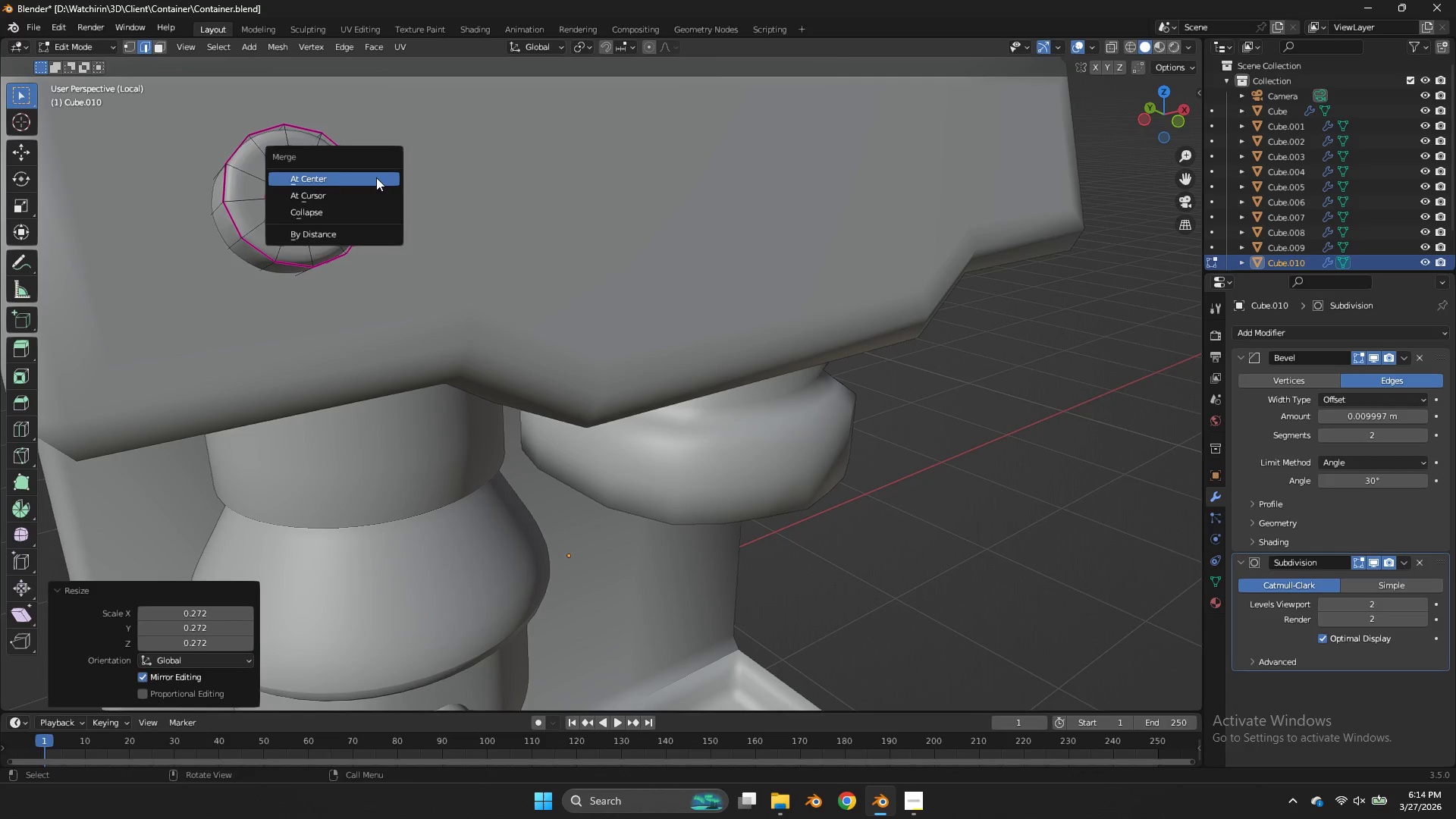 
double_click([376, 177])
 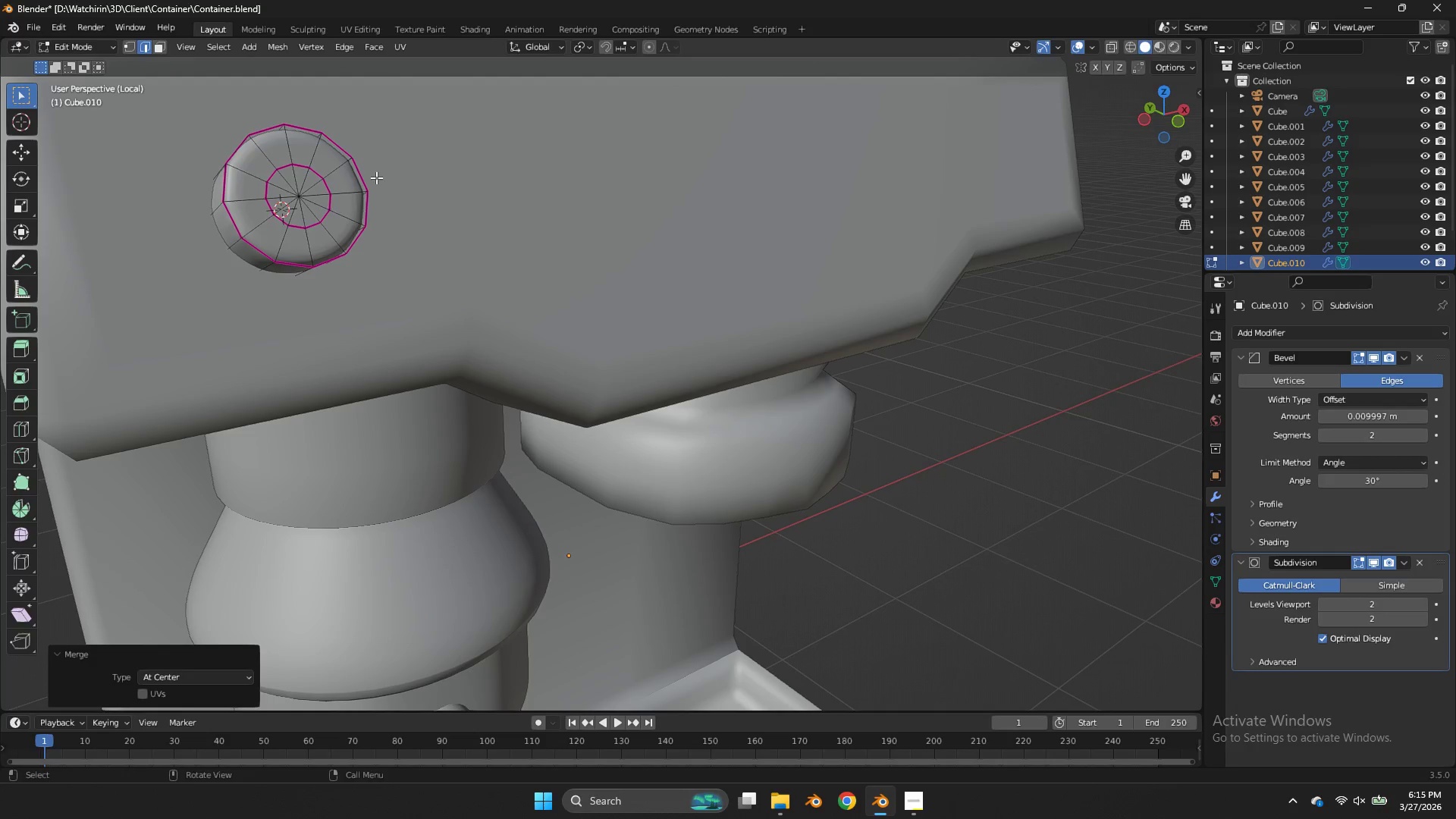 
key(Tab)
 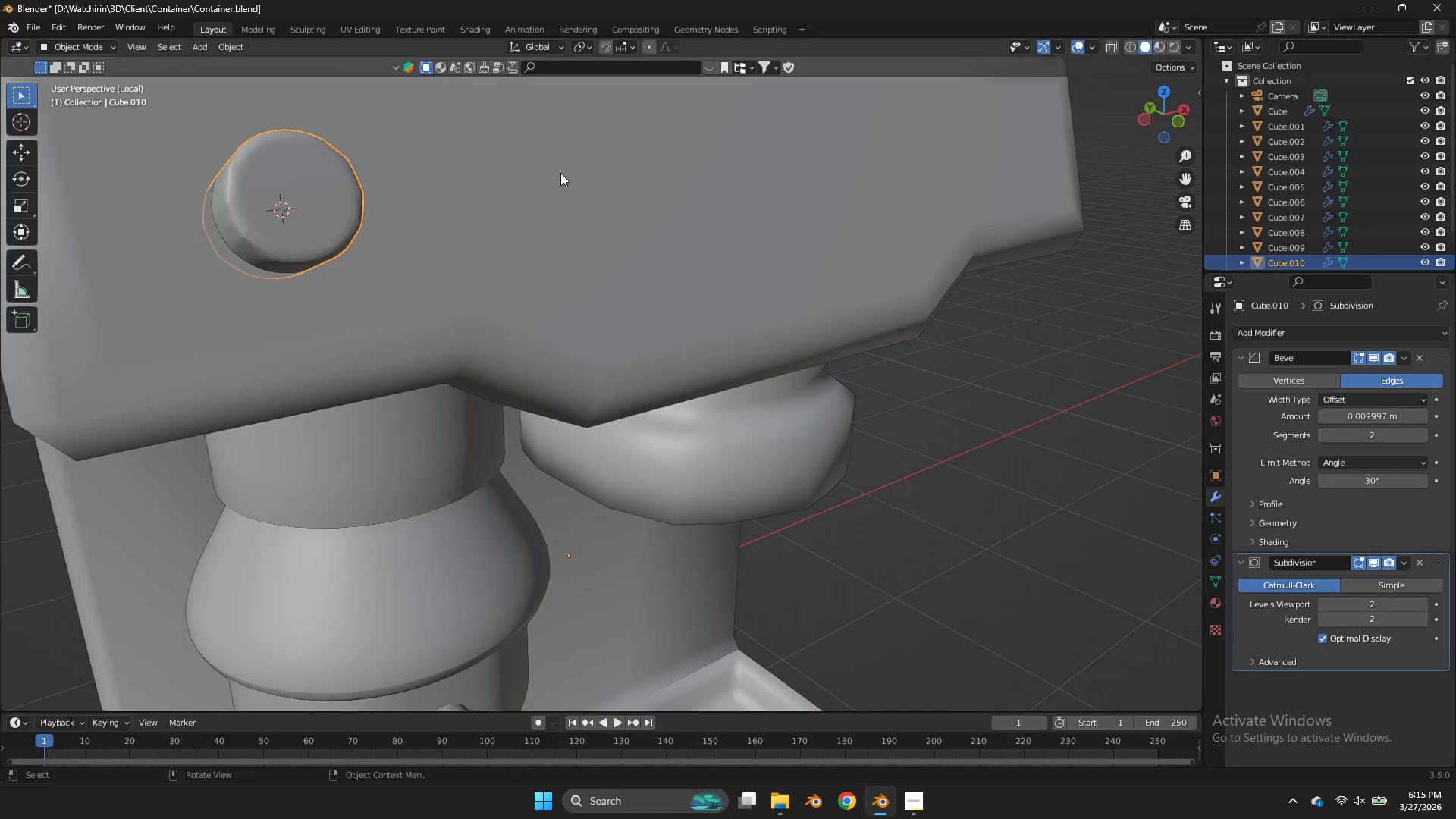 
key(Tab)
 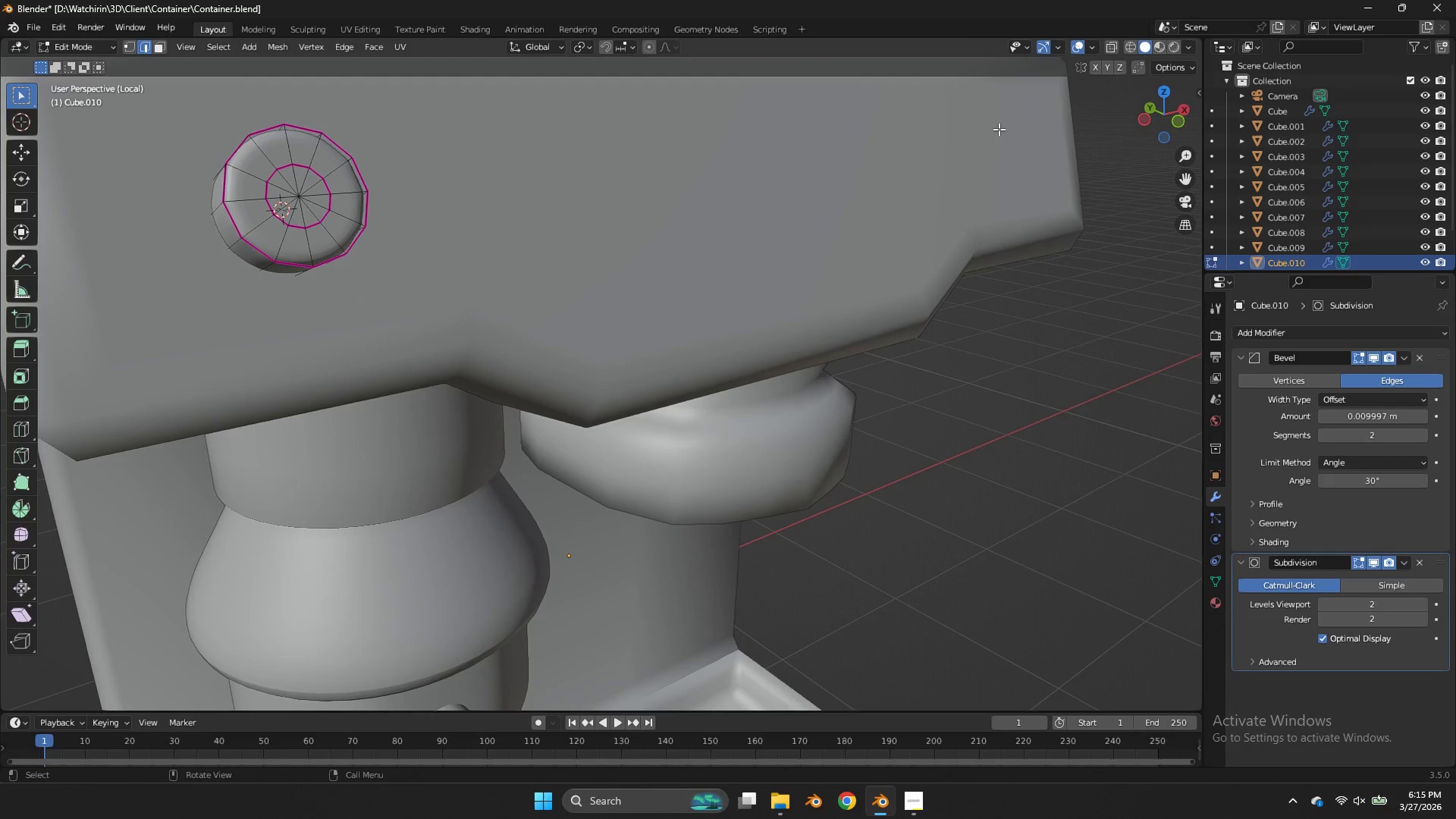 
scroll: coordinate [560, 173], scroll_direction: down, amount: 2.0
 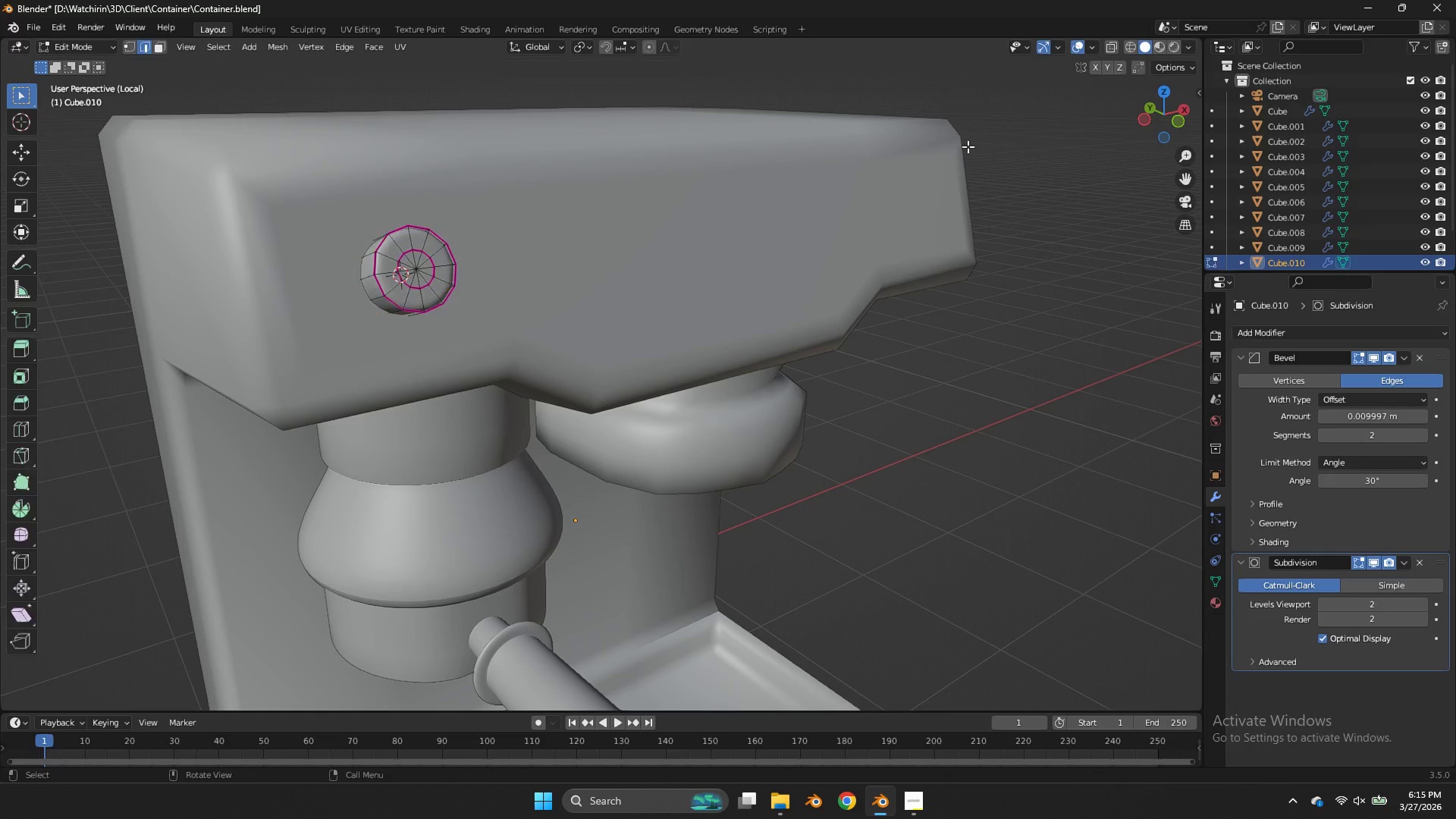 
key(Tab)
 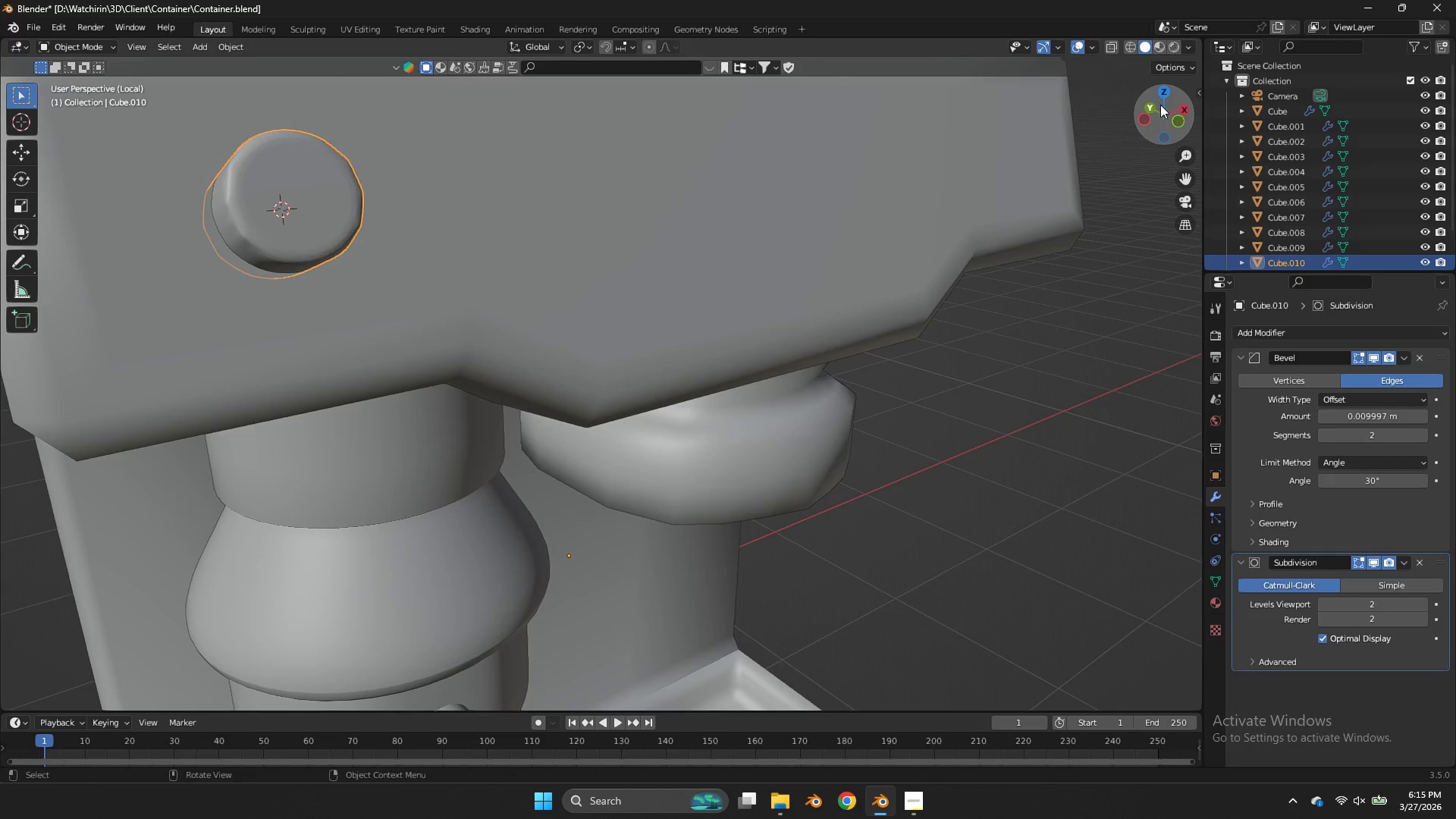 
scroll: coordinate [995, 131], scroll_direction: up, amount: 2.0
 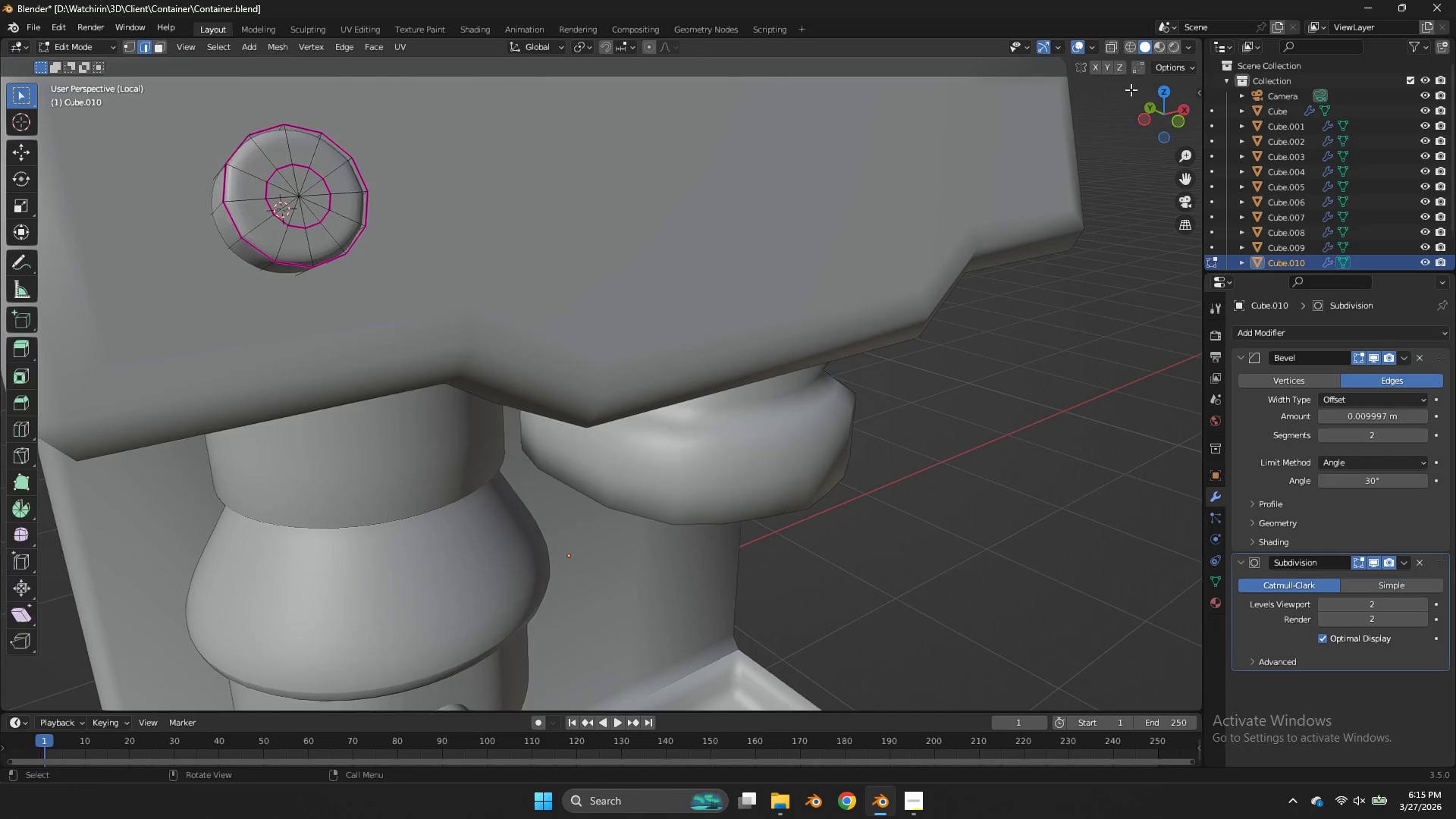 
left_click_drag(start_coordinate=[1160, 105], to_coordinate=[14, 116])
 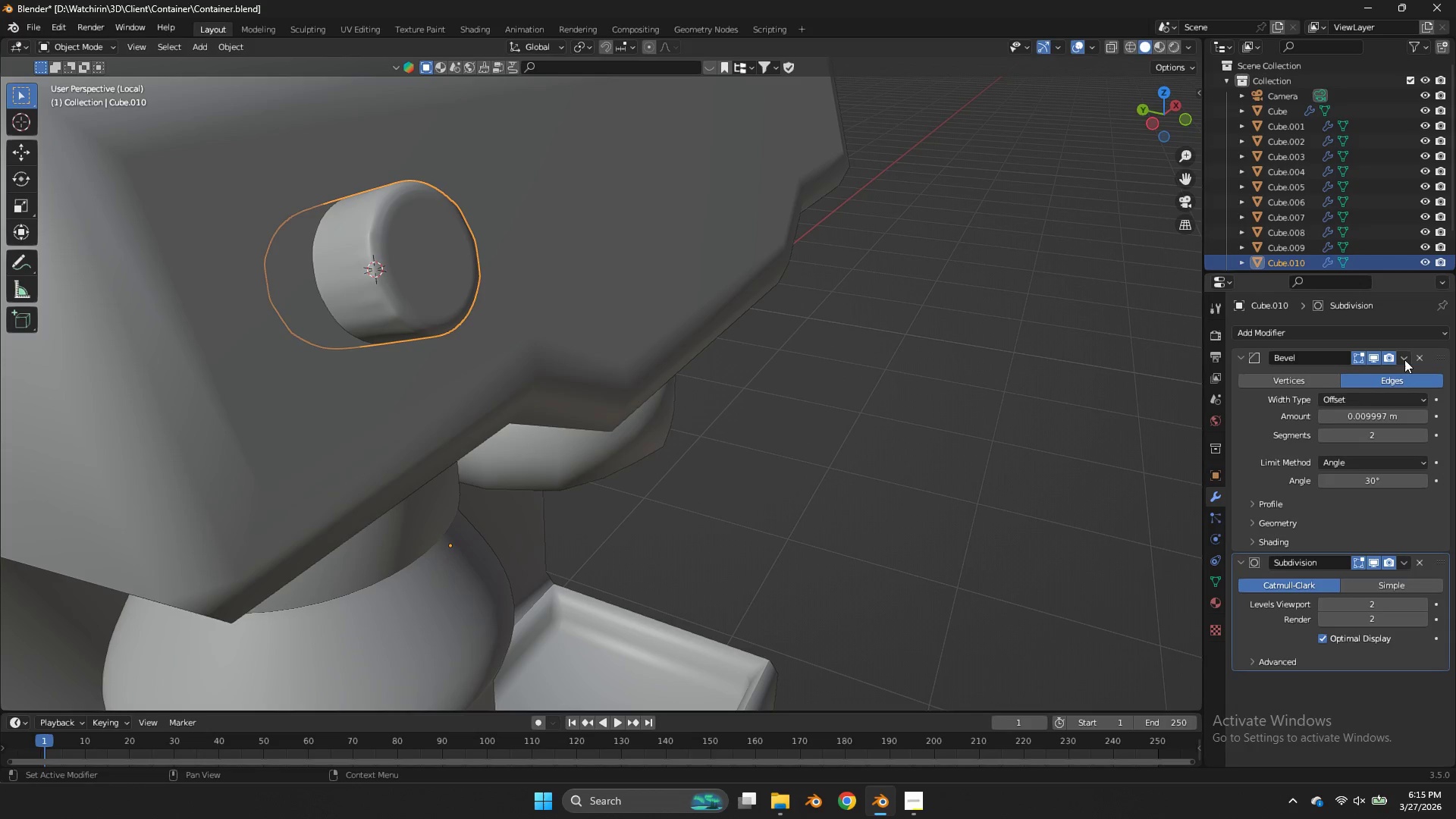 
left_click([1404, 359])
 